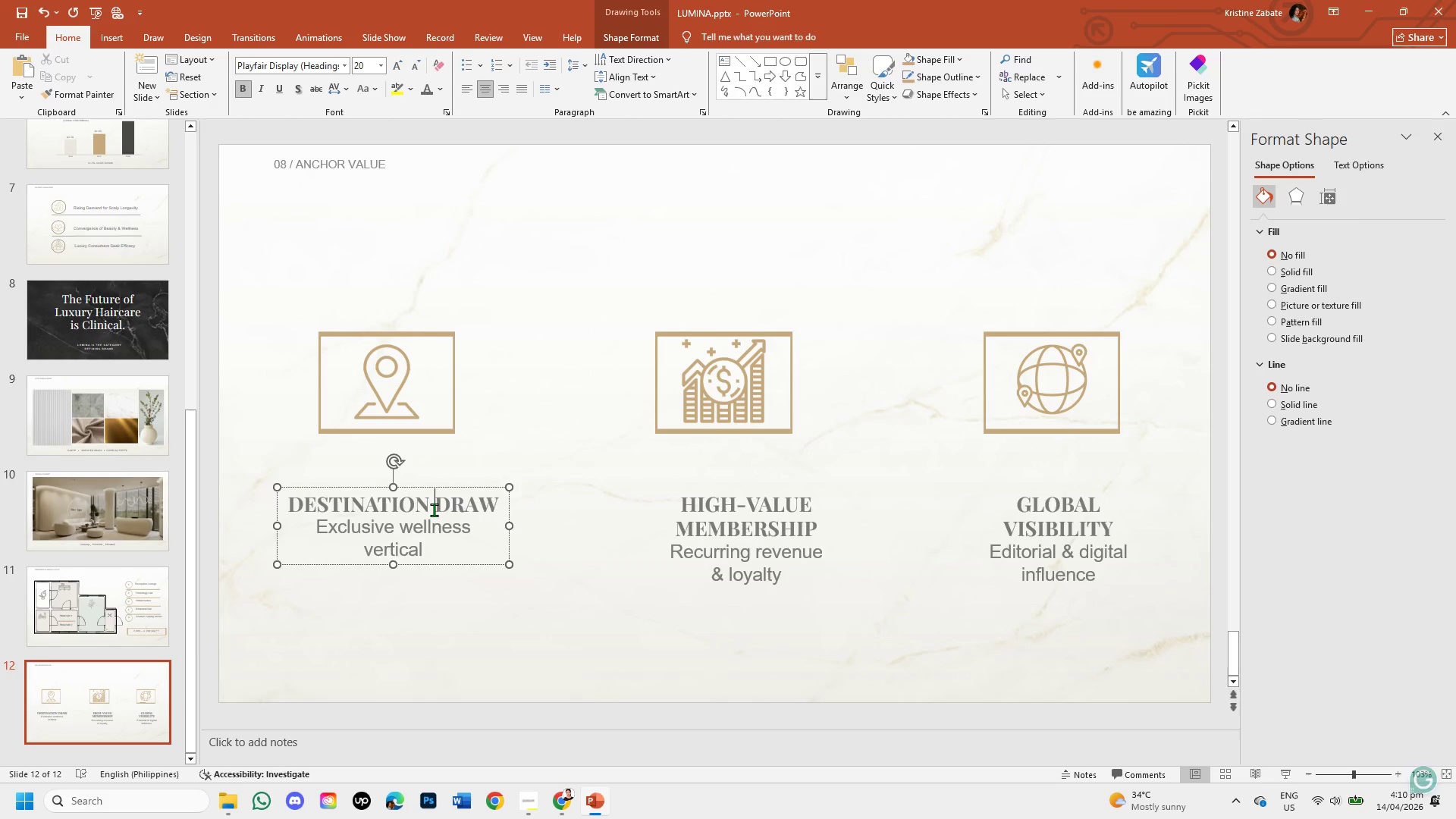 
key(Enter)
 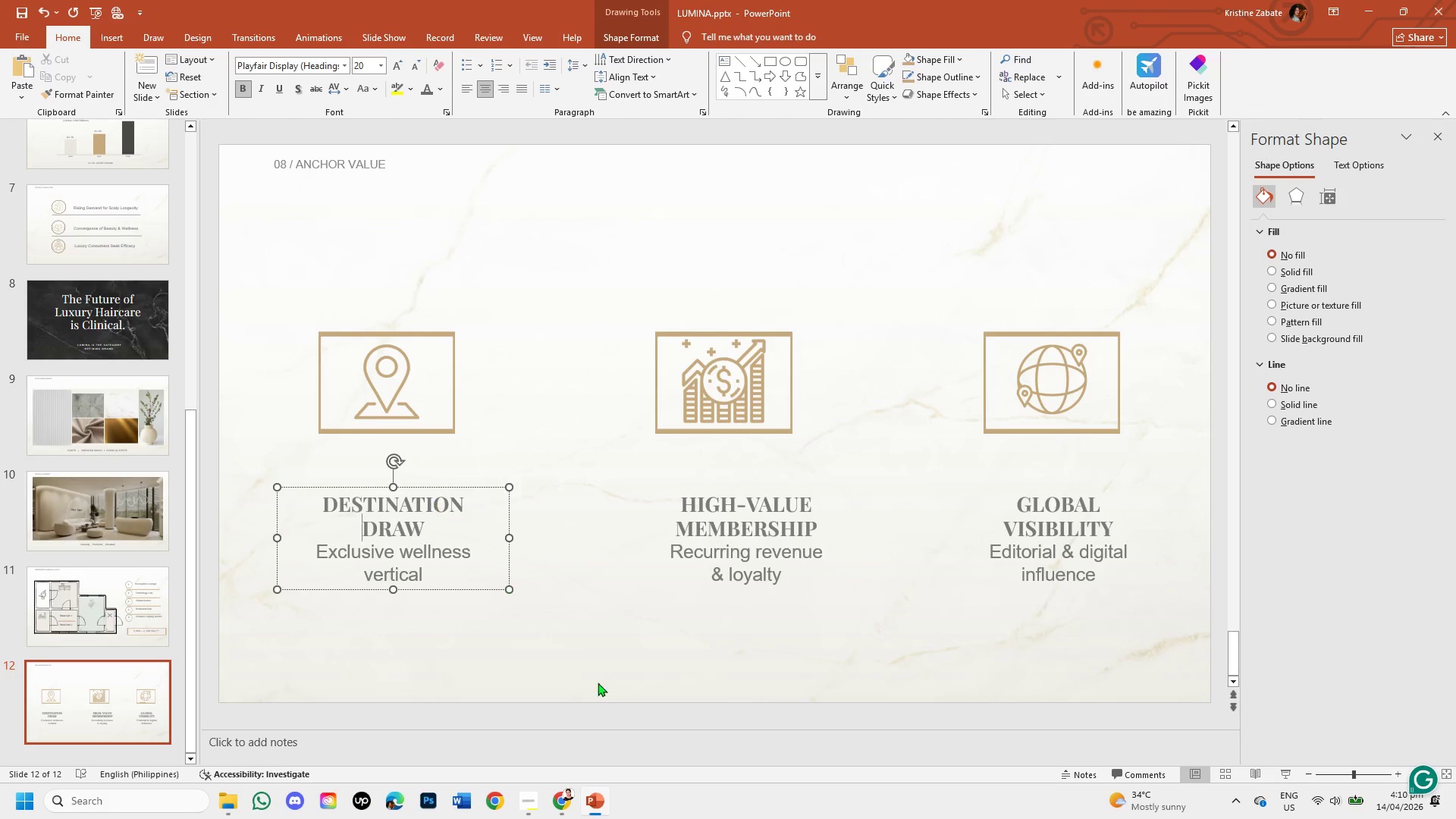 
left_click([601, 681])
 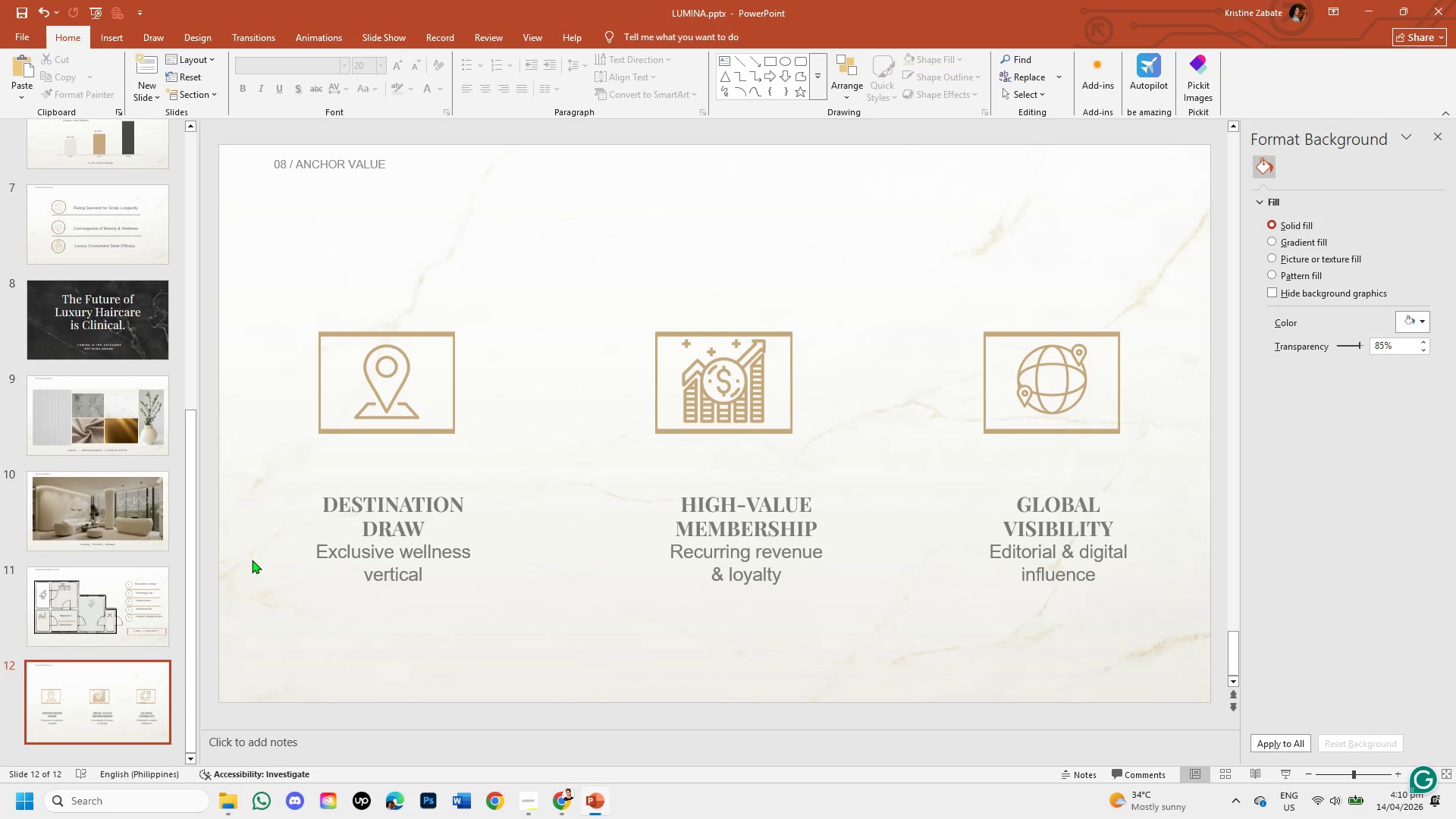 
wait(6.72)
 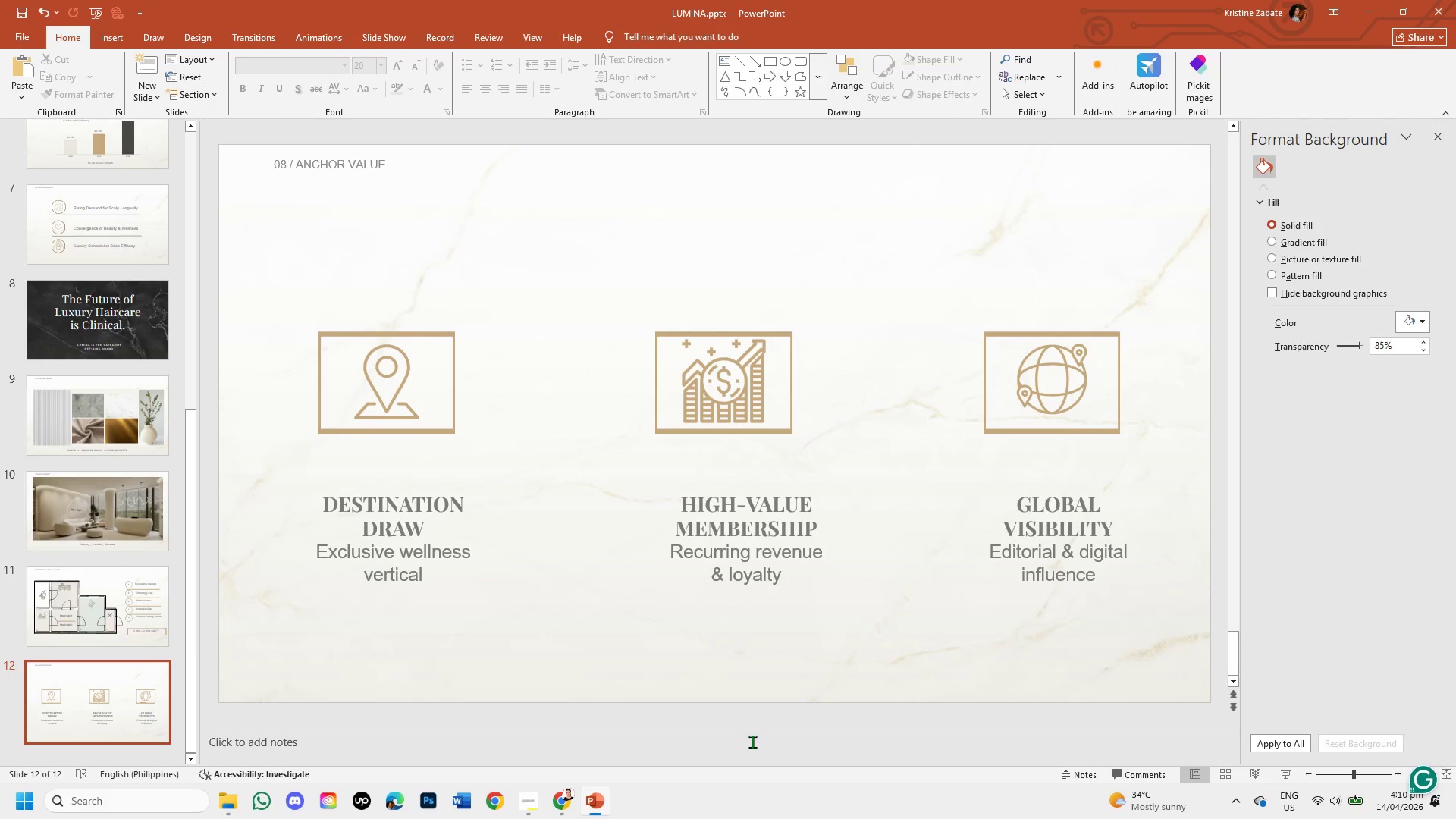 
left_click([355, 552])
 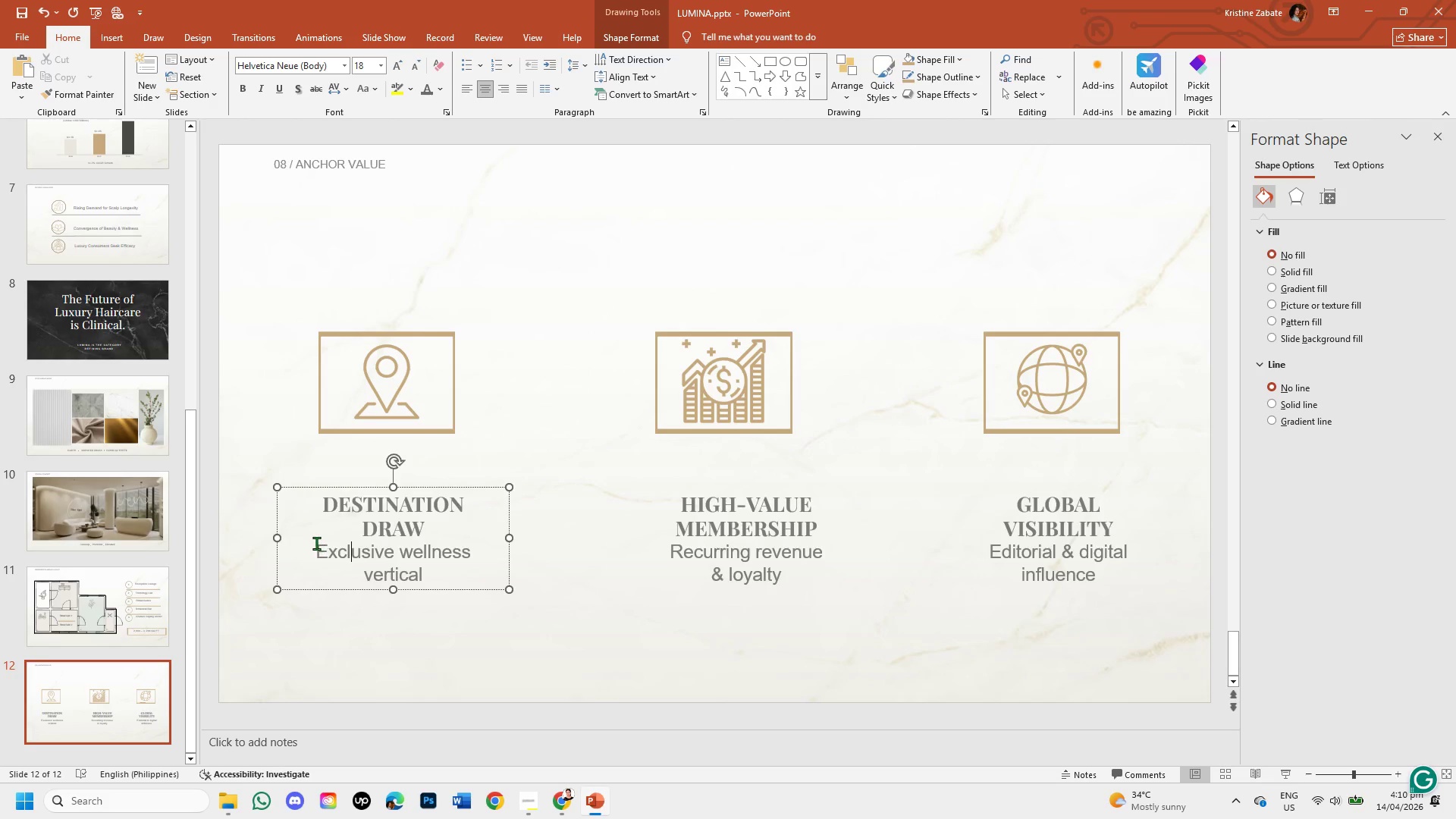 
left_click_drag(start_coordinate=[316, 543], to_coordinate=[419, 568])
 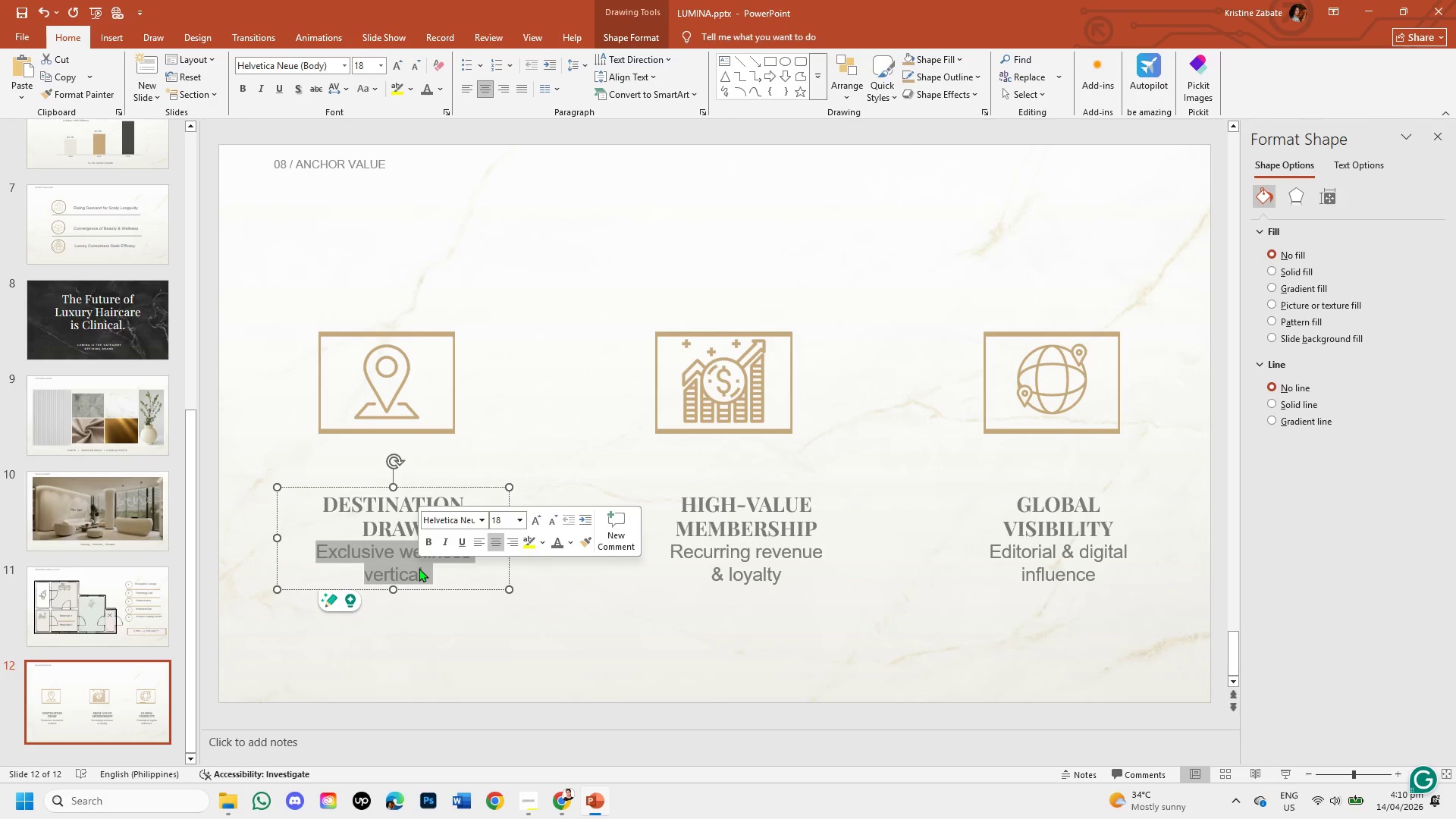 
key(Control+C)
 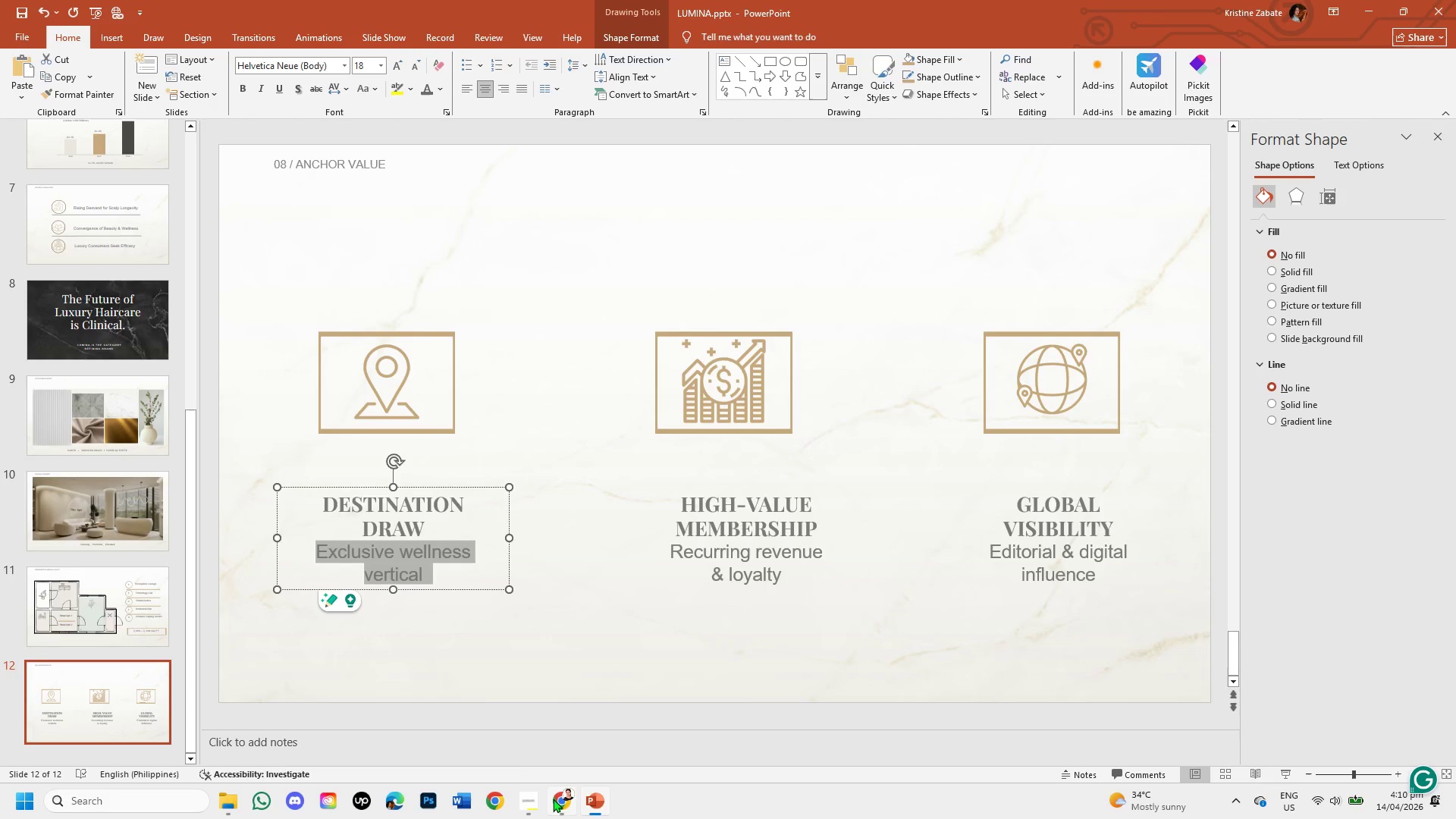 
left_click([555, 802])
 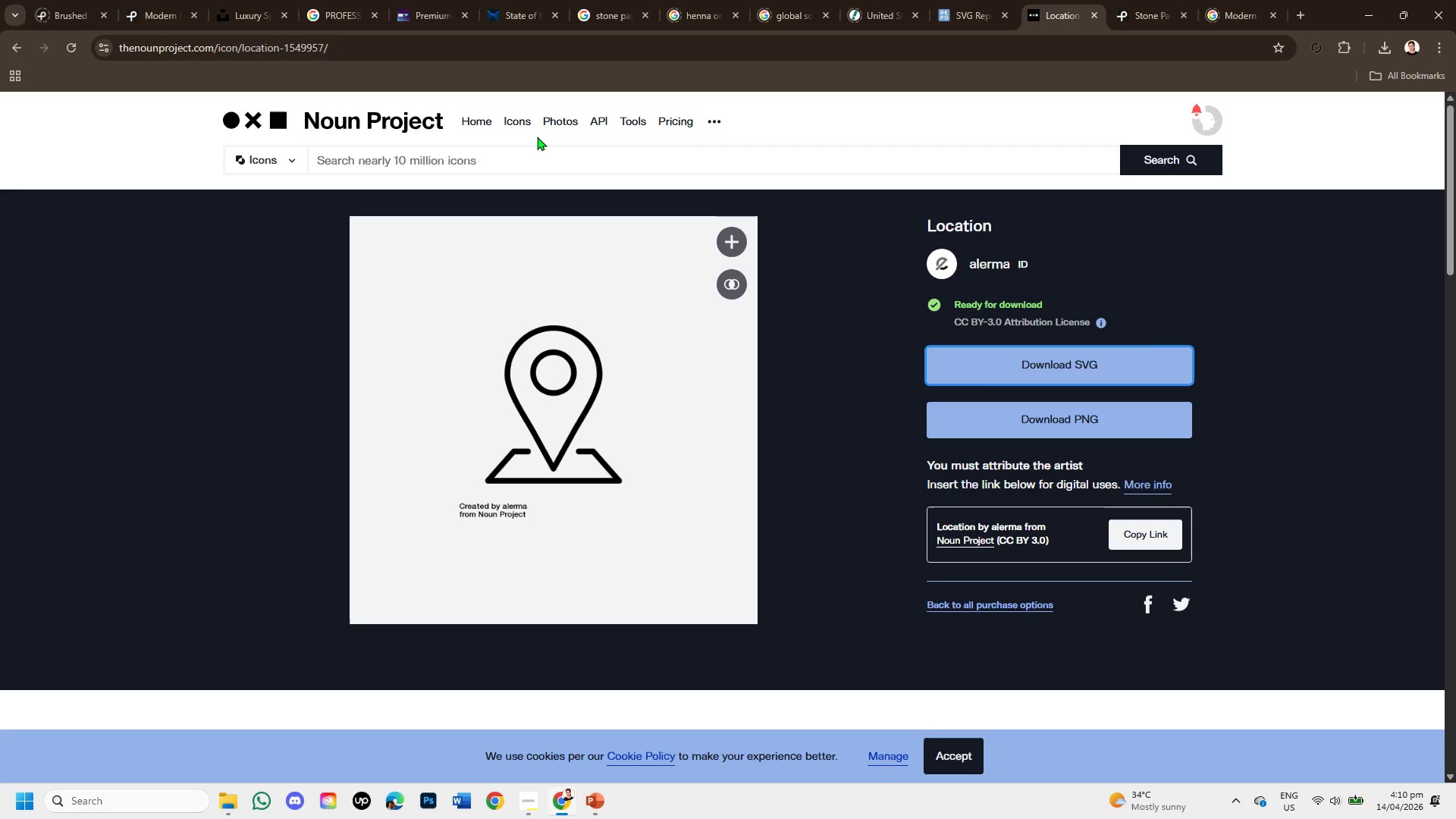 
left_click([521, 152])
 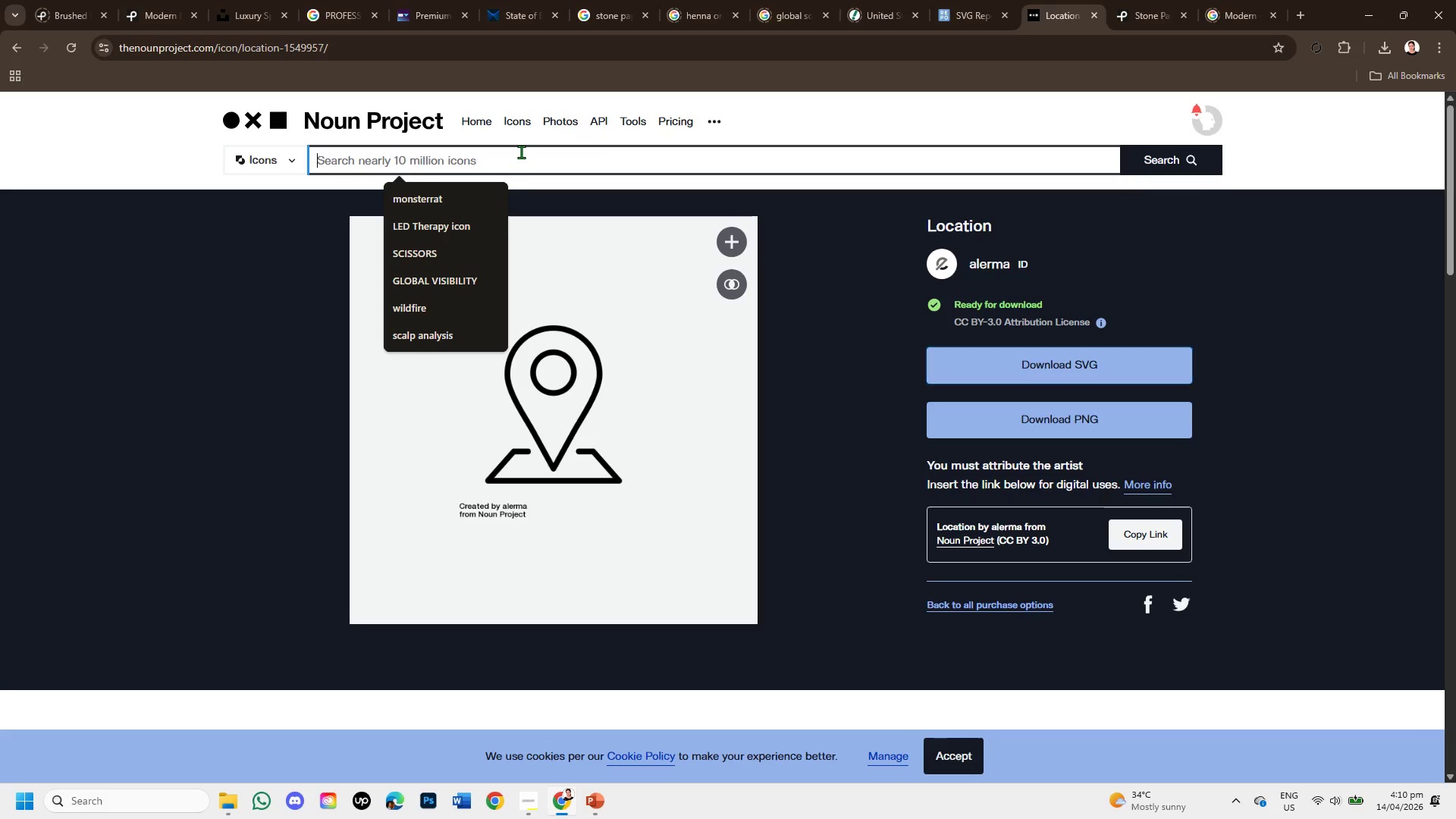 
key(Control+V)
 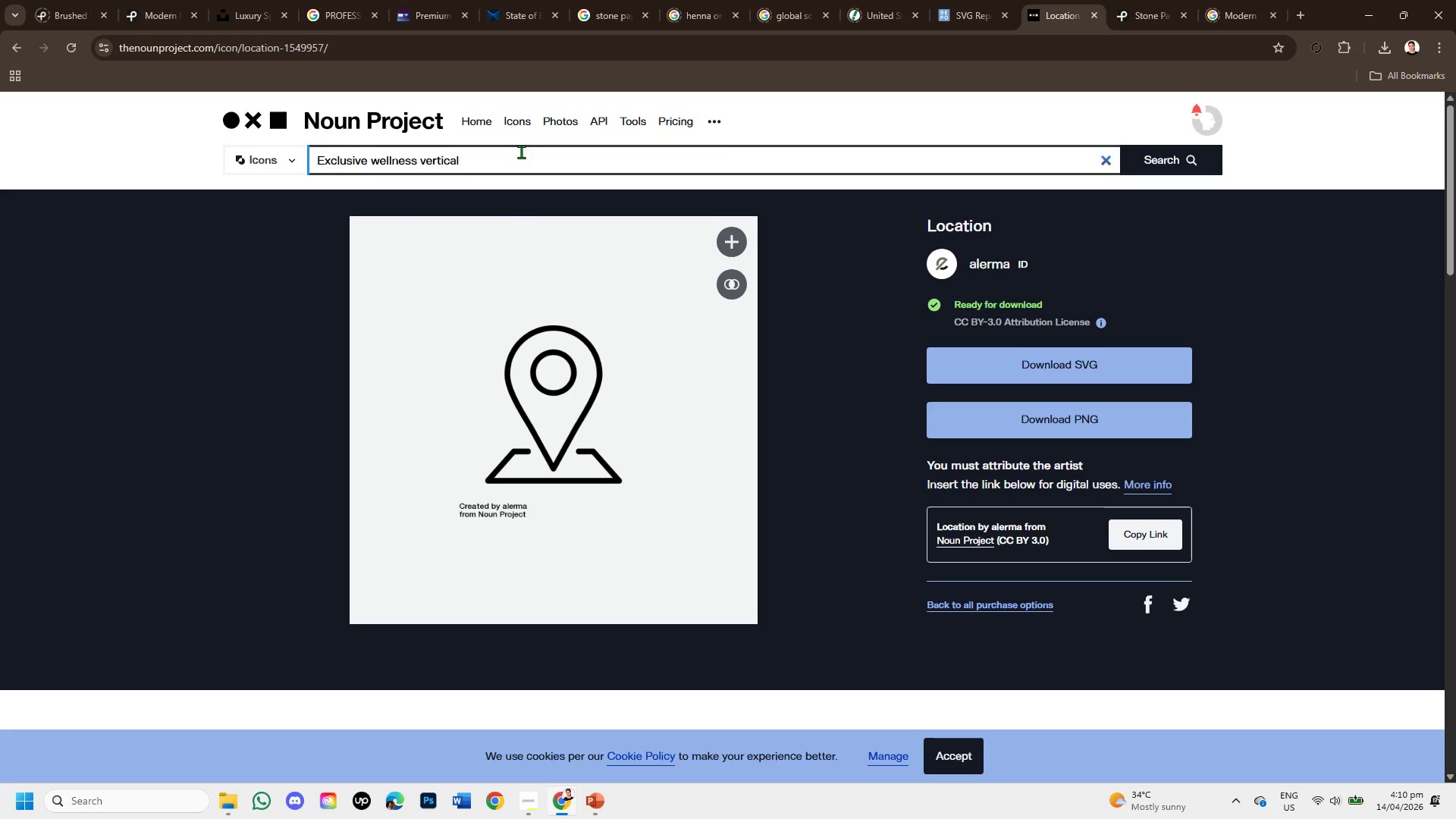 
key(Enter)
 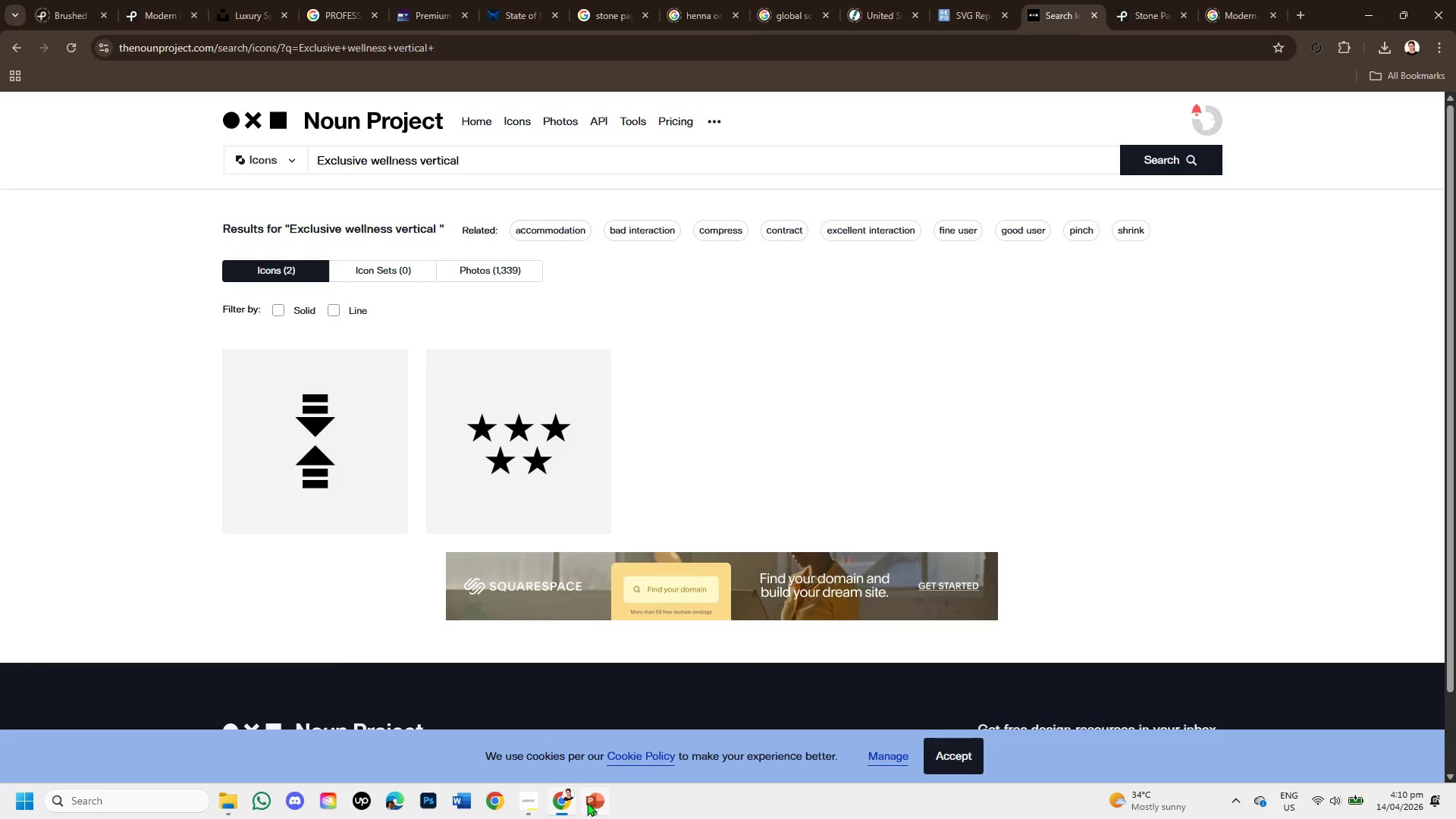 
wait(5.86)
 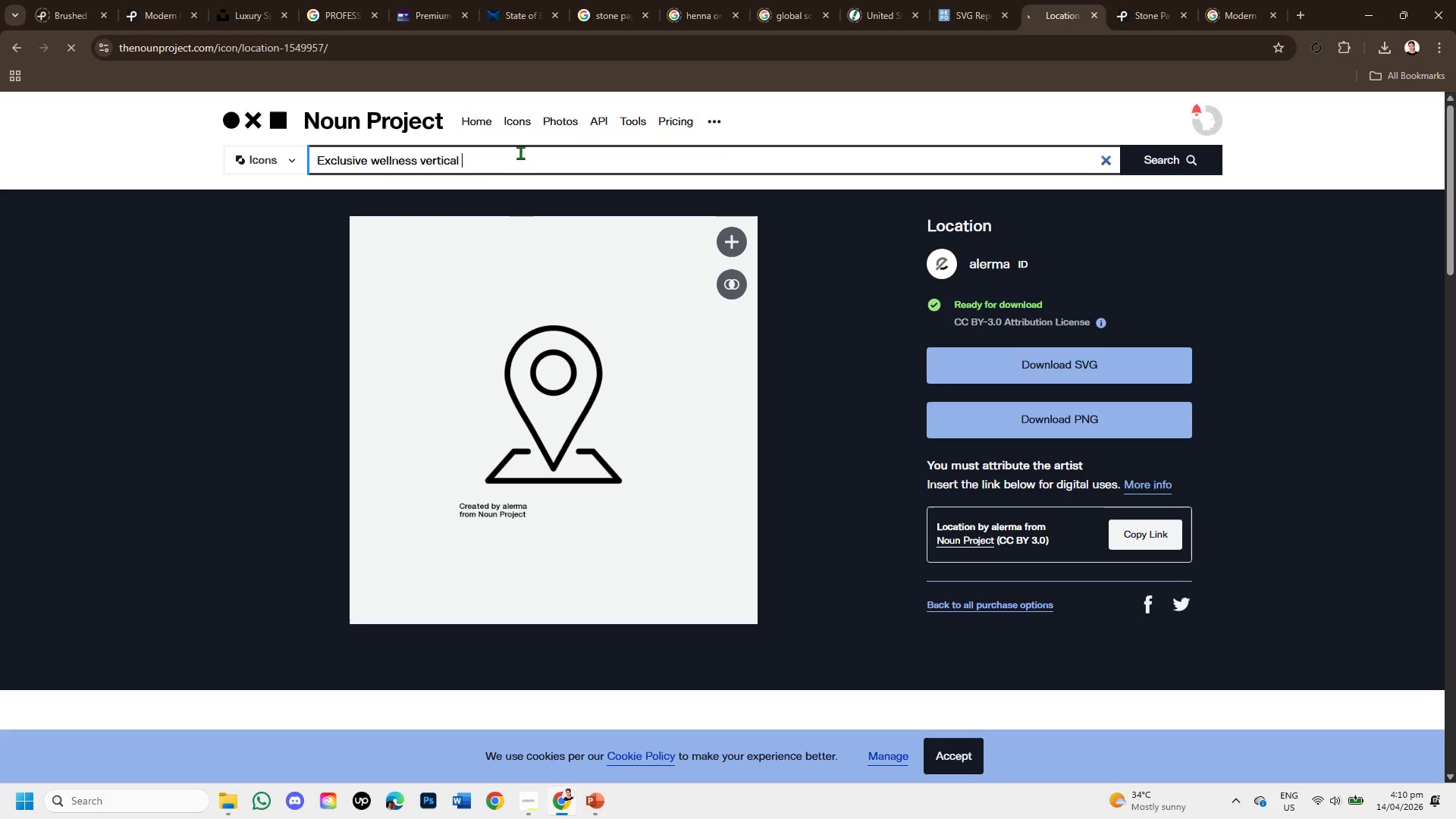 
left_click([588, 803])
 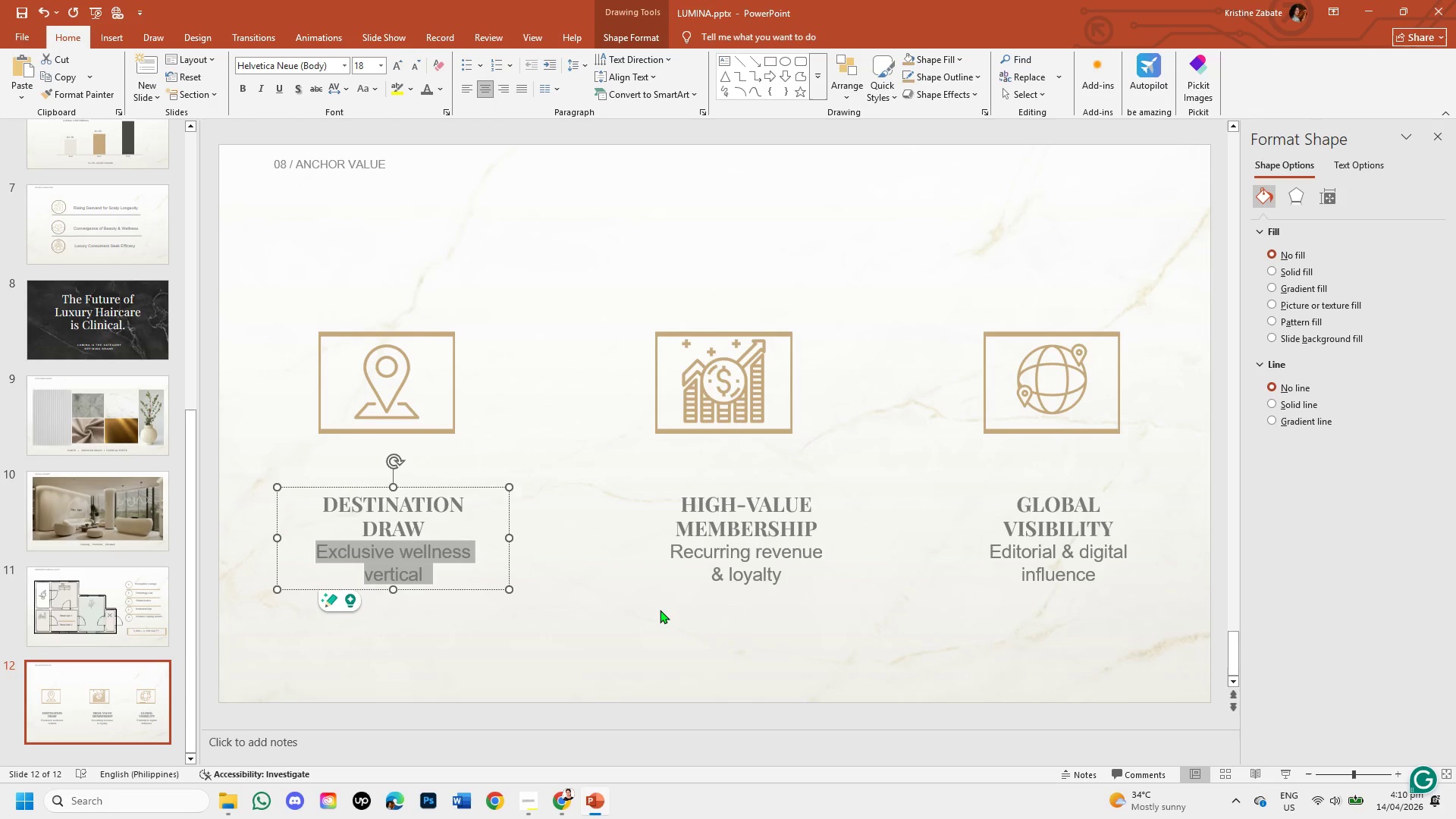 
left_click([660, 610])
 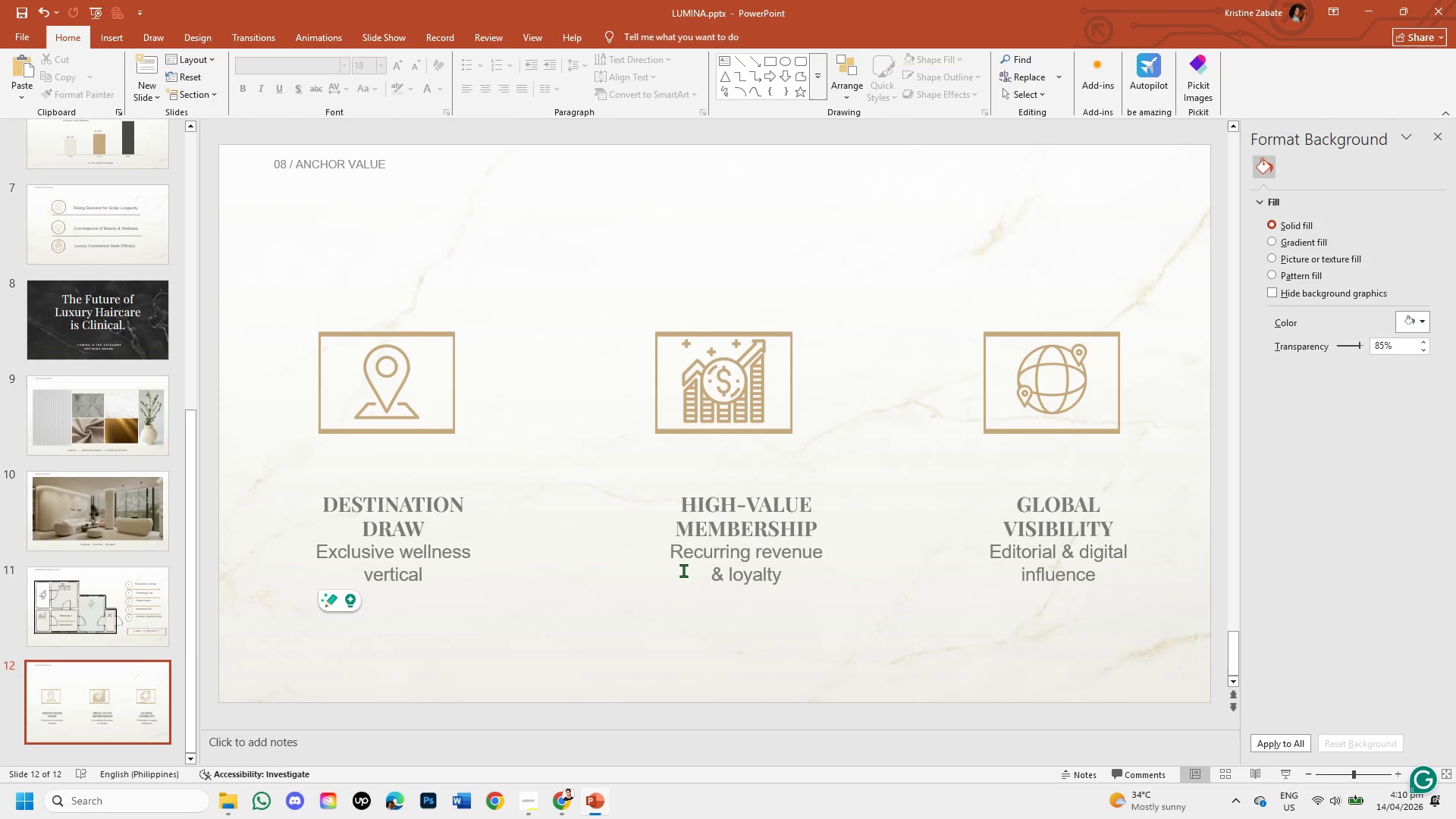 
left_click([693, 558])
 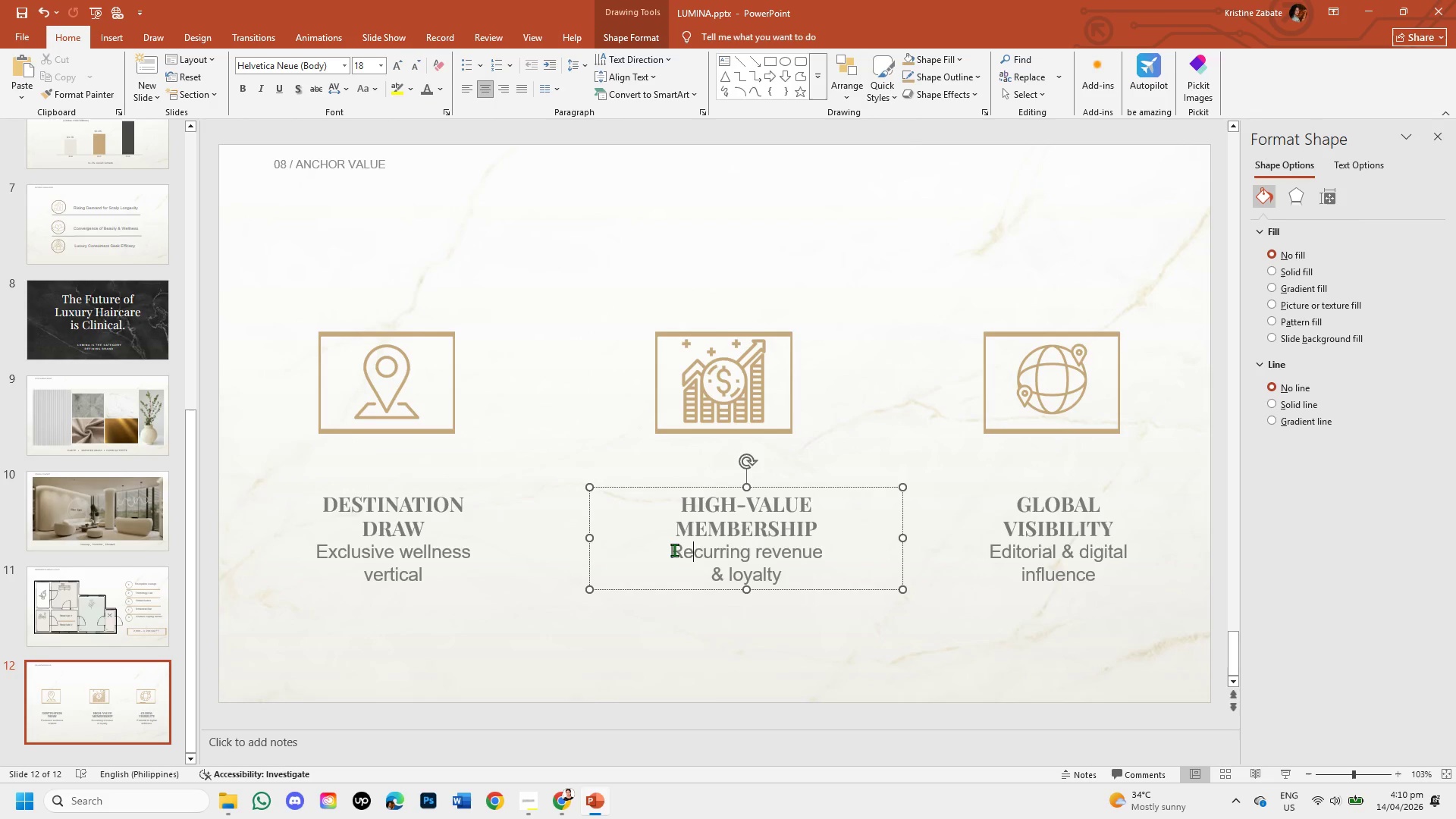 
left_click_drag(start_coordinate=[674, 550], to_coordinate=[842, 605])
 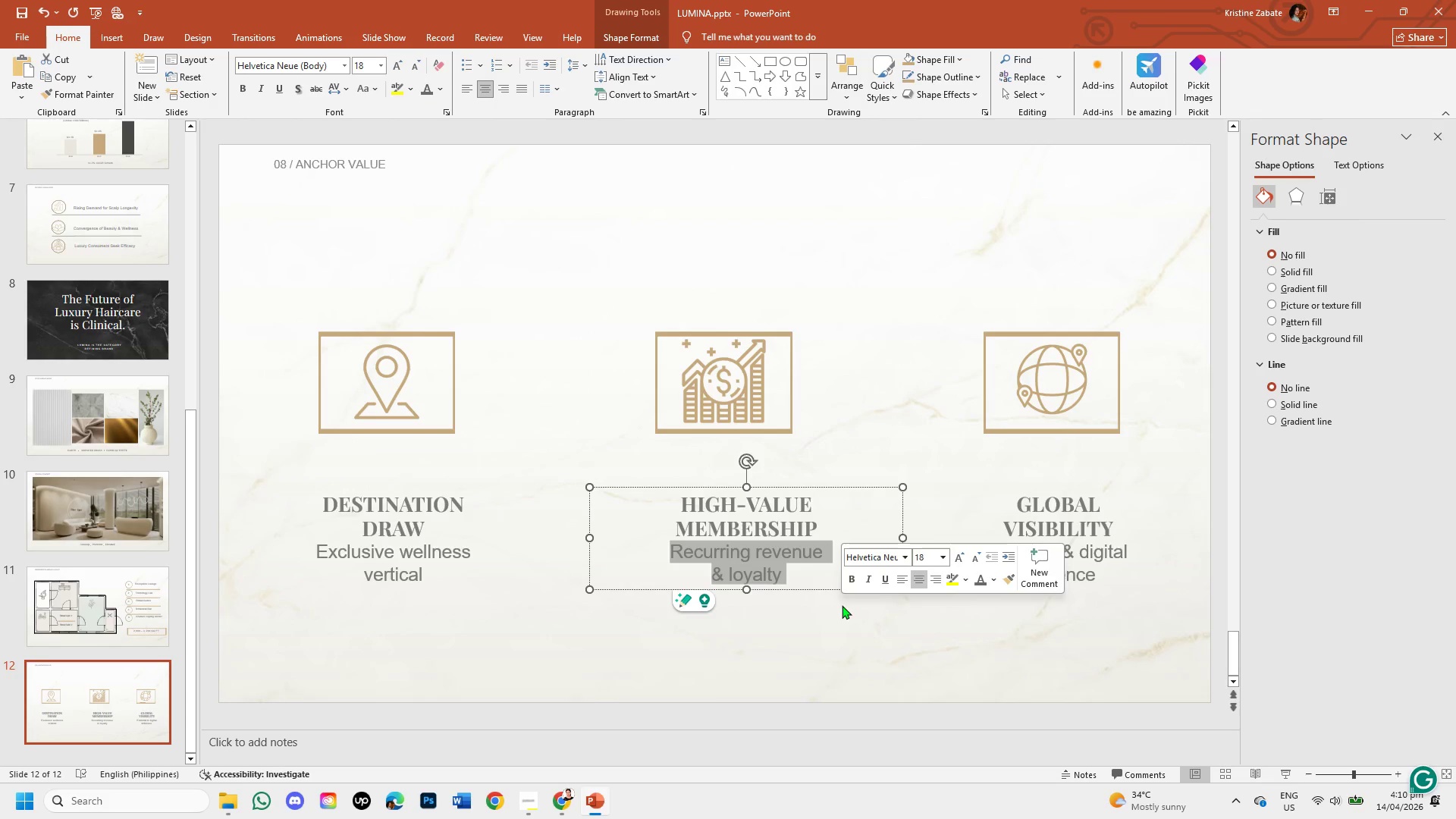 
key(Control+C)
 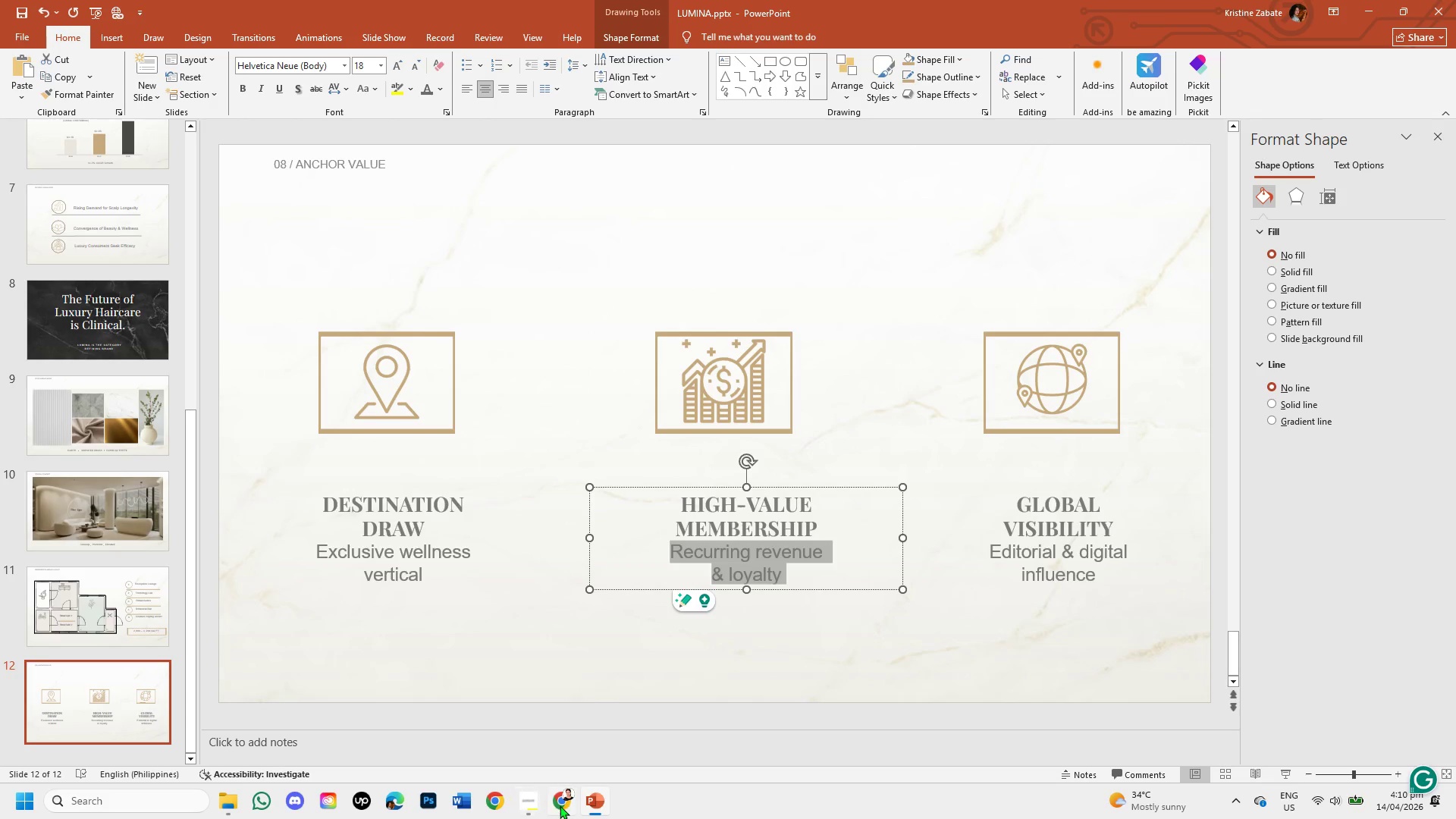 
left_click([560, 805])
 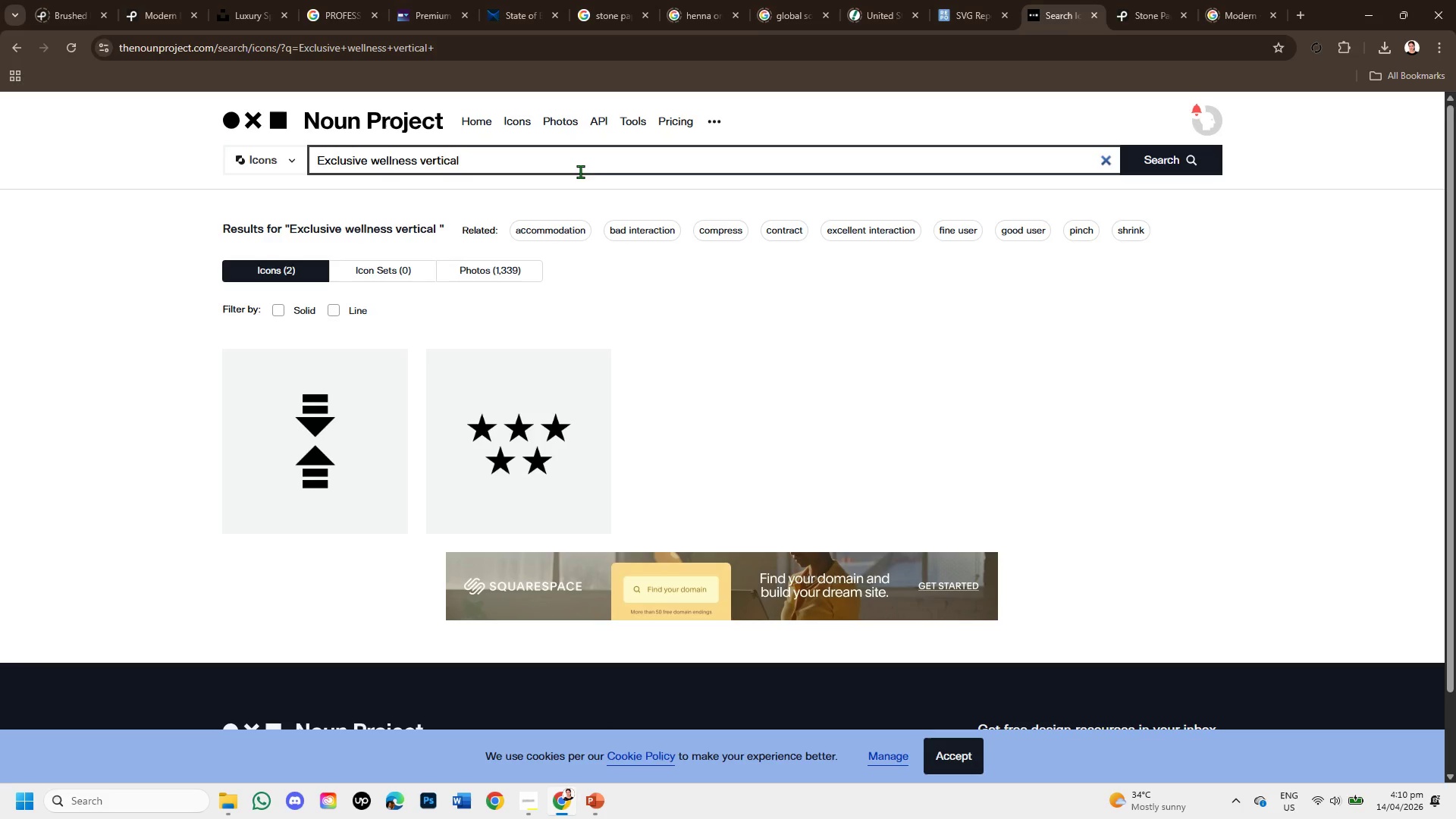 
left_click_drag(start_coordinate=[580, 168], to_coordinate=[257, 160])
 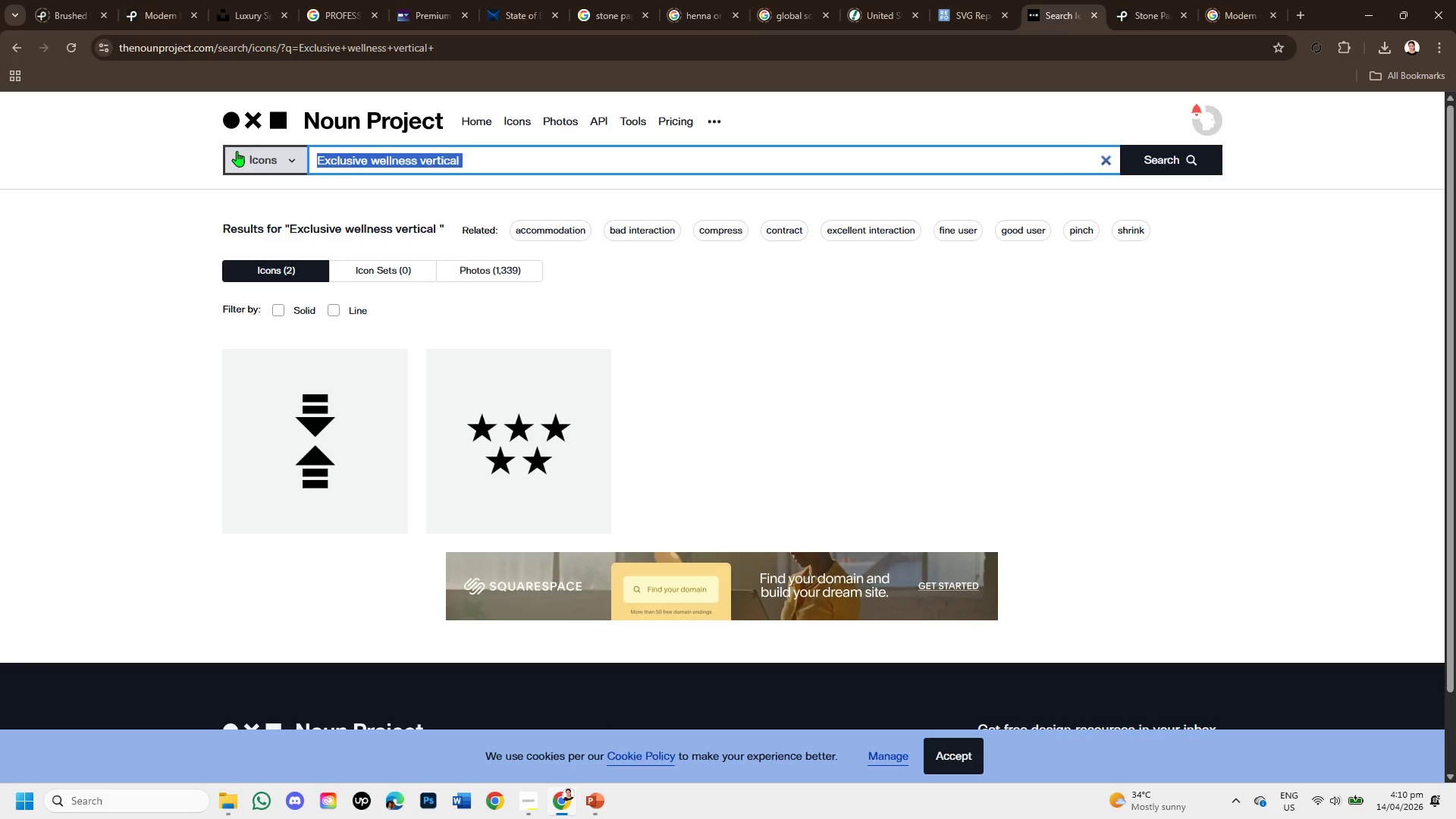 
key(Backspace)
 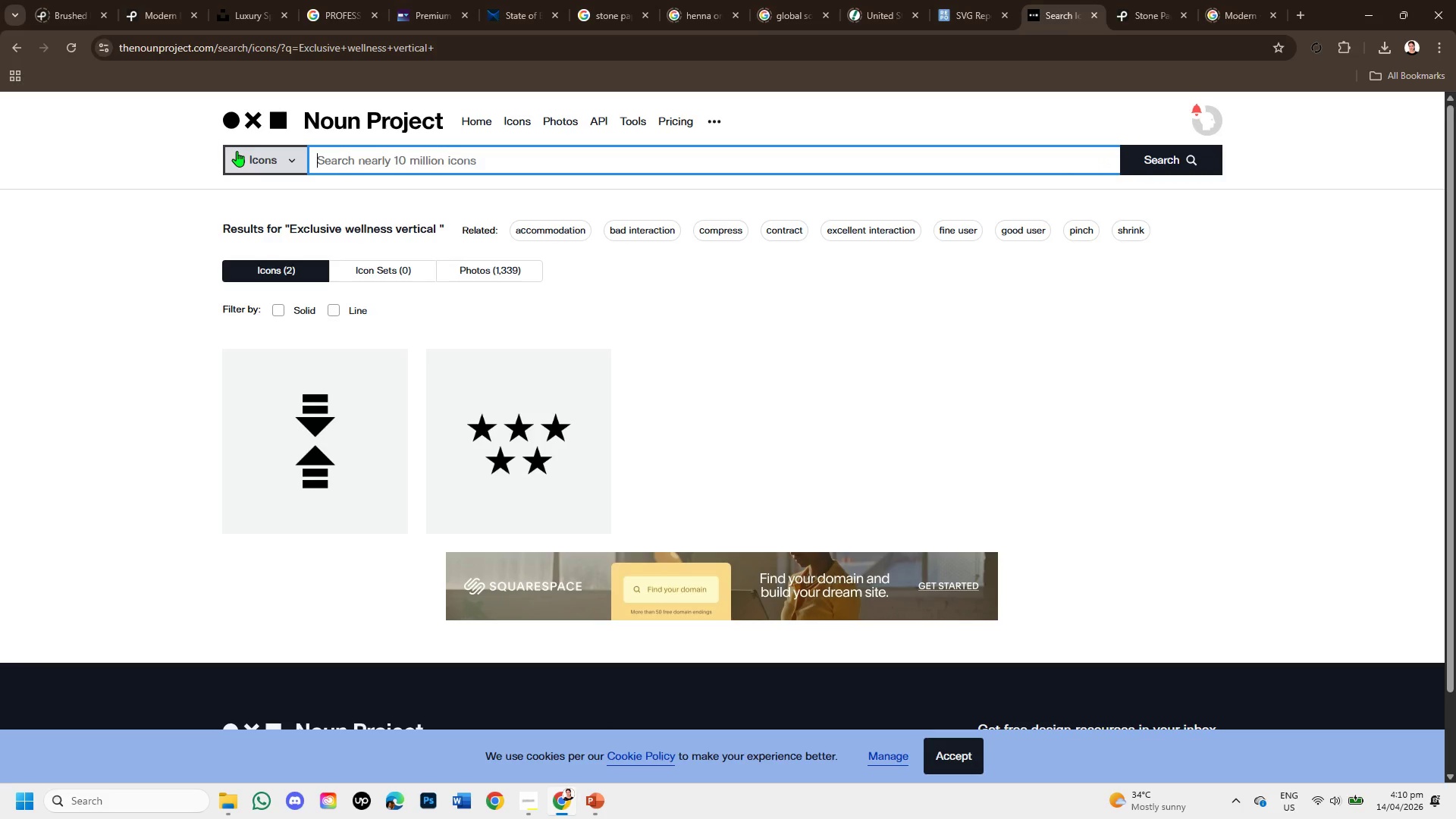 
key(Control+V)
 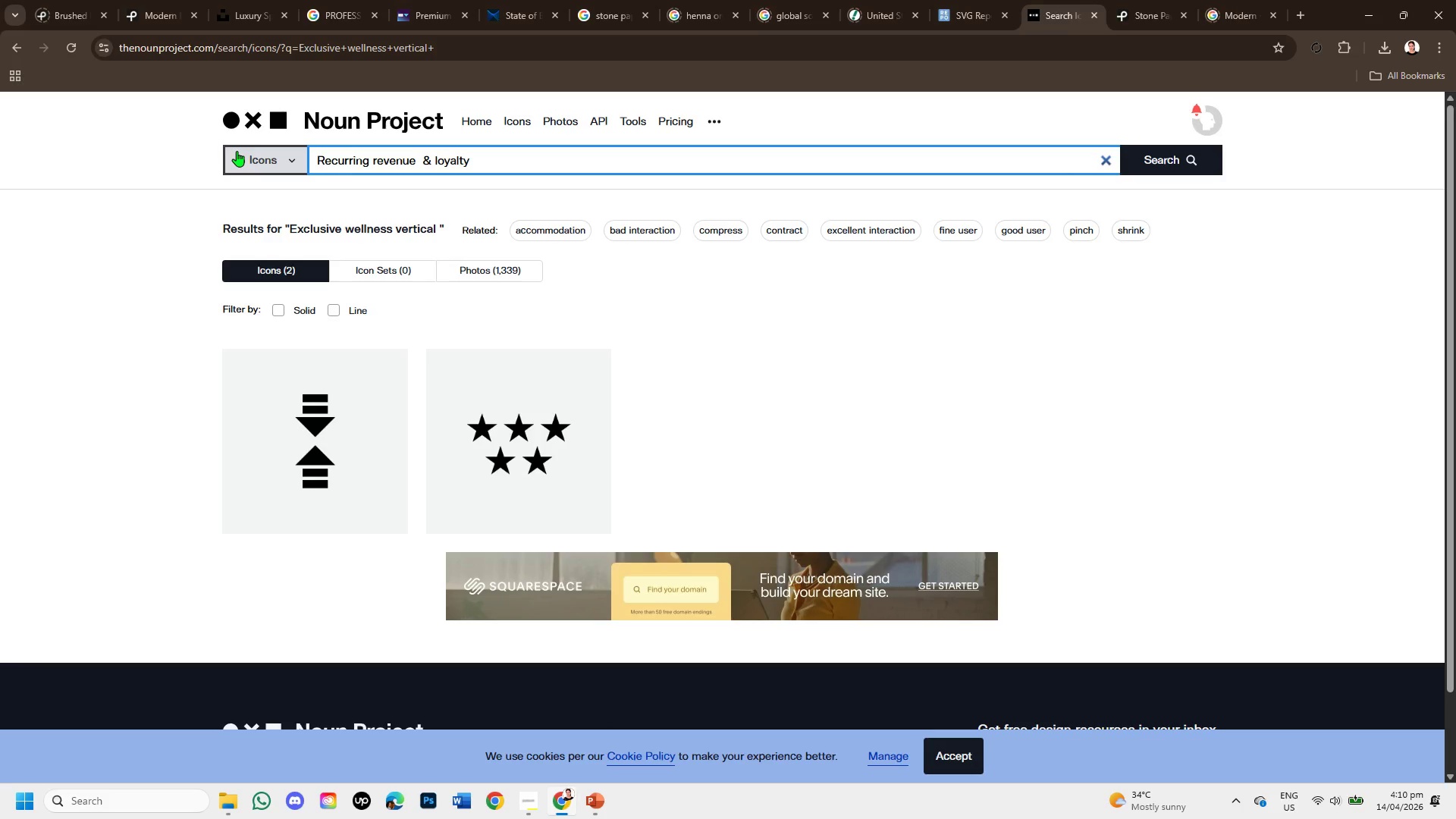 
key(Enter)
 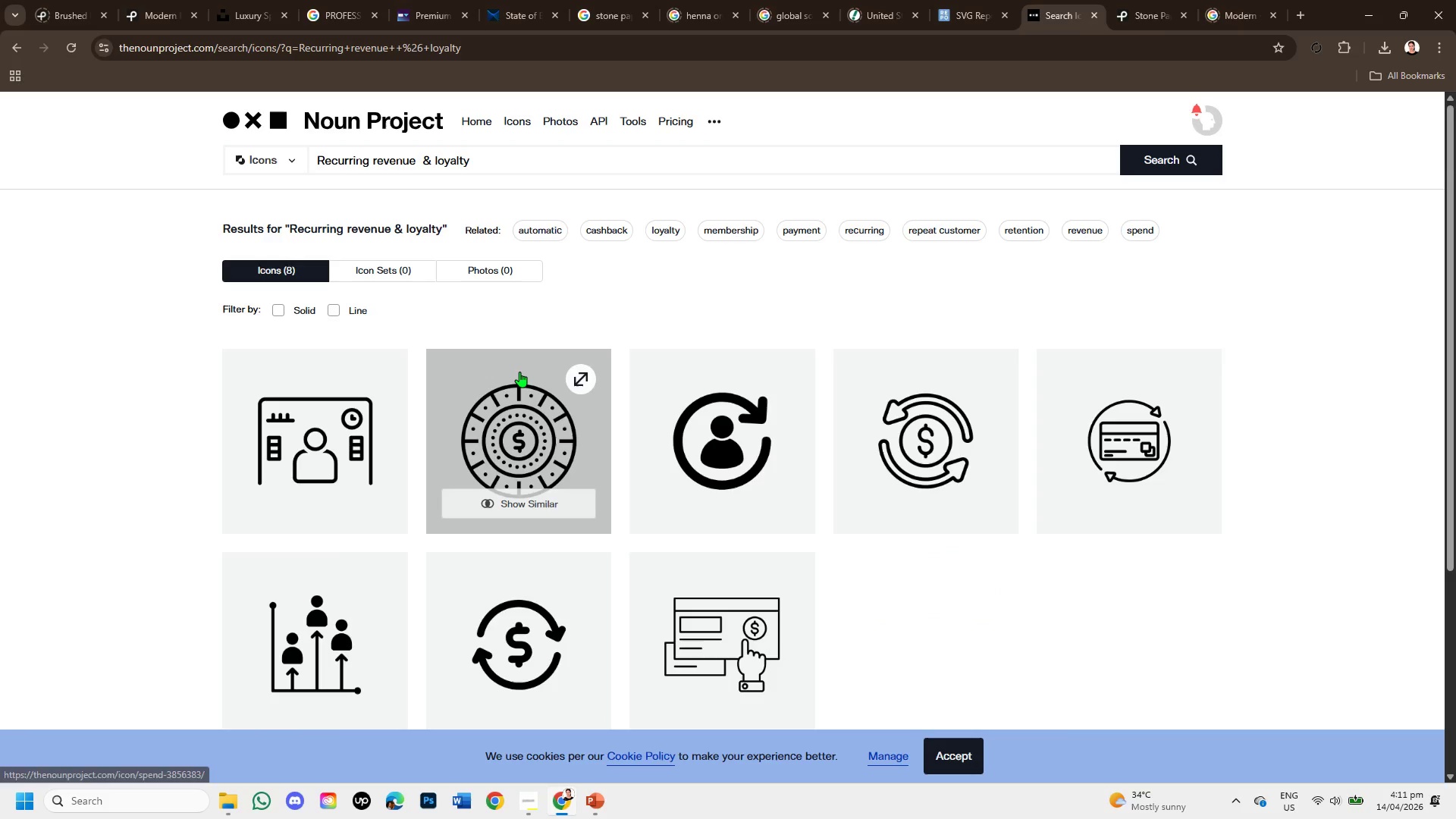 
wait(6.3)
 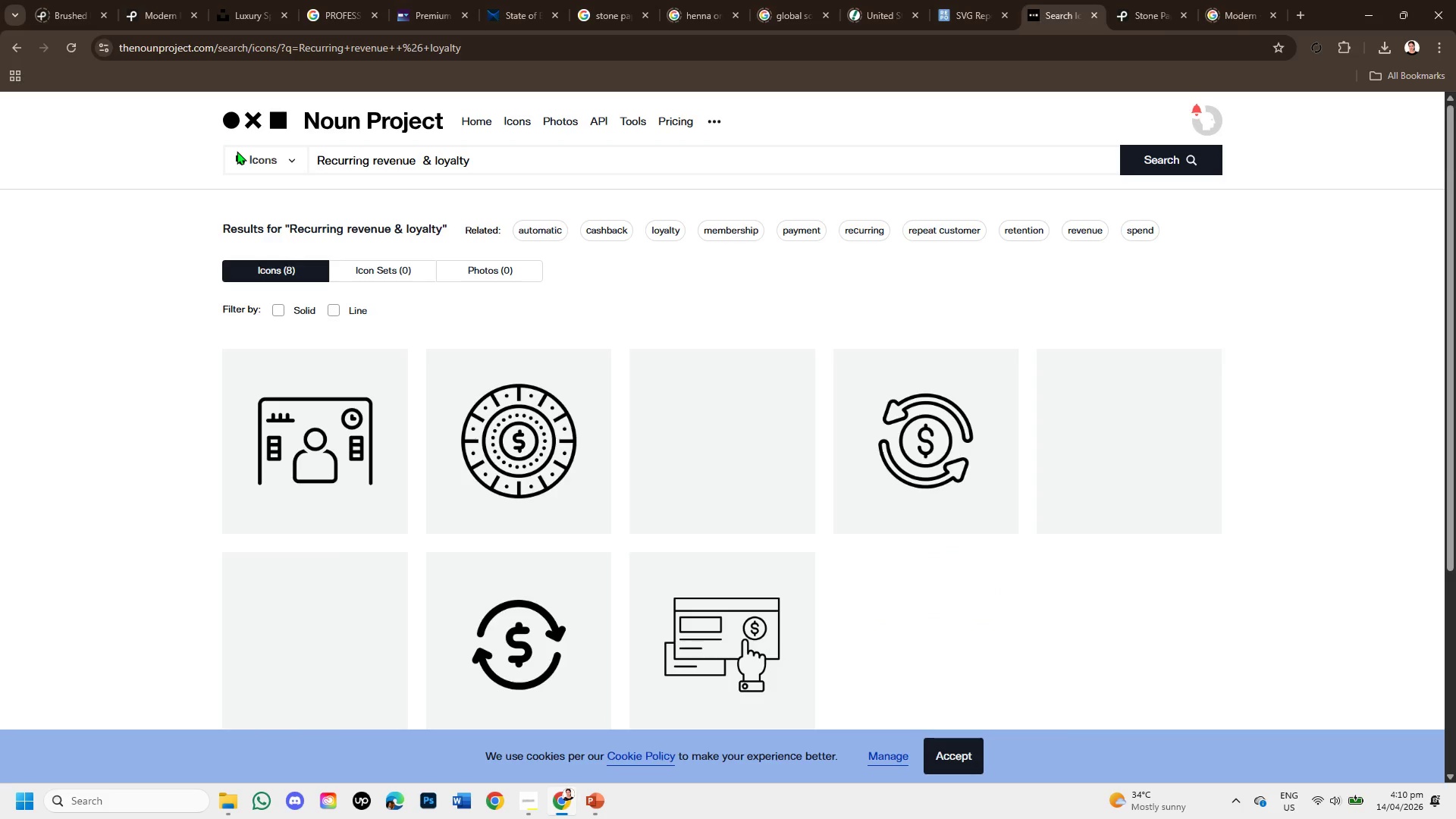 
scroll: coordinate [945, 616], scroll_direction: down, amount: 1.0
 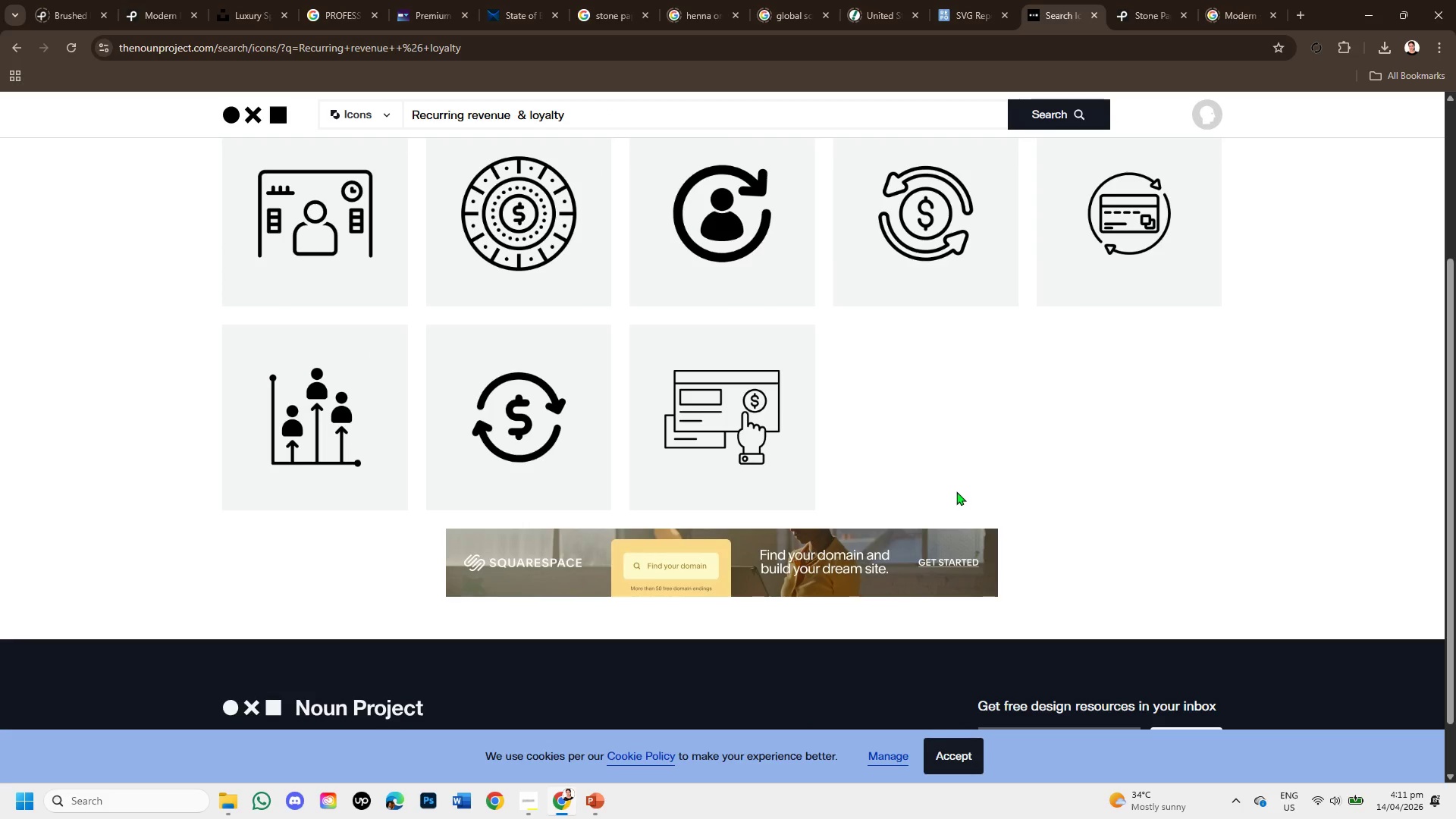 
scroll: coordinate [956, 491], scroll_direction: up, amount: 1.0
 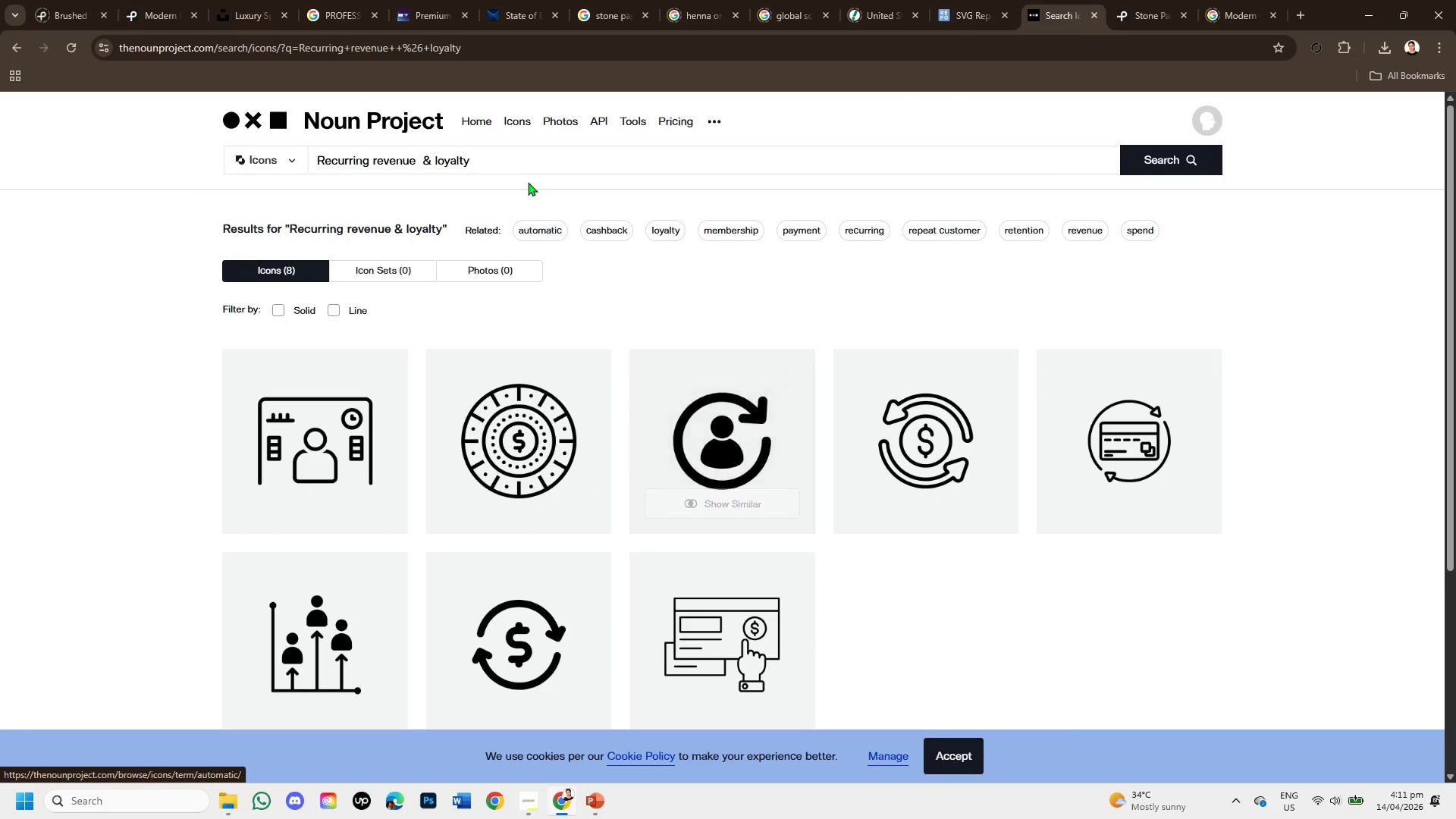 
left_click_drag(start_coordinate=[470, 161], to_coordinate=[256, 139])
 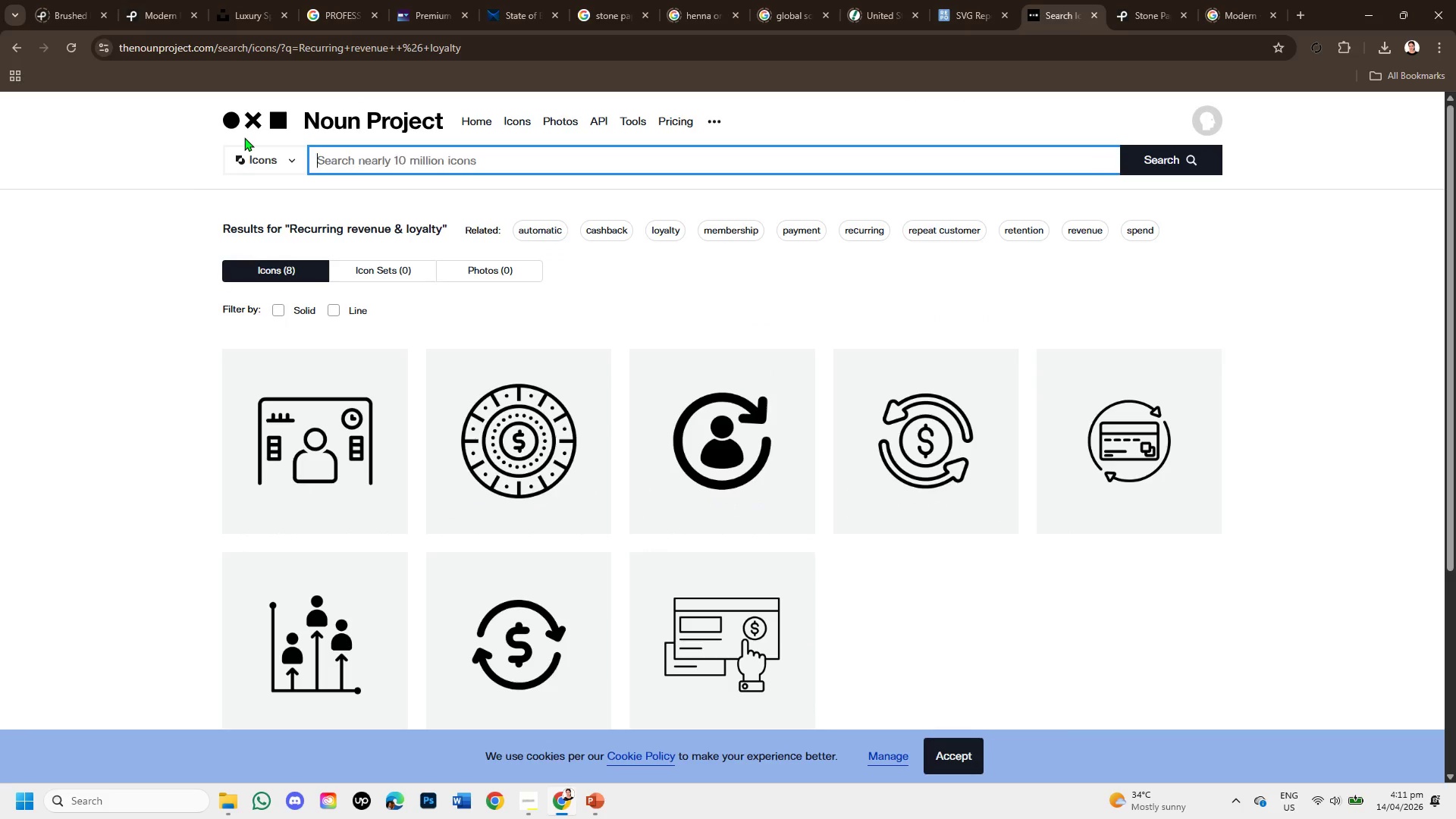 
key(Backspace)
type(membership )
 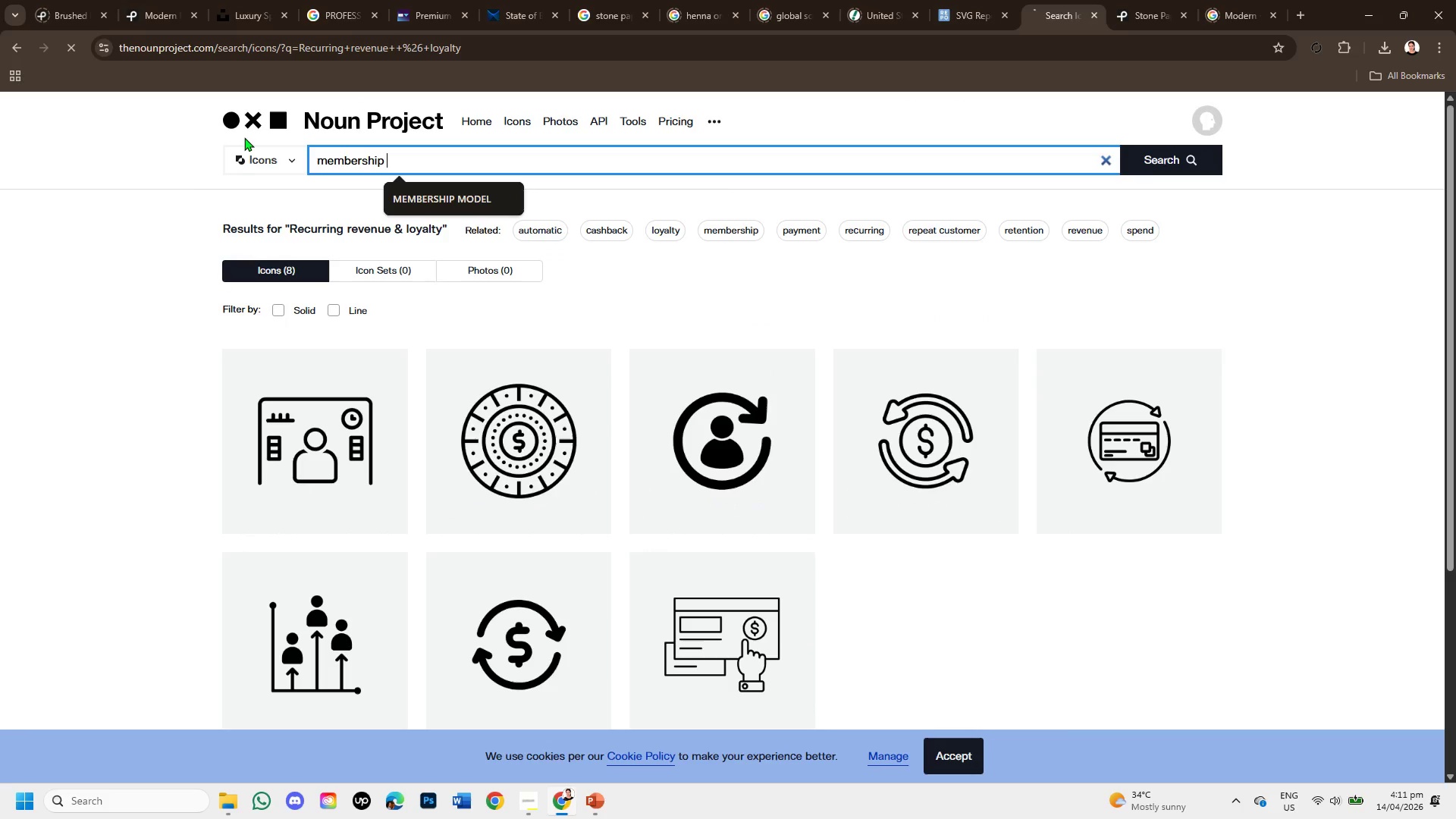 
key(Enter)
 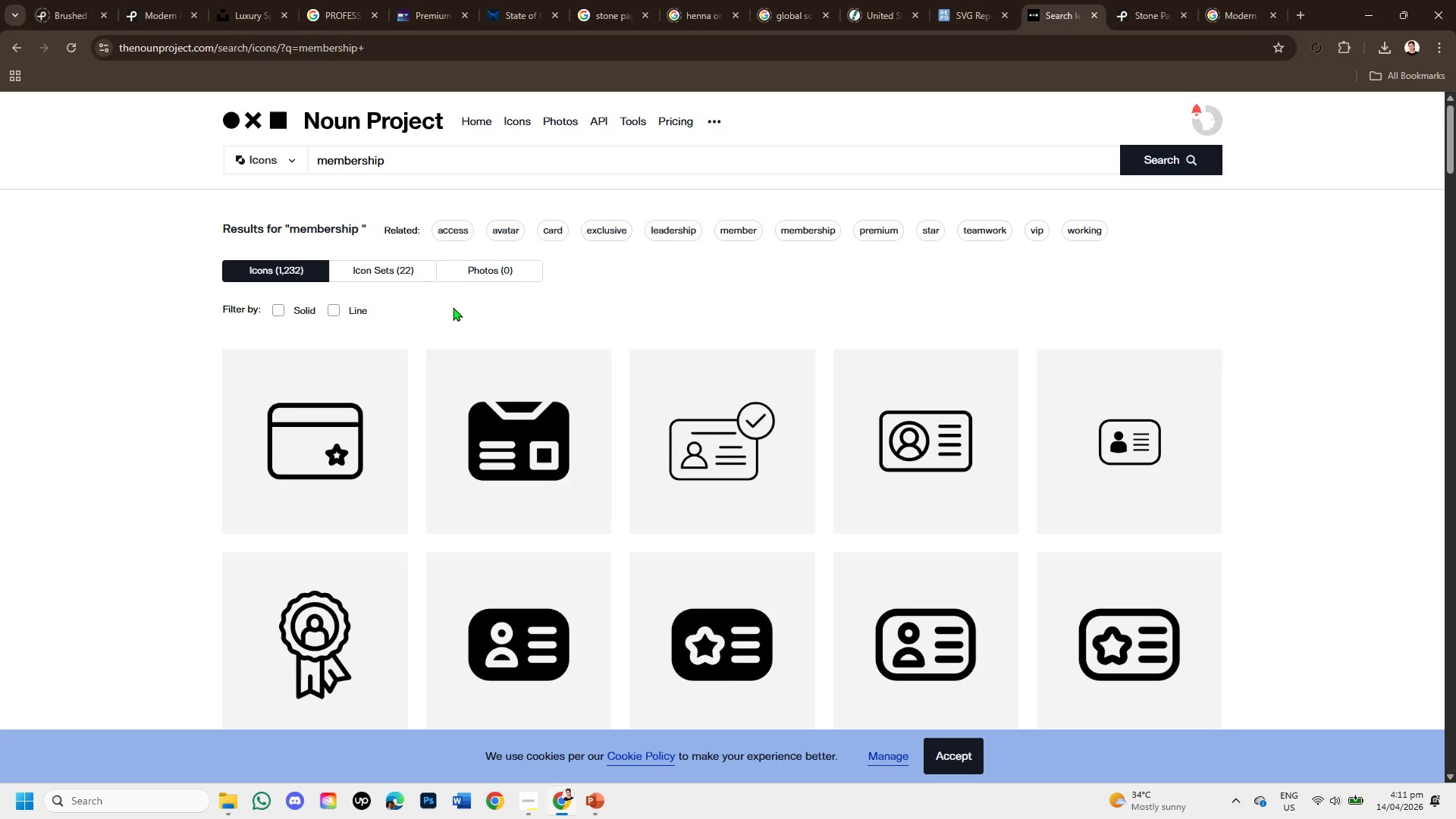 
wait(9.38)
 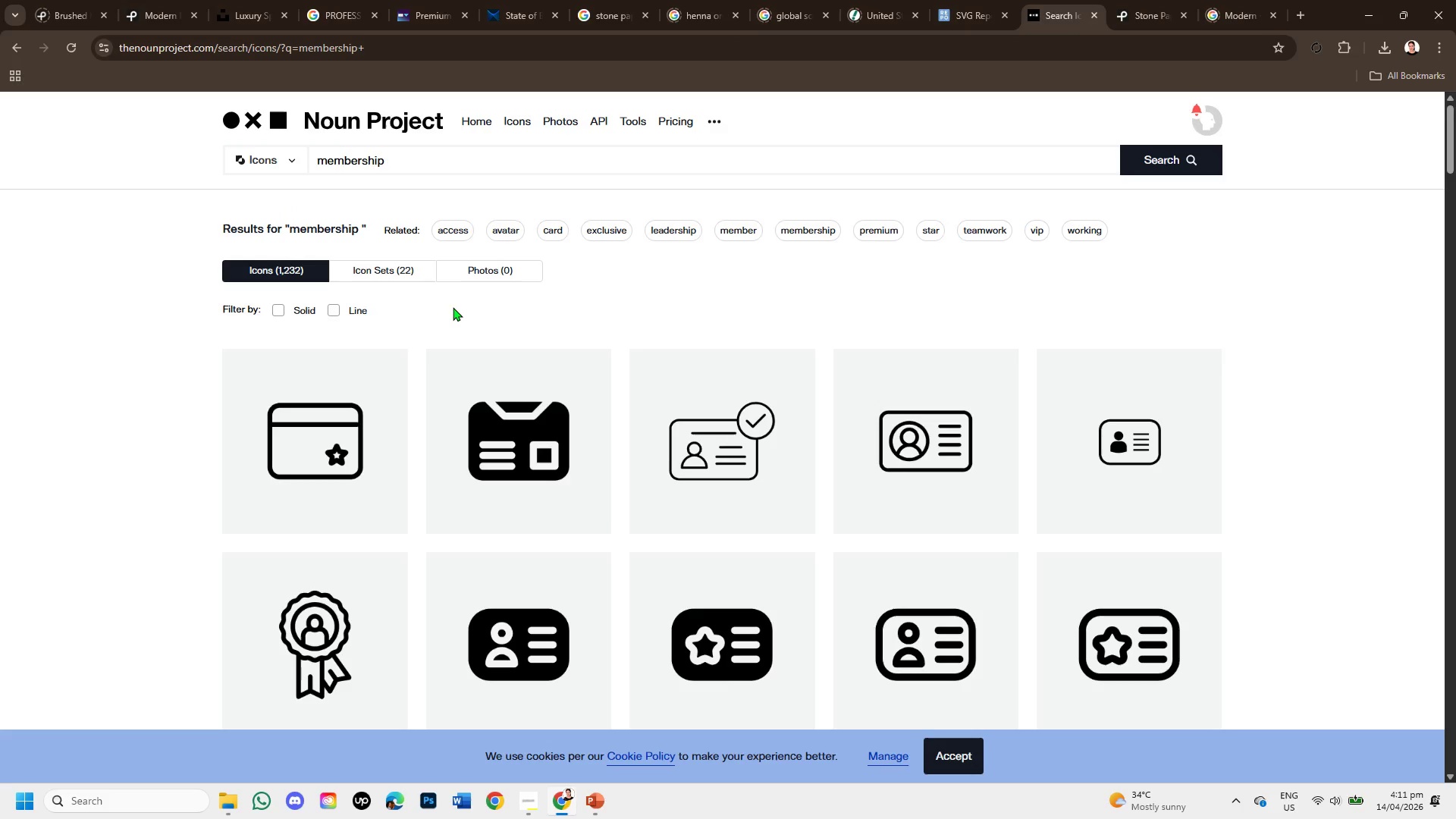 
scroll: coordinate [443, 623], scroll_direction: down, amount: 6.0
 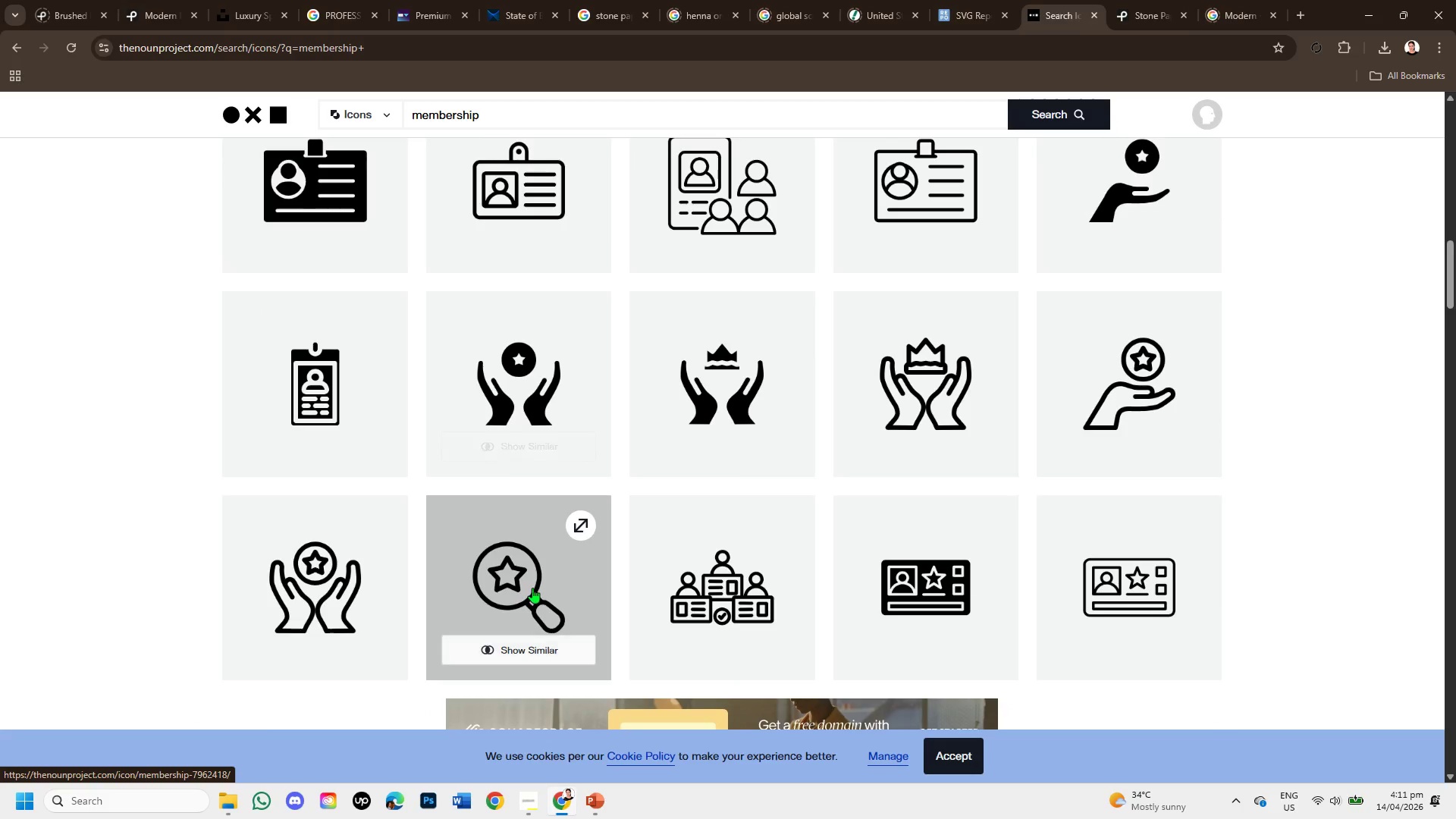 
scroll: coordinate [905, 471], scroll_direction: down, amount: 5.0
 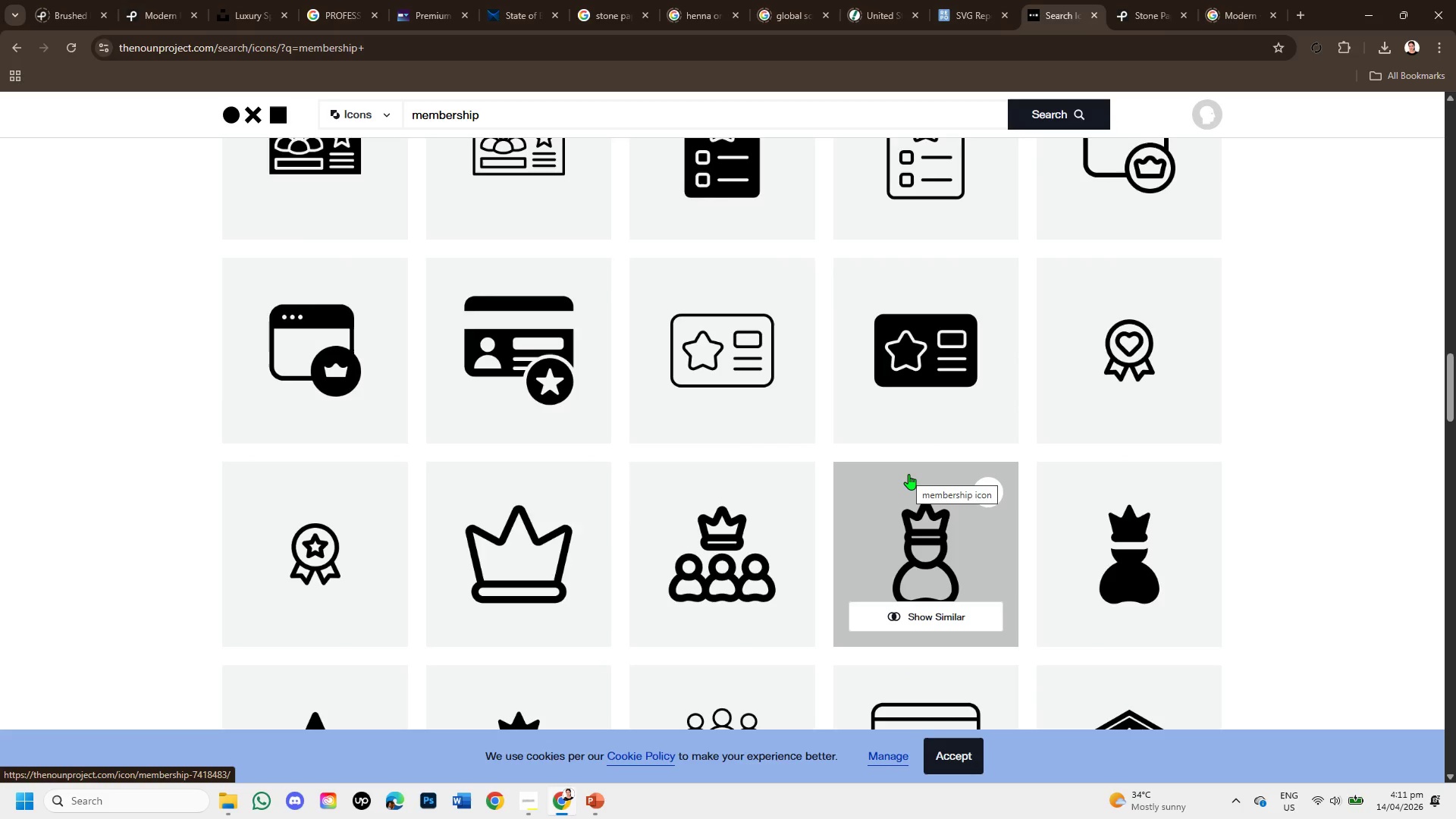 
scroll: coordinate [315, 346], scroll_direction: down, amount: 4.0
 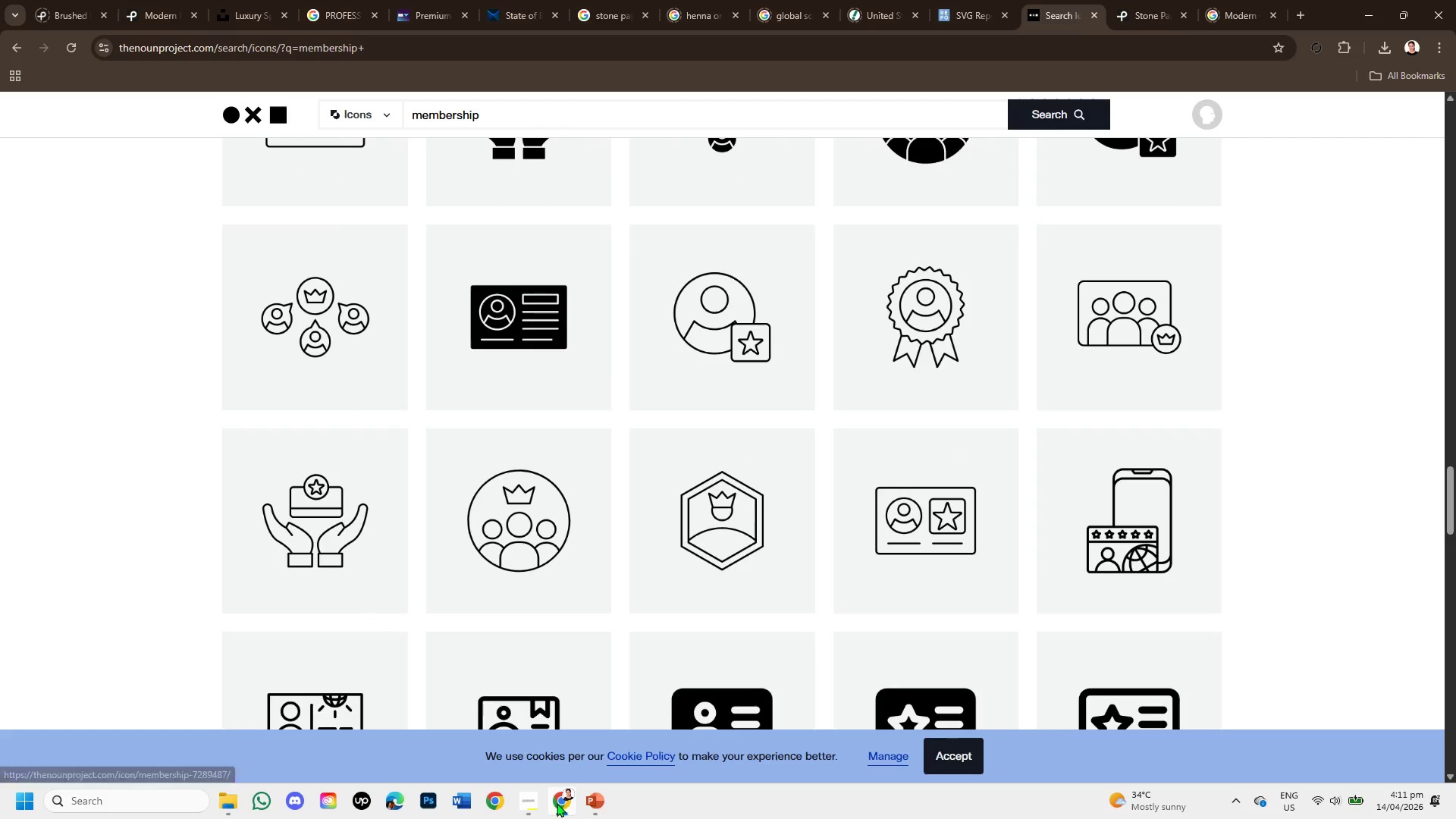 
left_click([588, 800])
 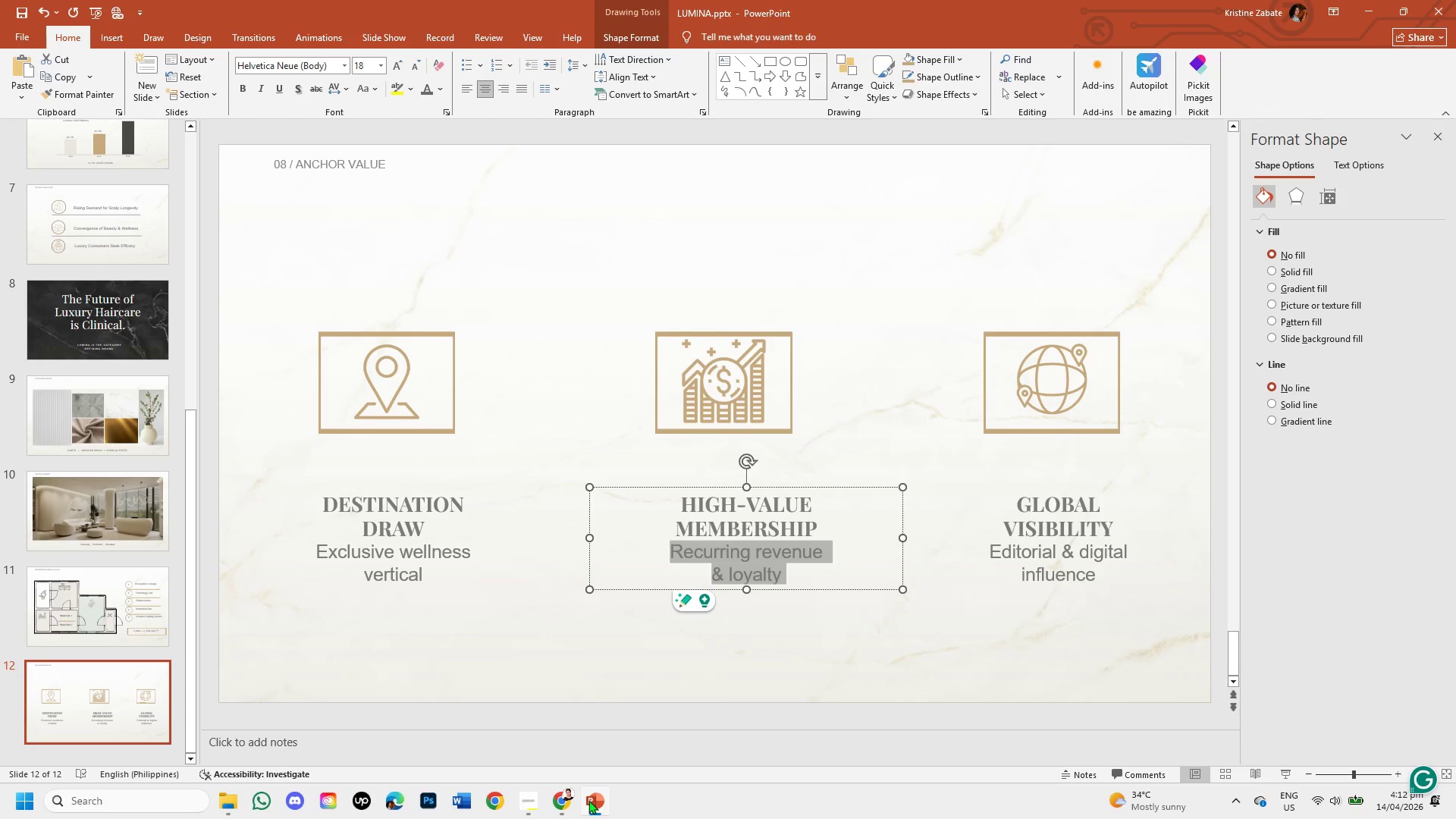 
wait(12.0)
 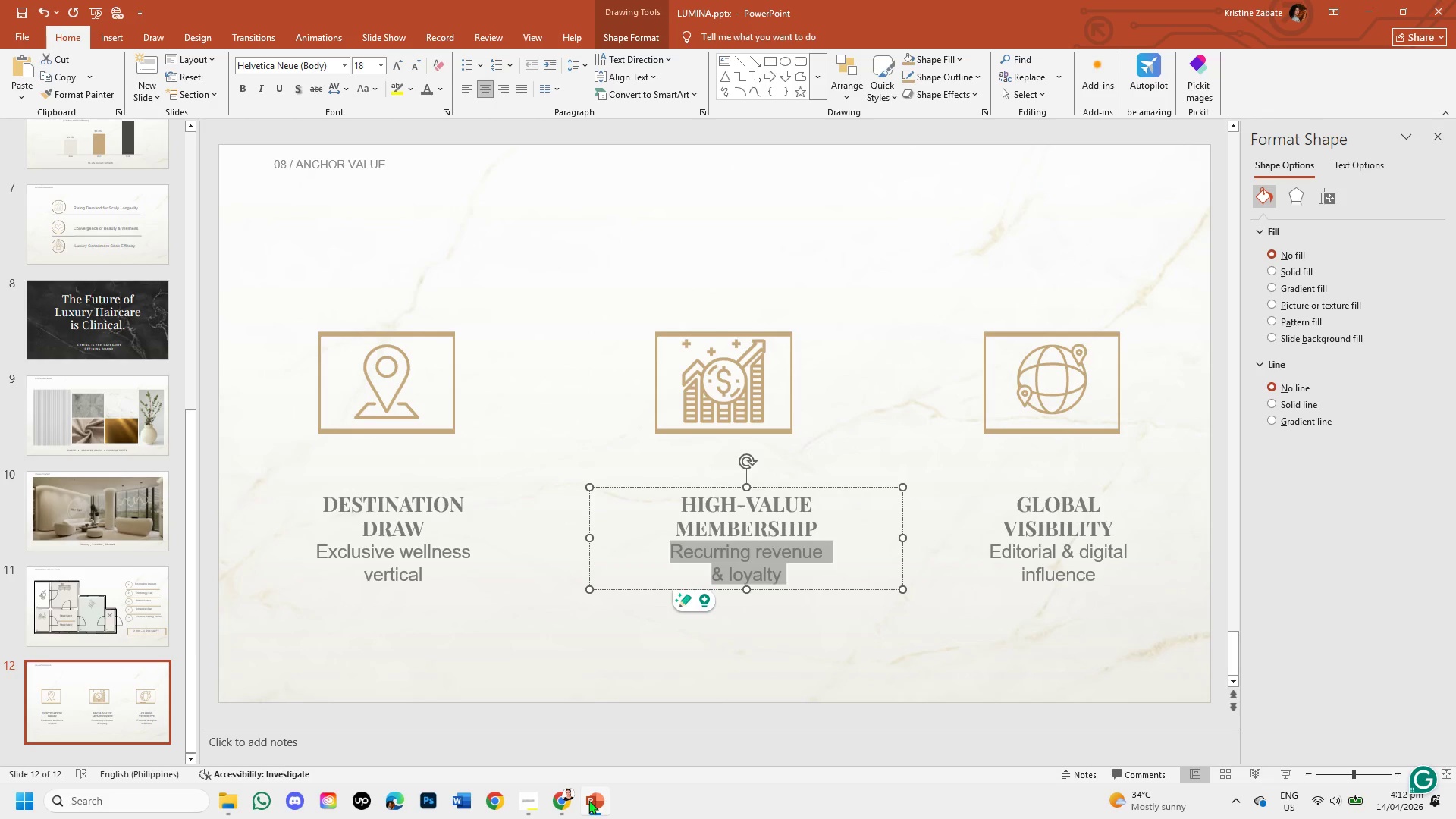 
scroll: coordinate [488, 588], scroll_direction: down, amount: 3.0
 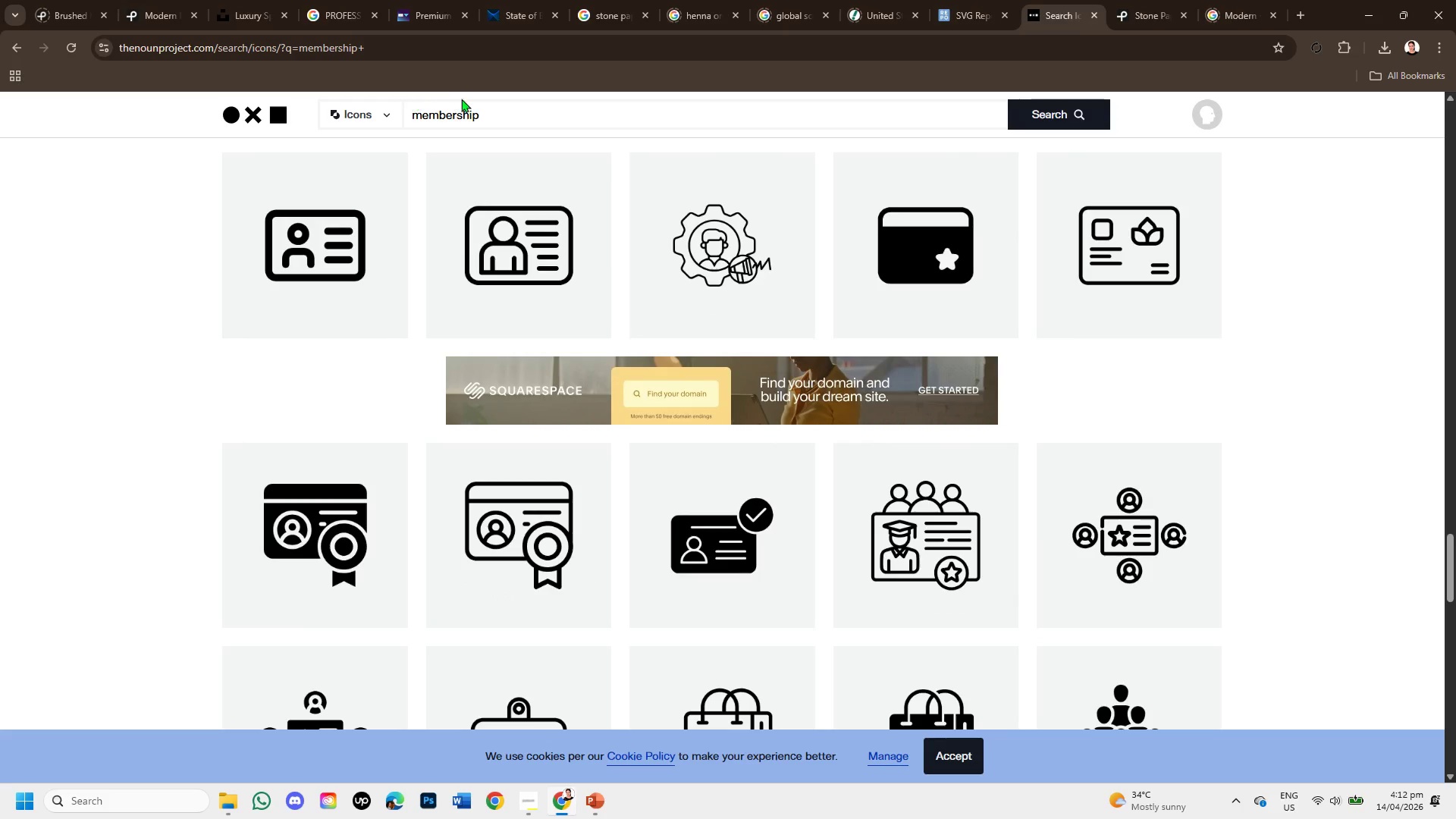 
left_click([498, 118])
 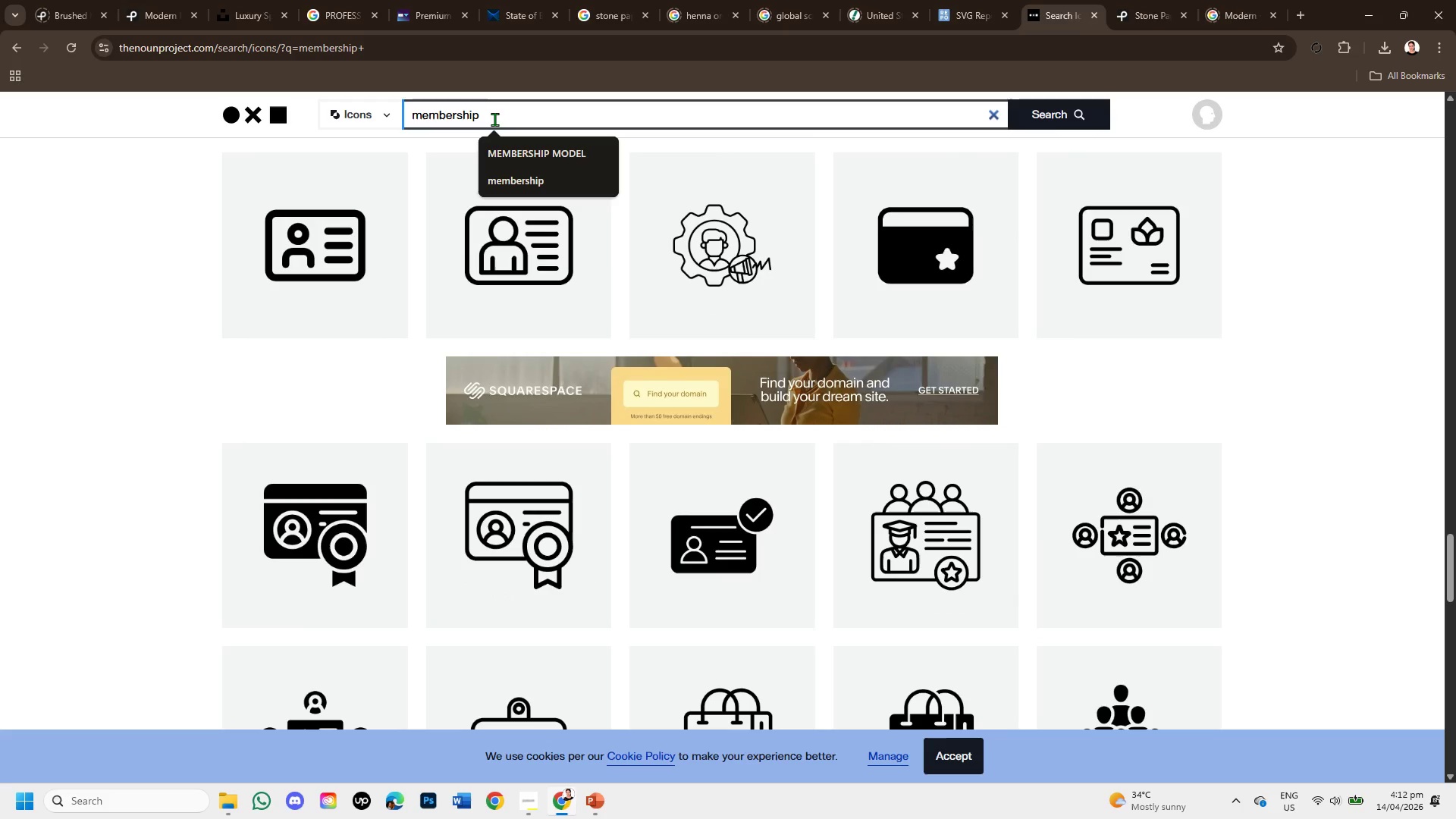 
type(wellness )
 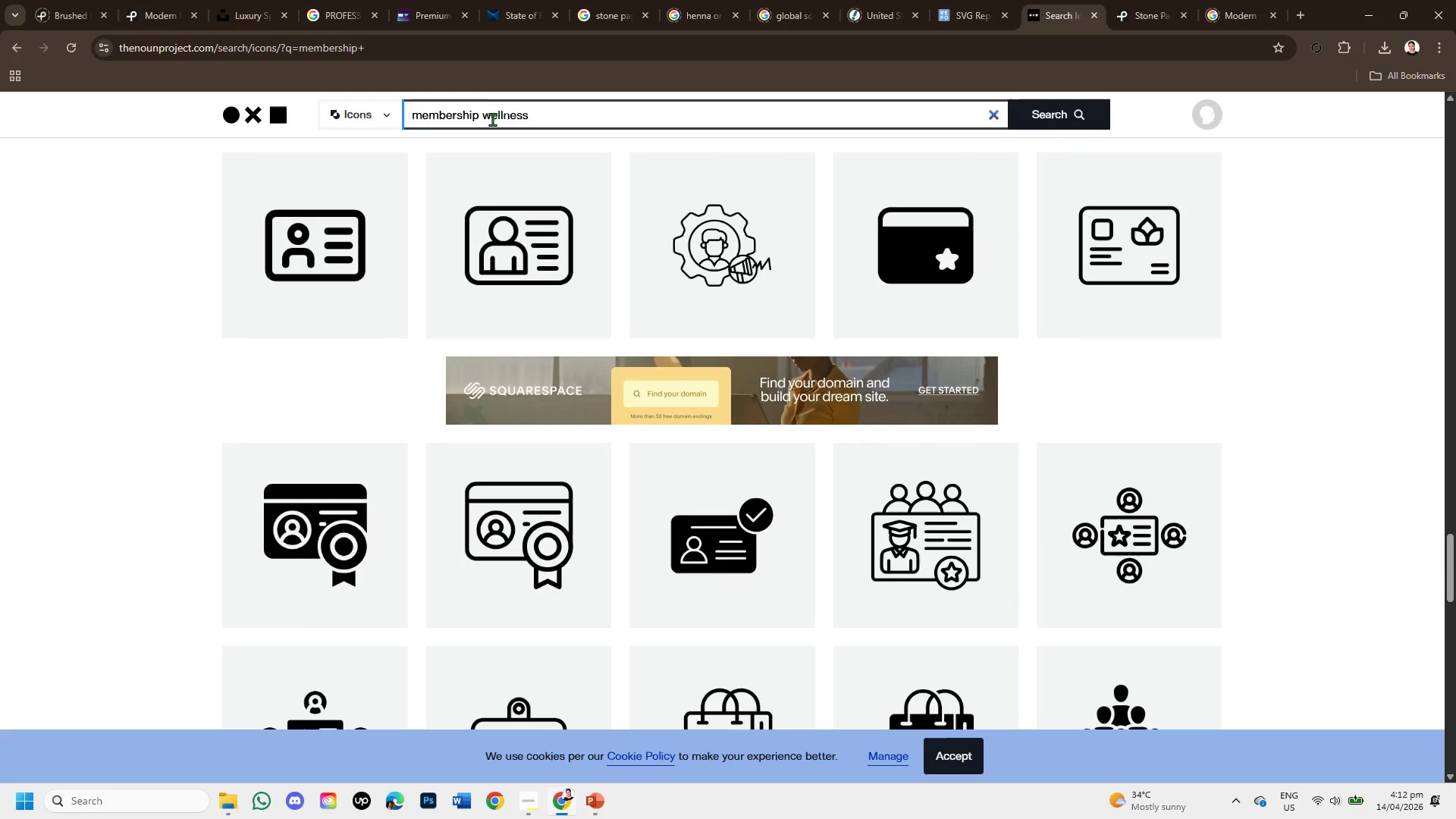 
key(Enter)
 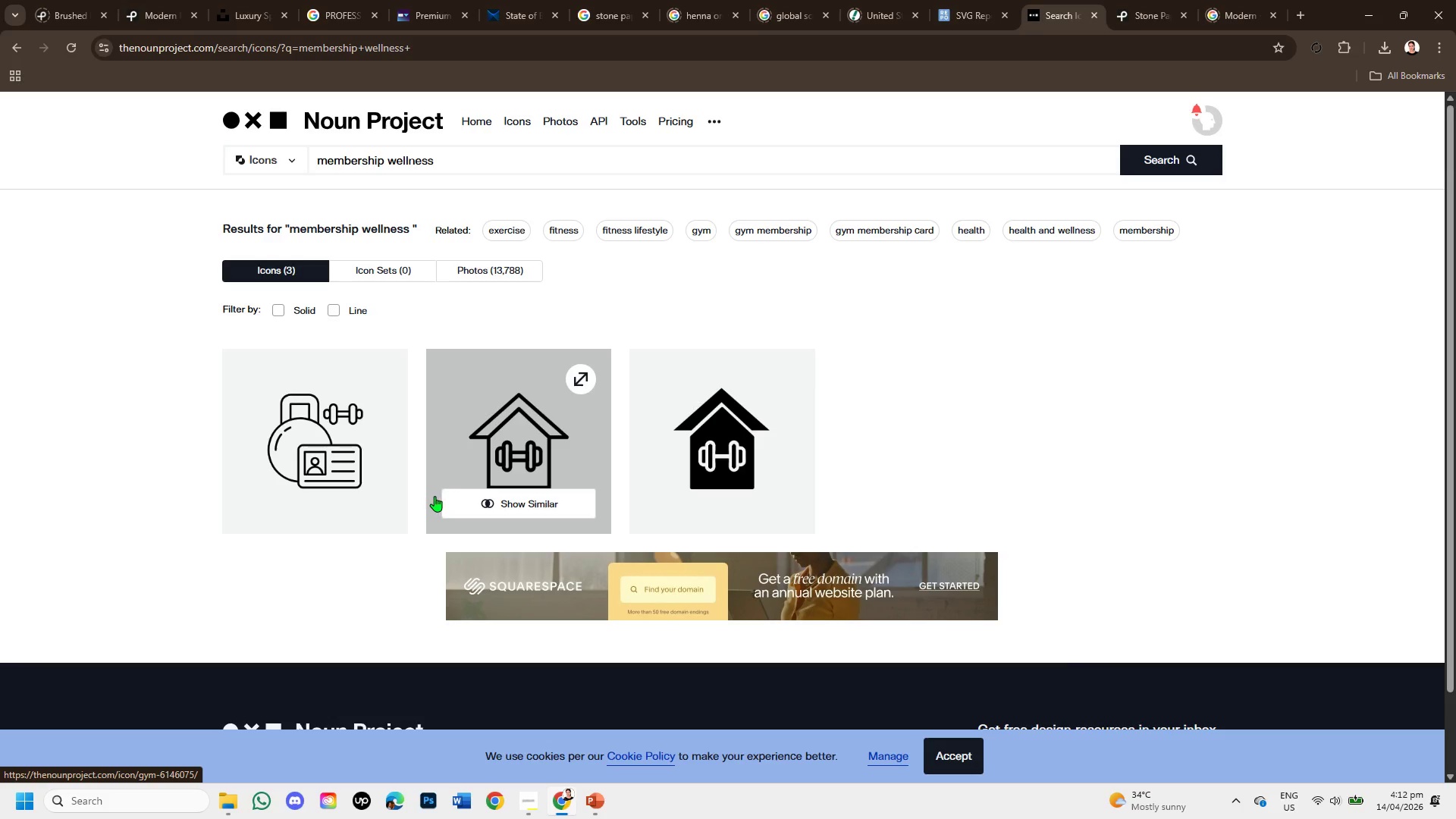 
wait(6.81)
 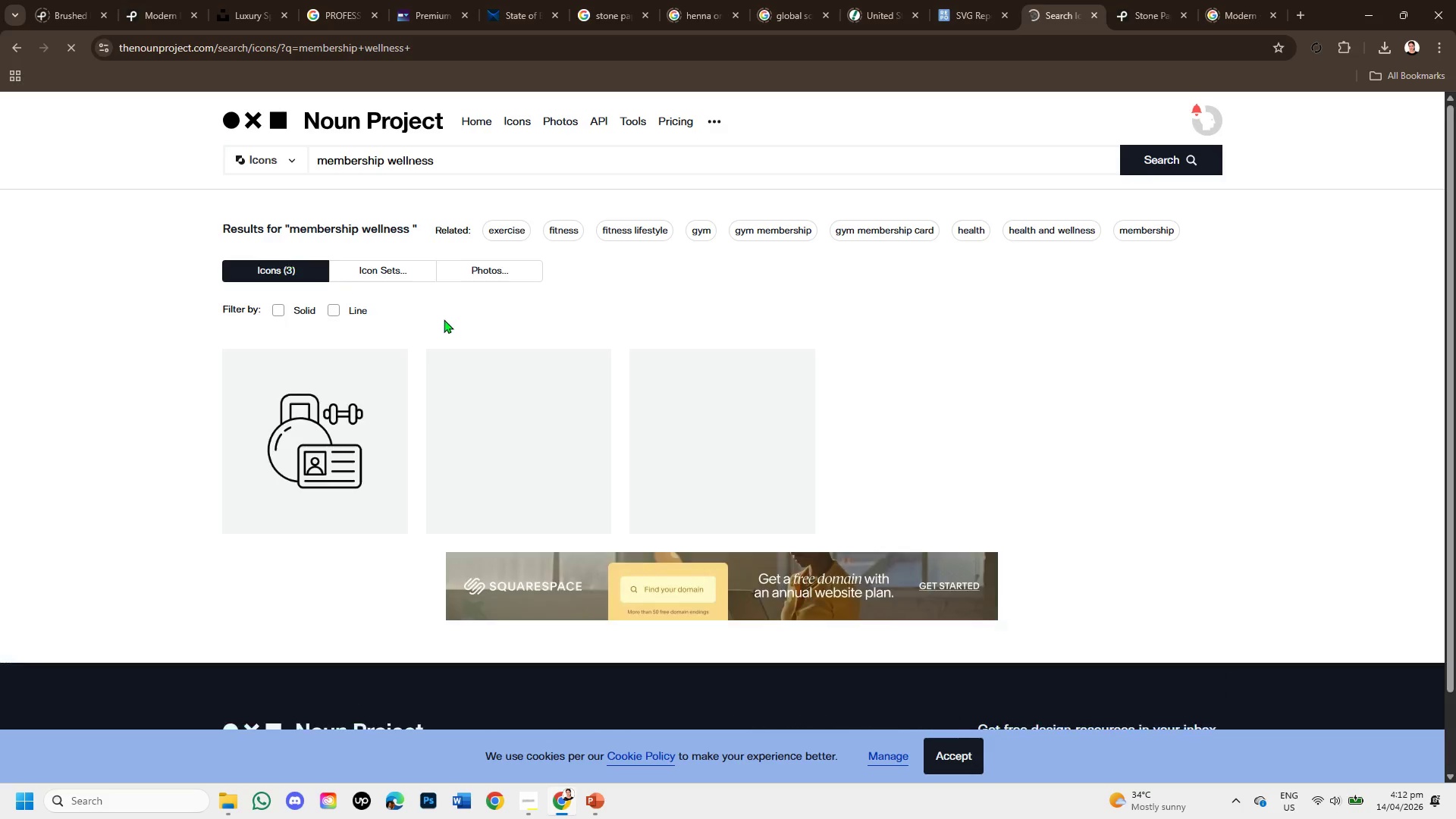 
left_click([356, 485])
 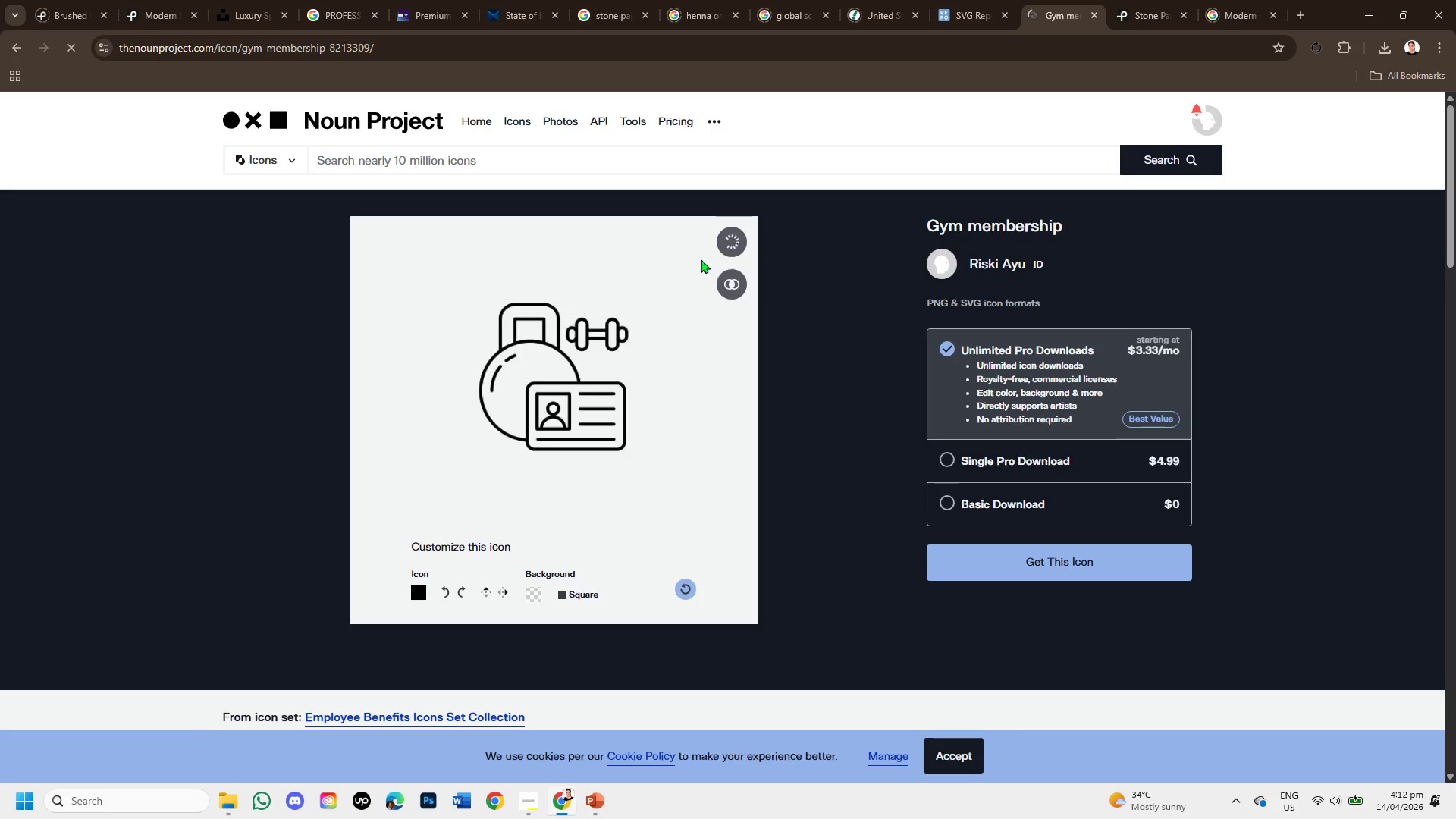 
left_click([726, 288])
 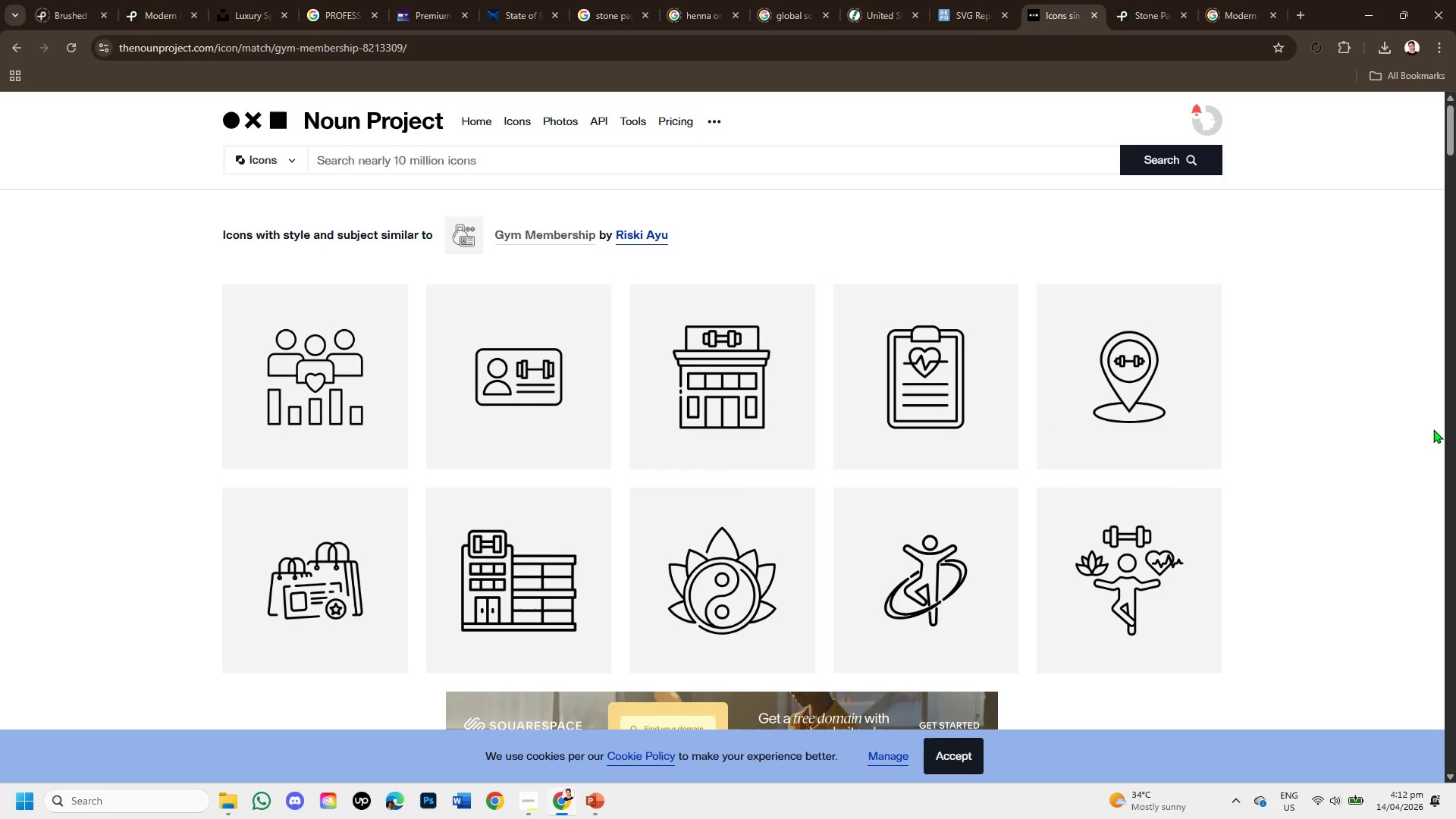 
wait(7.94)
 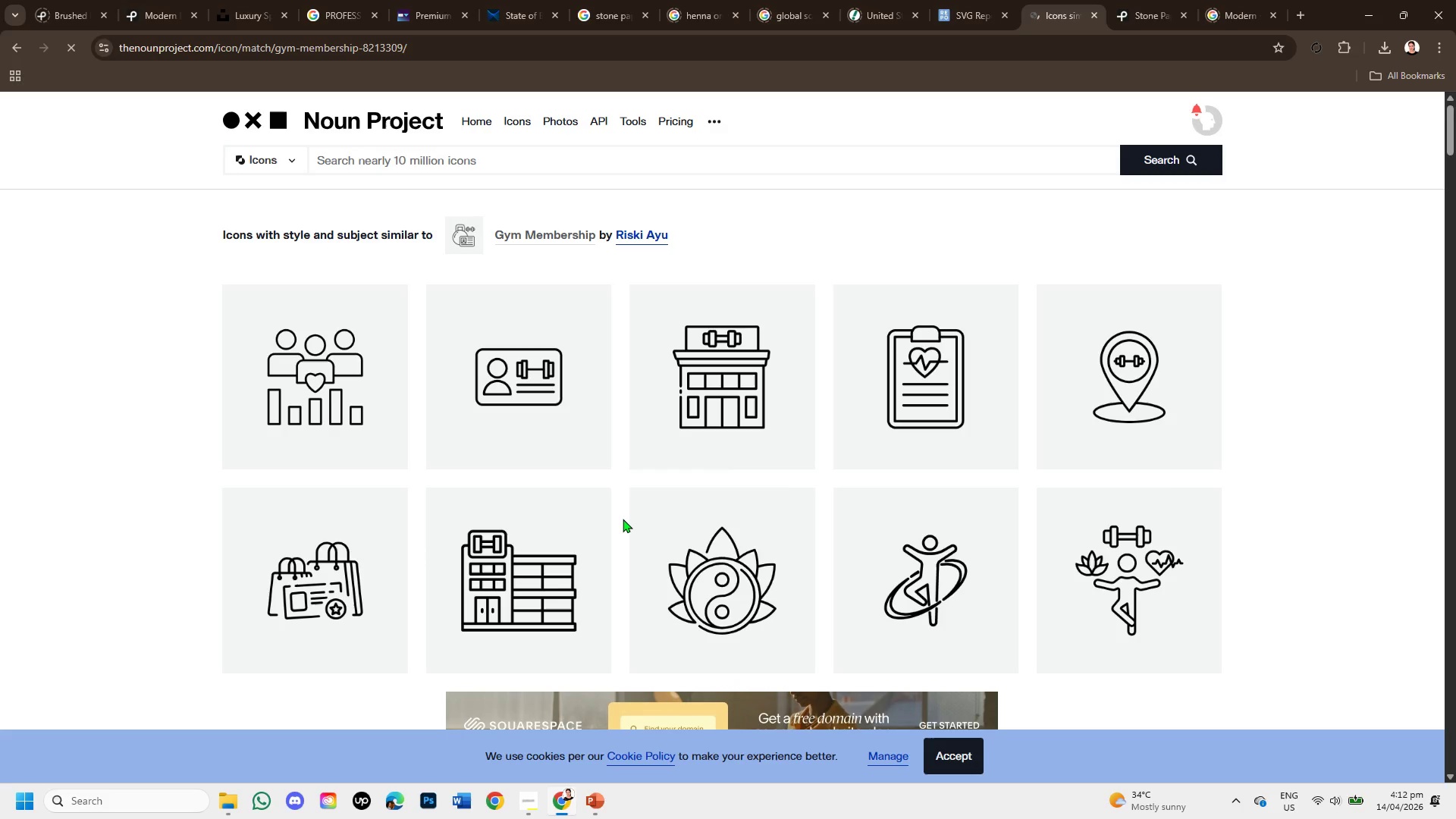 
scroll: coordinate [1433, 429], scroll_direction: down, amount: 1.0
 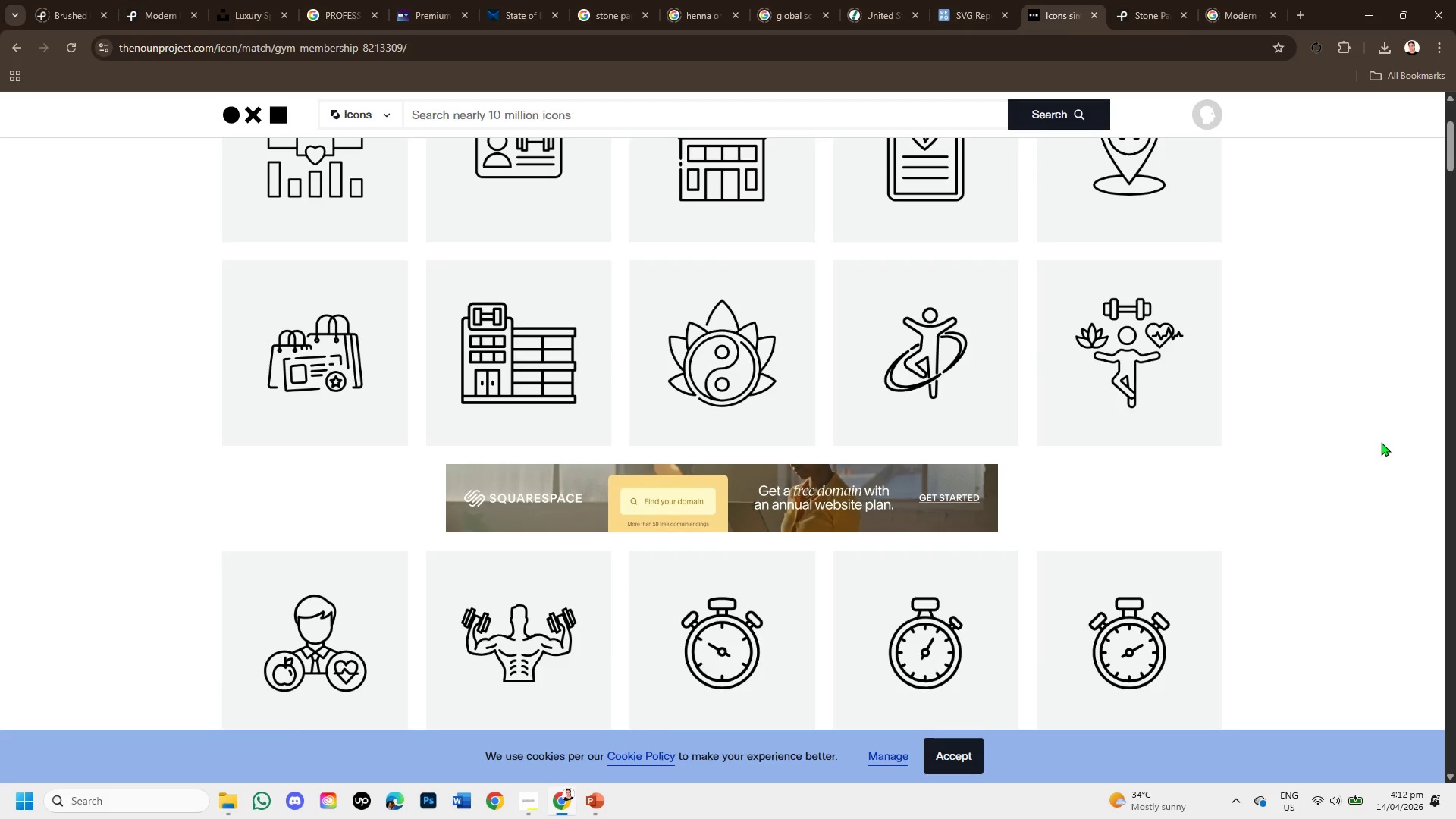 
left_click([734, 344])
 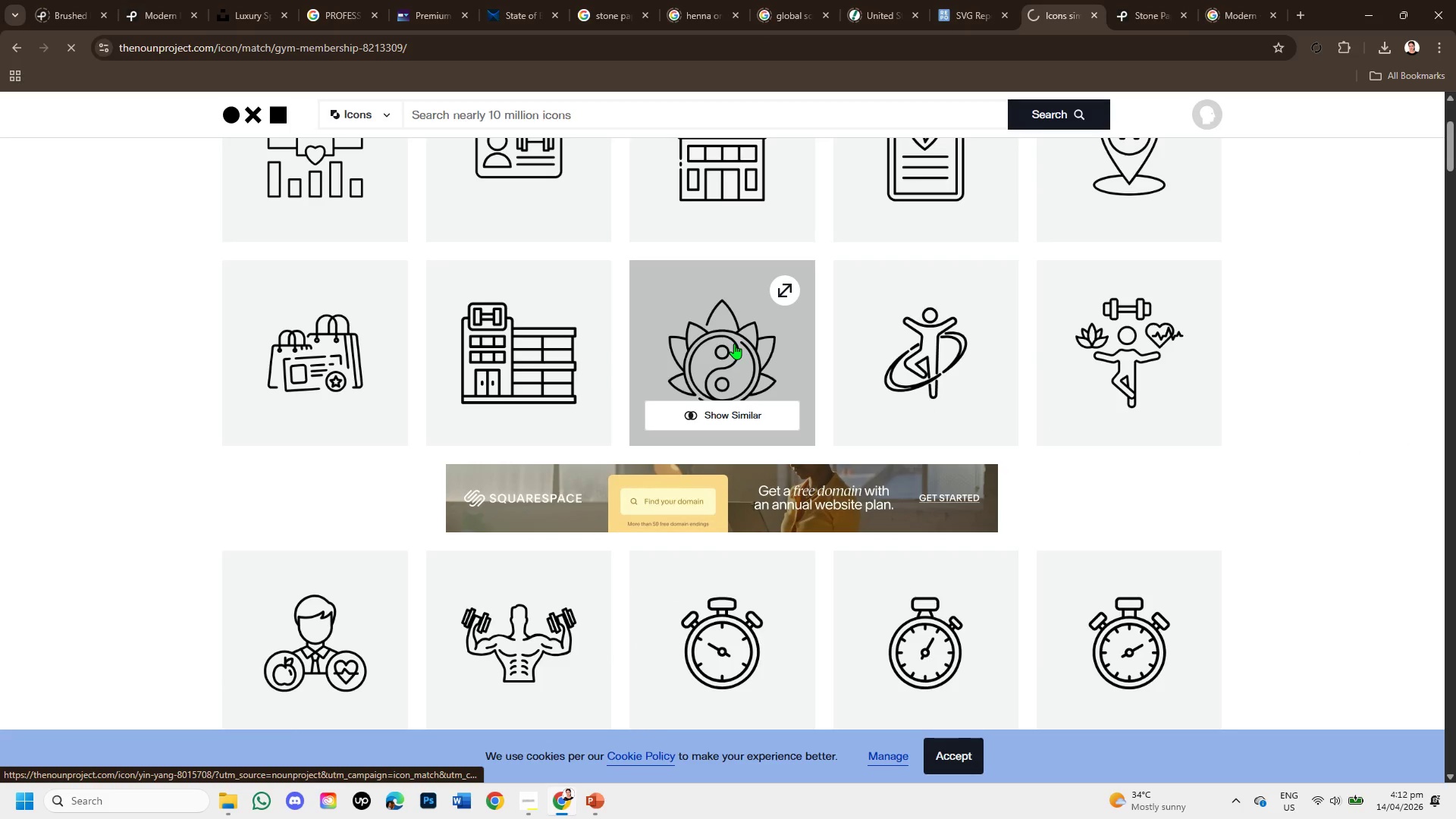 
mouse_move([779, 344])
 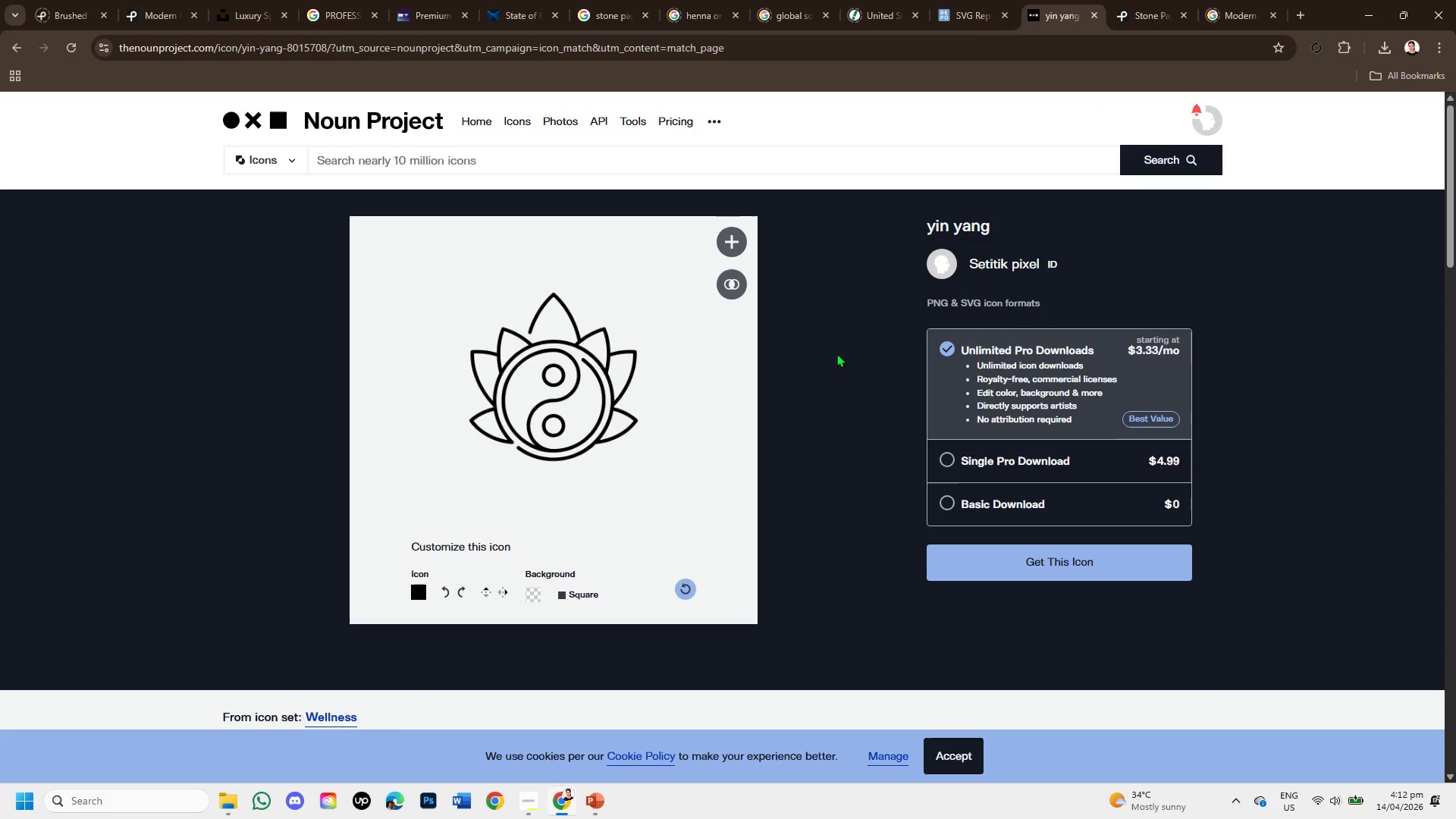 
scroll: coordinate [826, 375], scroll_direction: down, amount: 2.0
 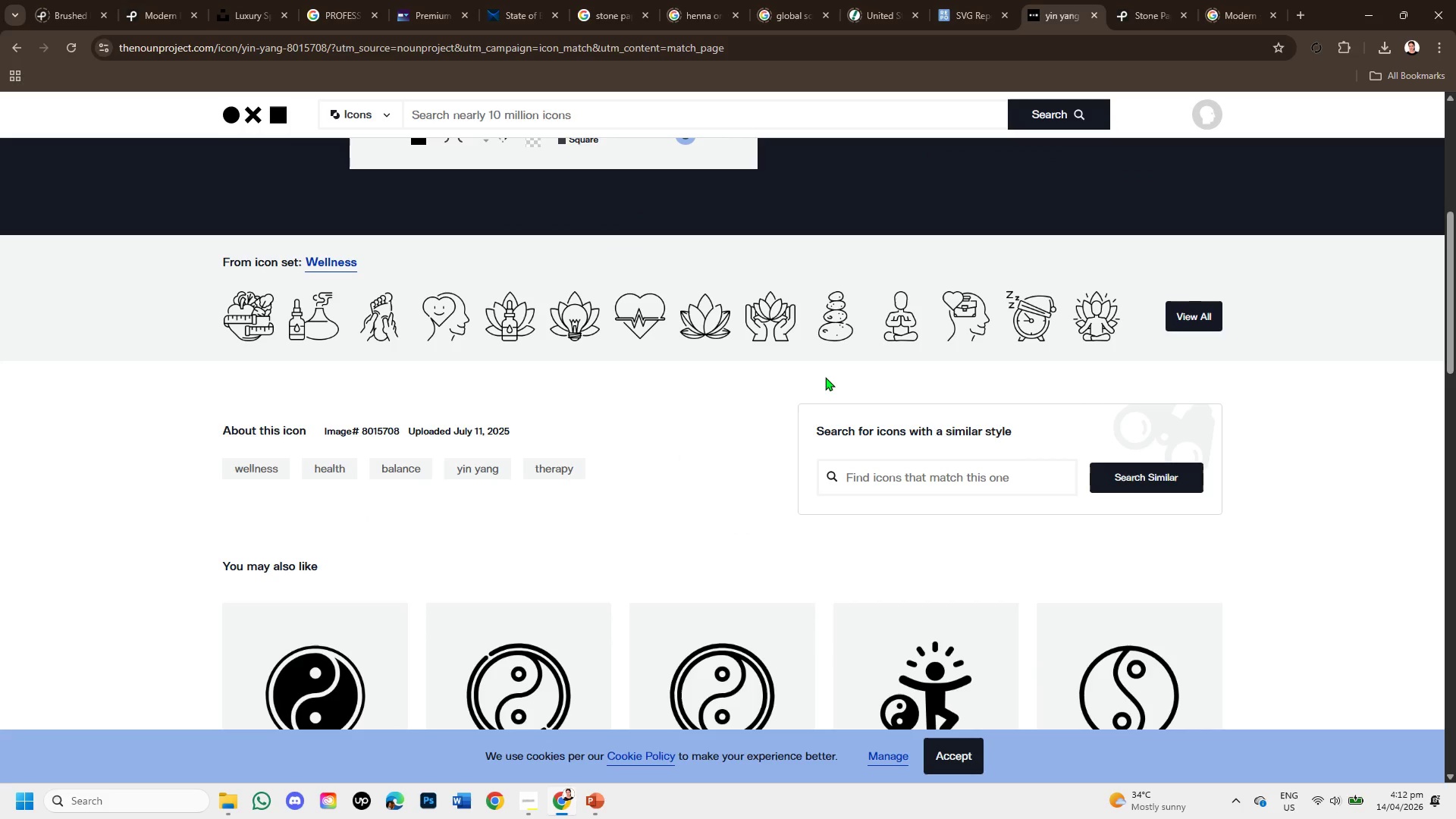 
wait(18.2)
 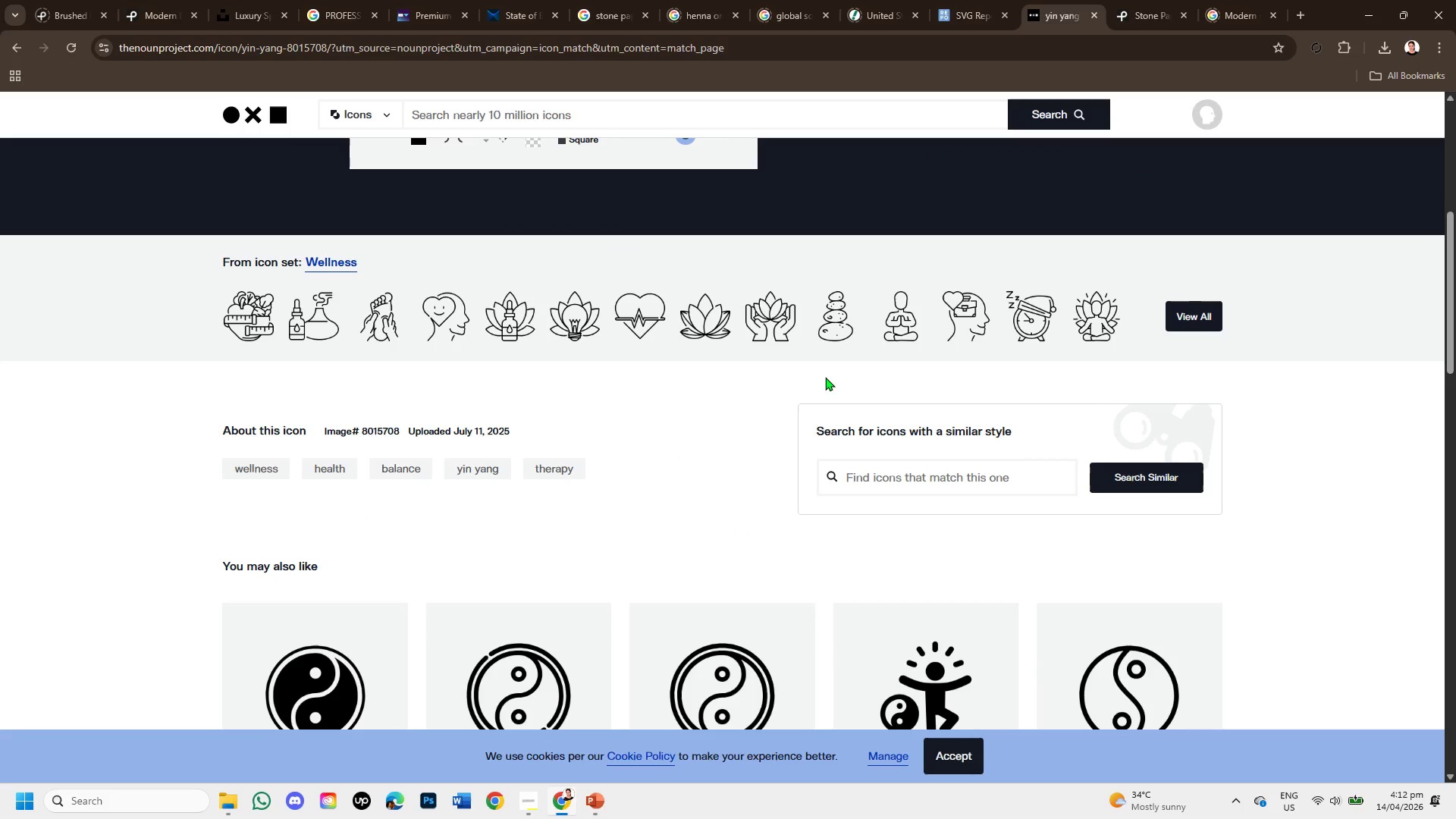 
scroll: coordinate [844, 475], scroll_direction: down, amount: 3.0
 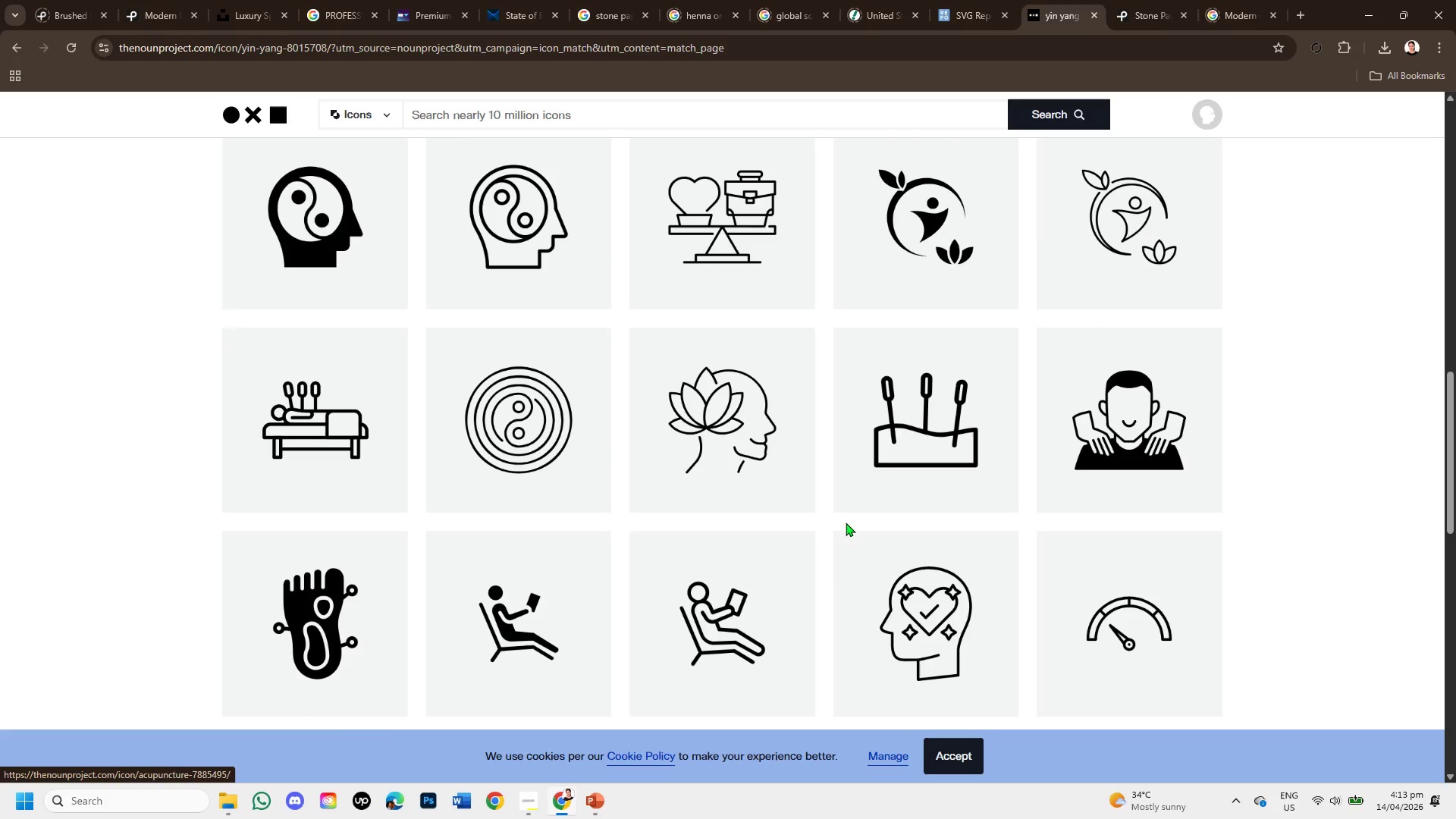 
mouse_move([595, 771])
 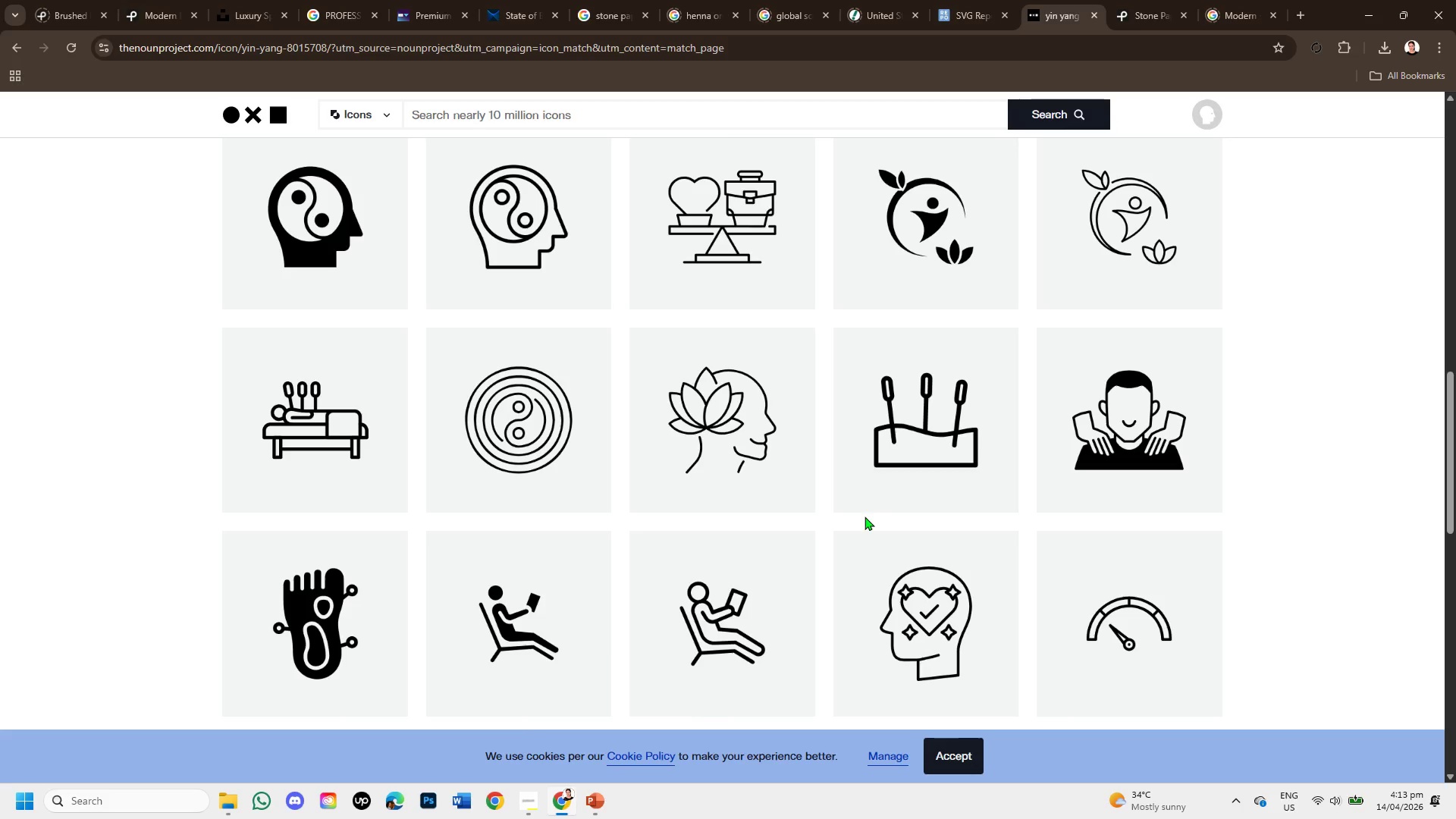 
scroll: coordinate [871, 523], scroll_direction: down, amount: 3.0
 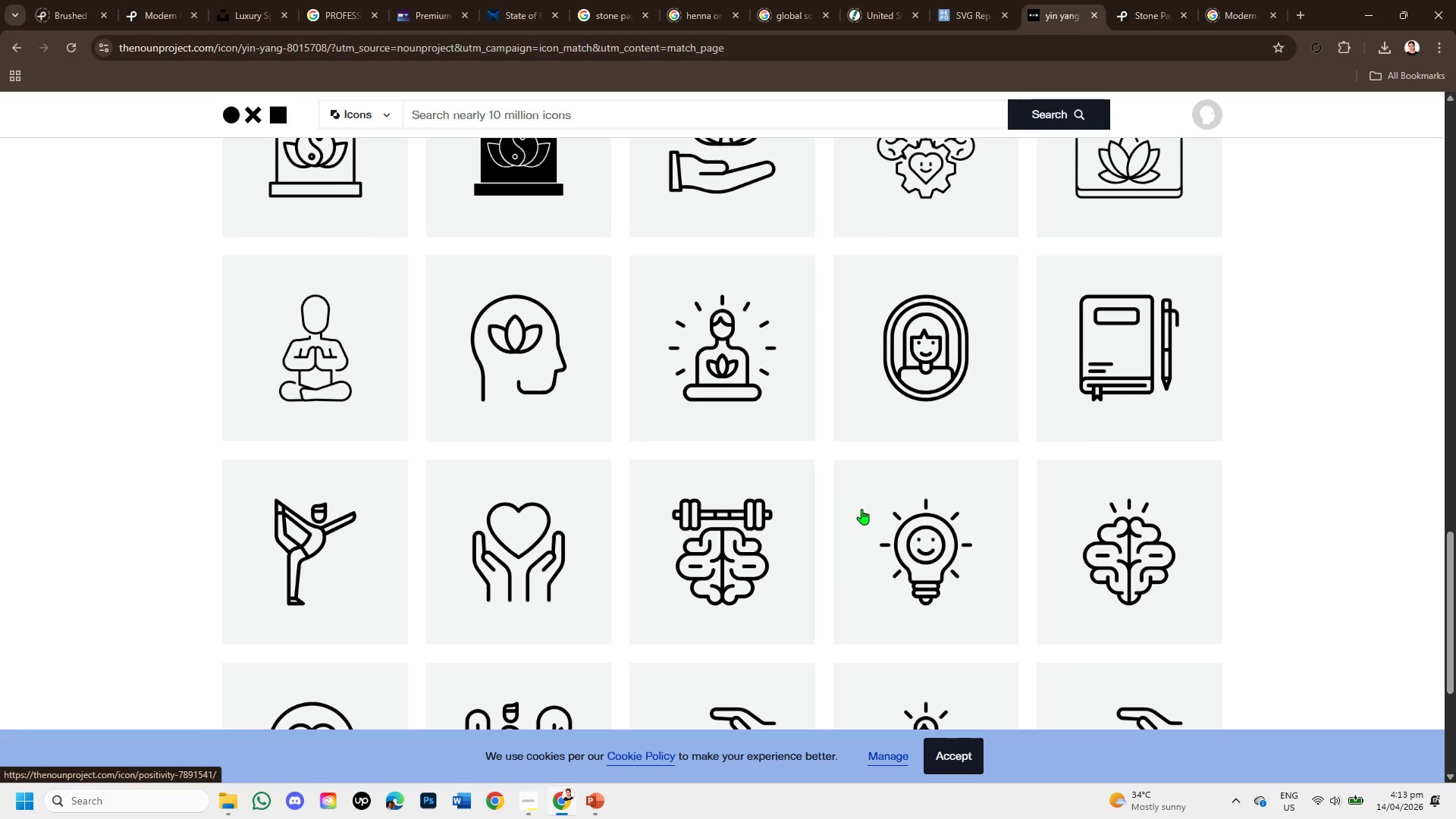 
wait(5.0)
 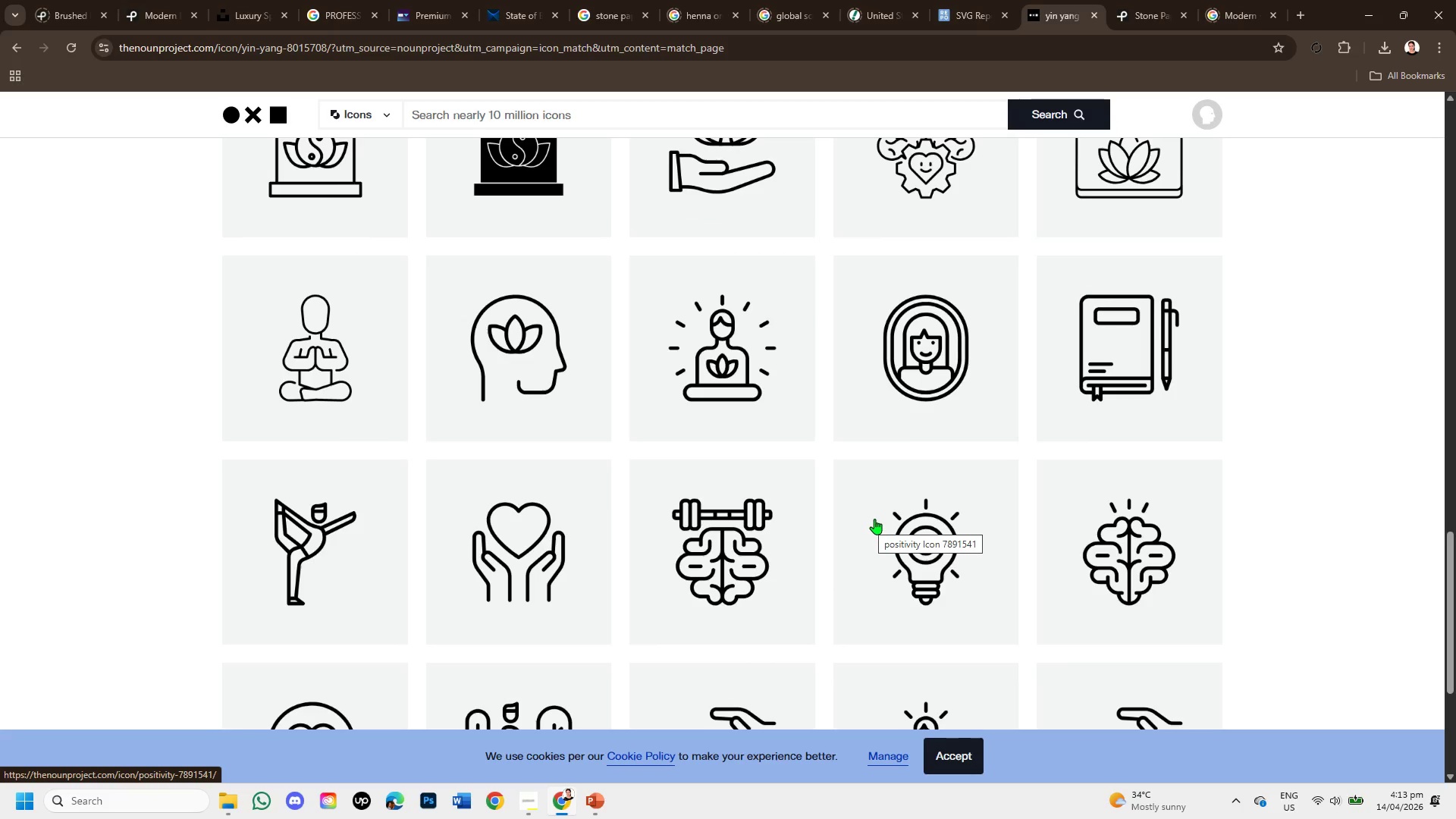 
left_click([590, 790])
 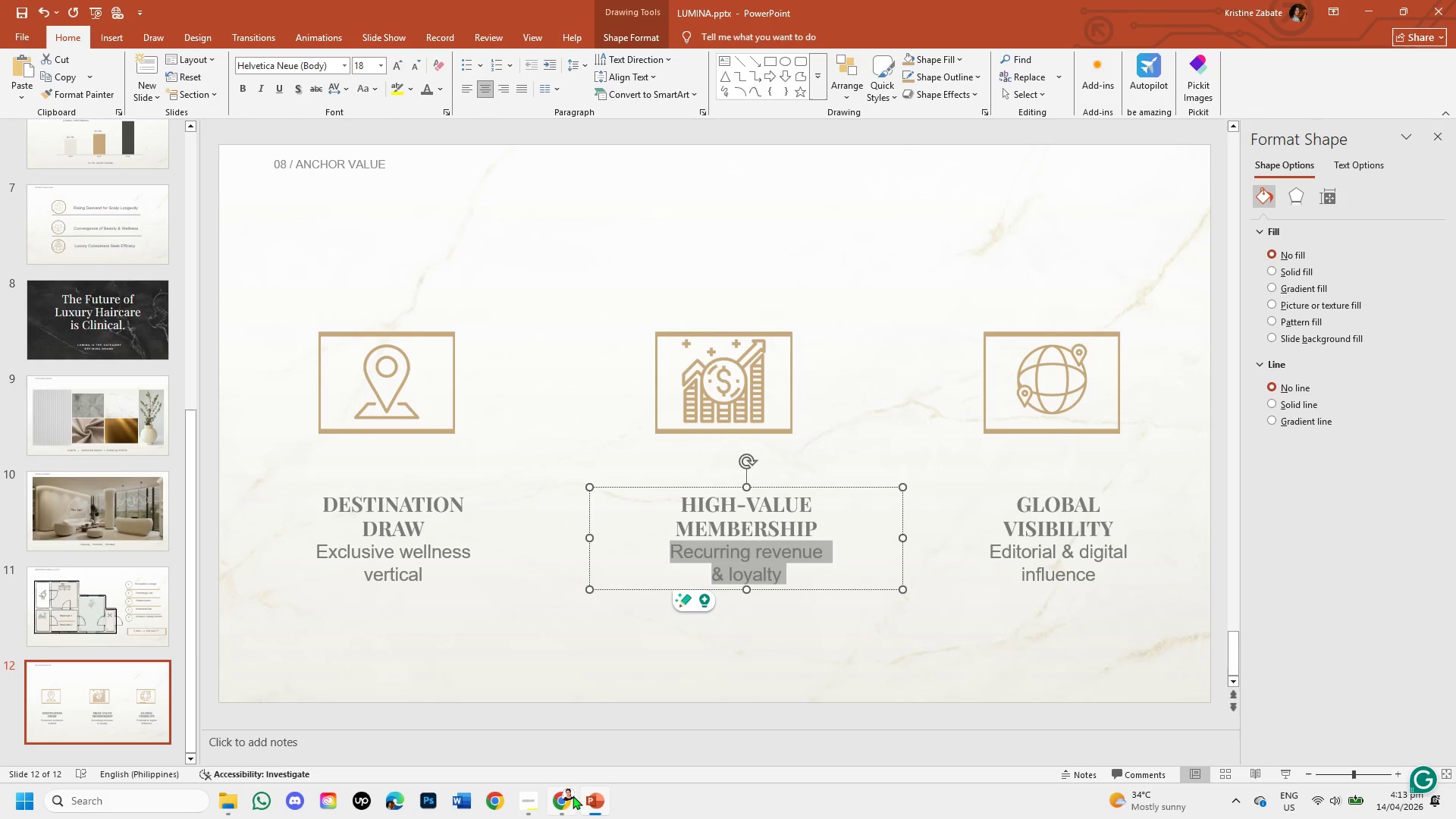 
left_click([560, 800])
 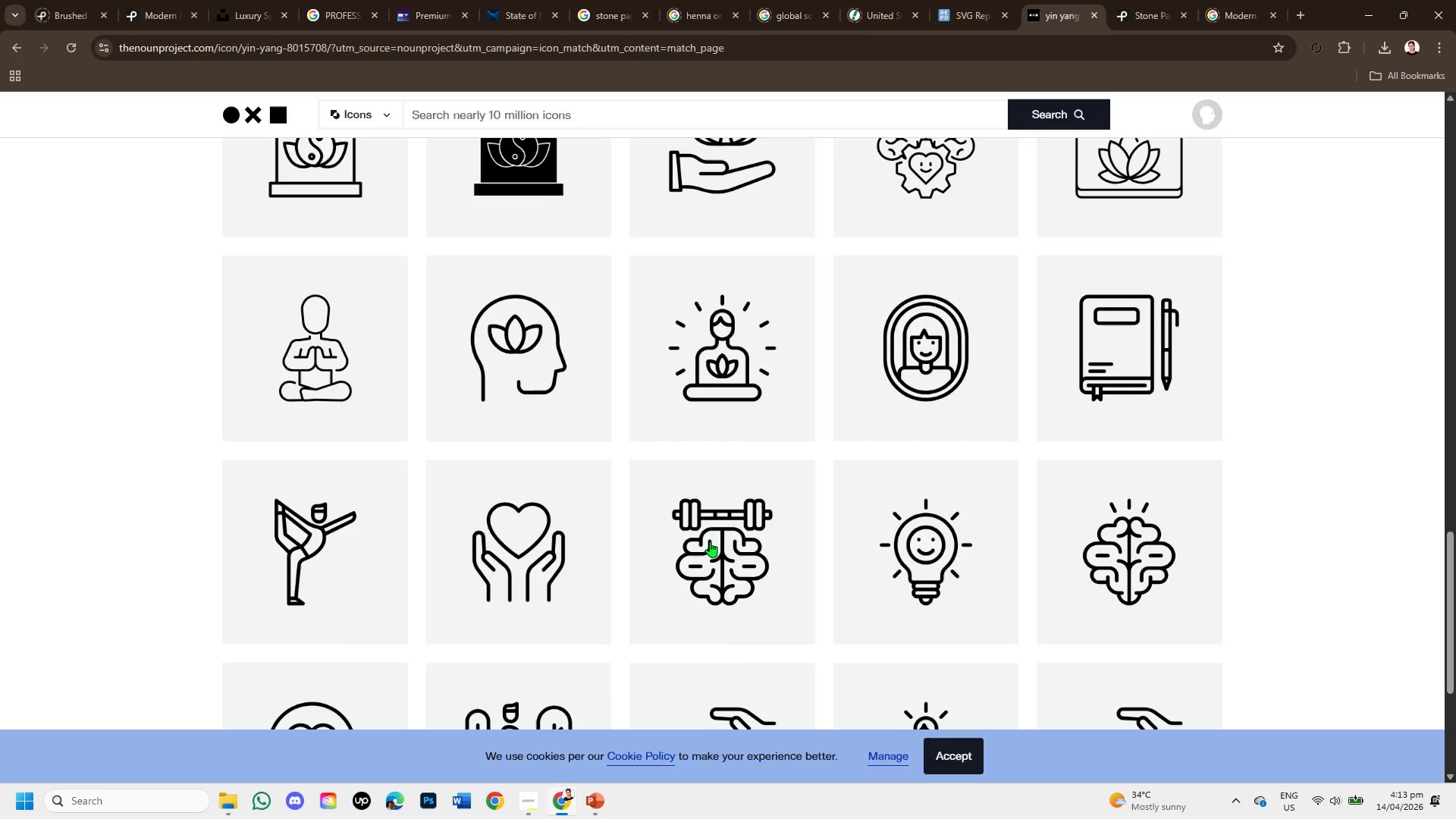 
scroll: coordinate [733, 529], scroll_direction: down, amount: 2.0
 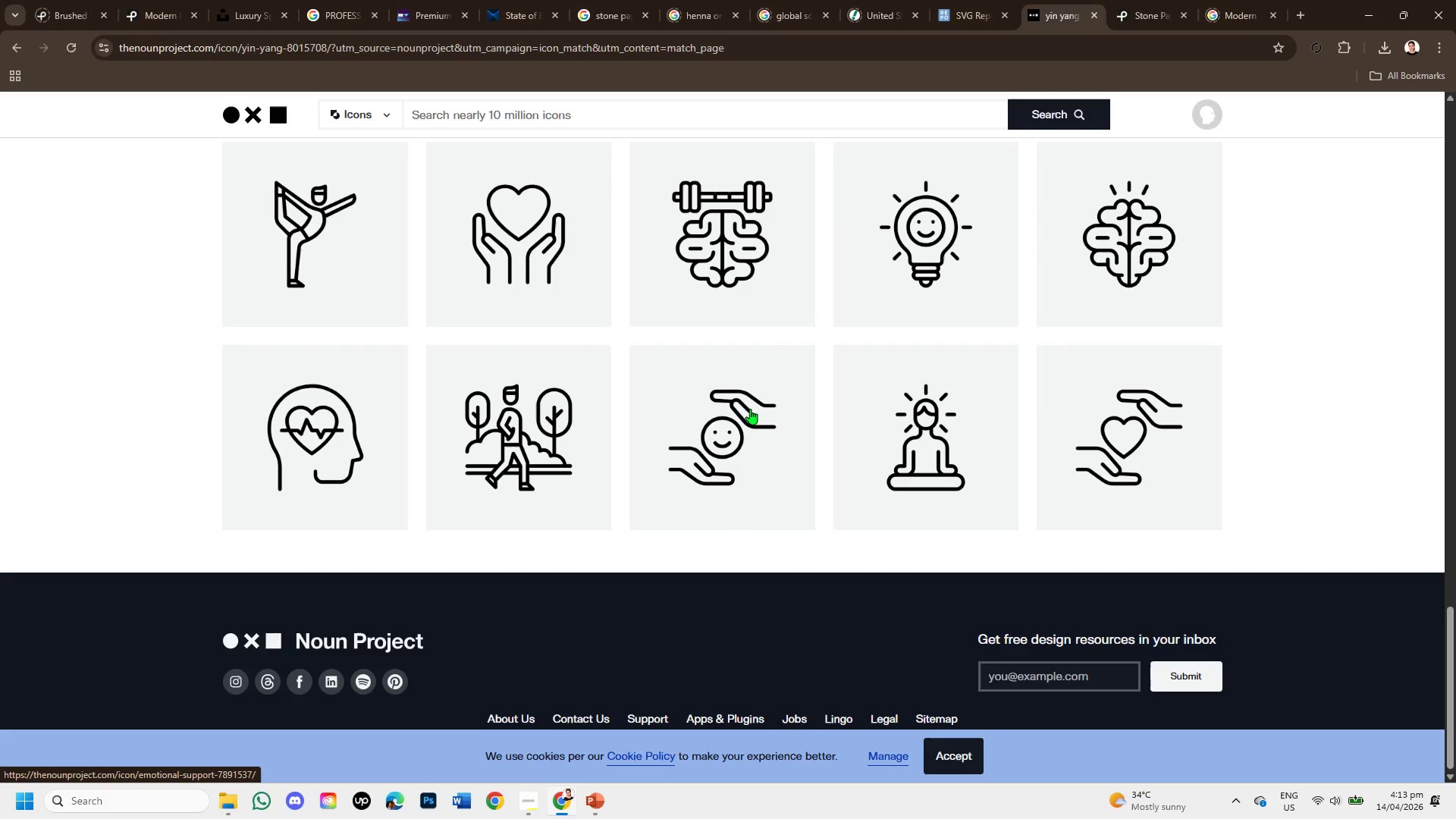 
scroll: coordinate [588, 259], scroll_direction: up, amount: 20.0
 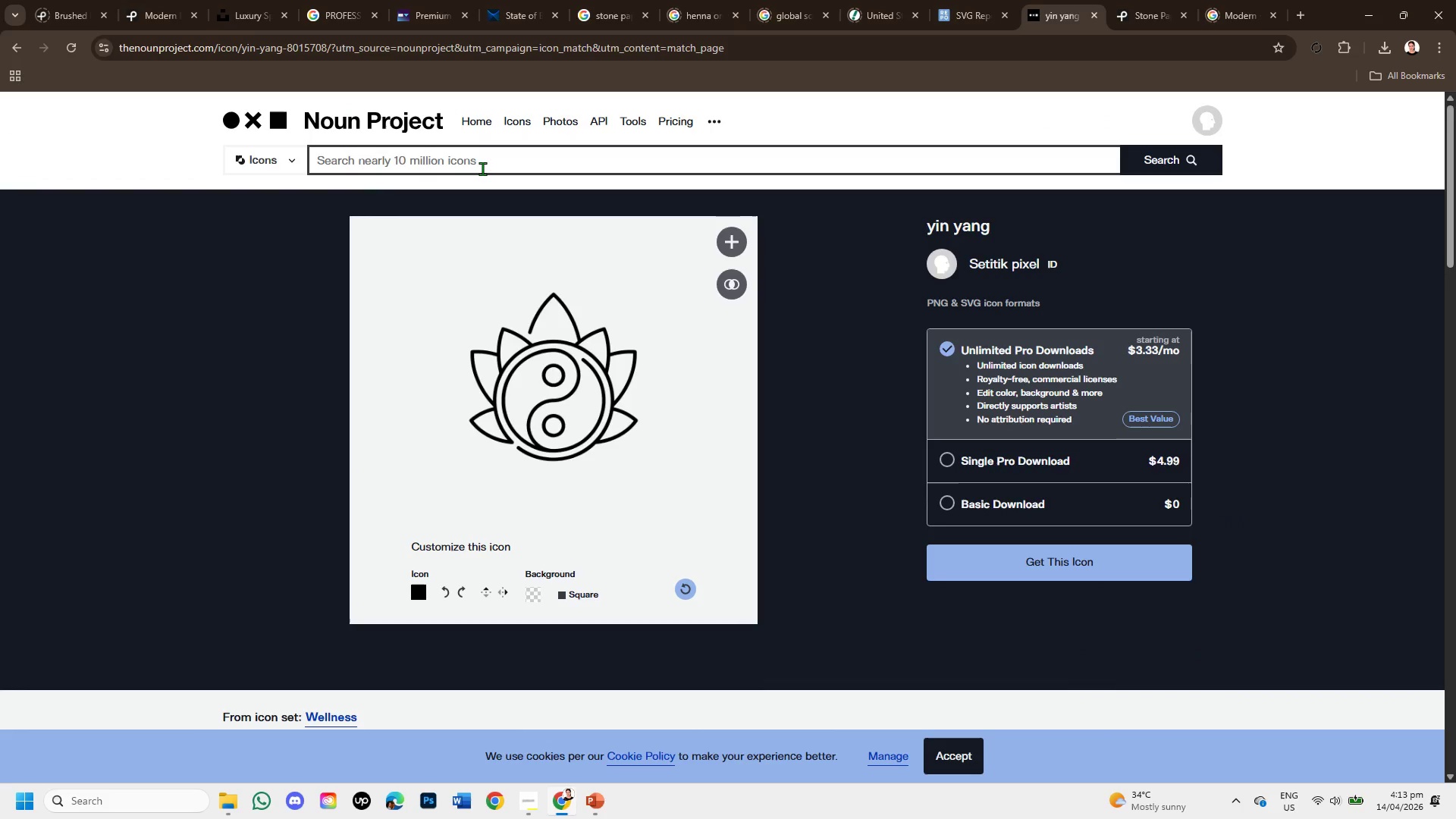 
left_click([482, 168])
 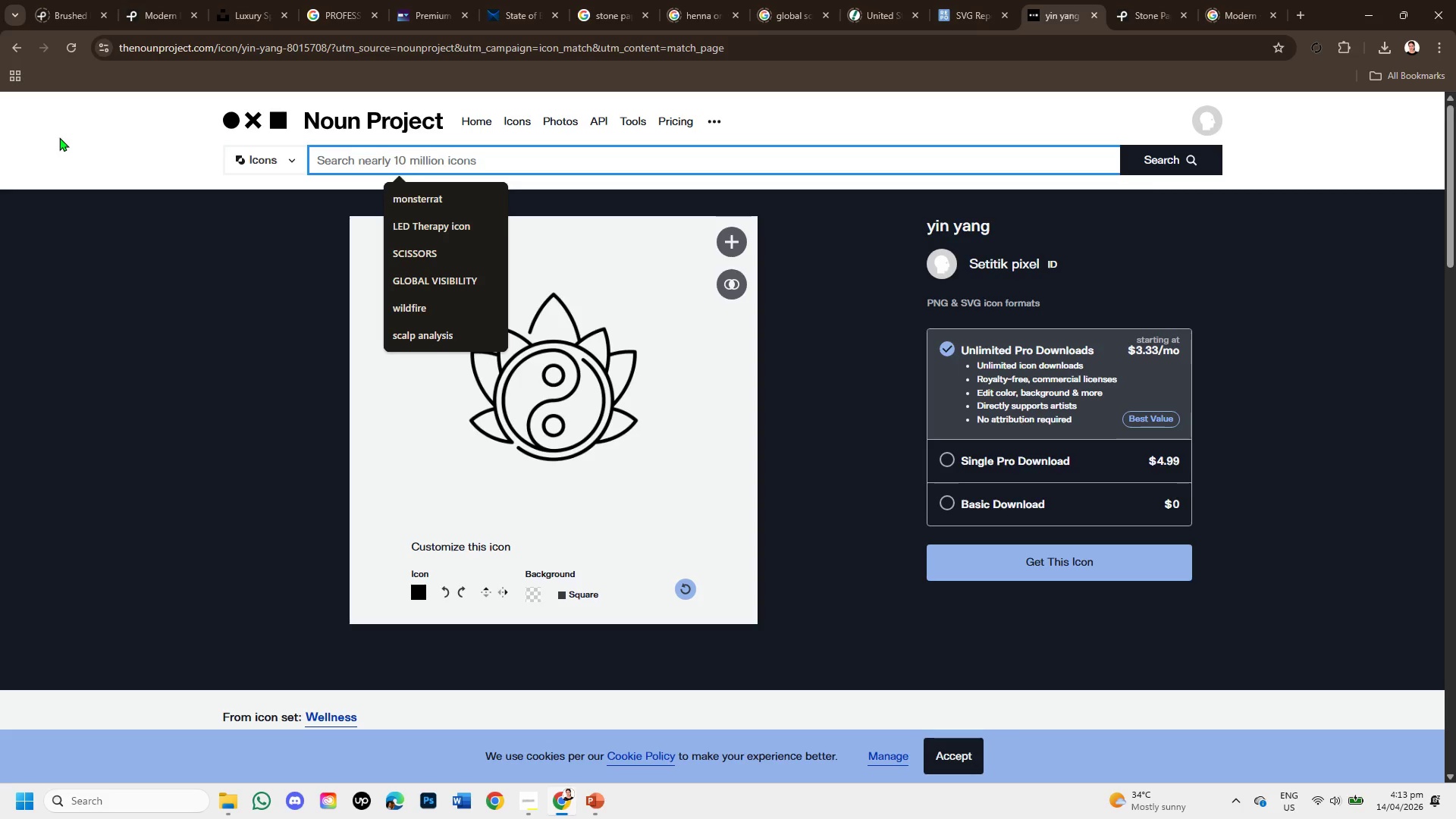 
left_click([18, 47])
 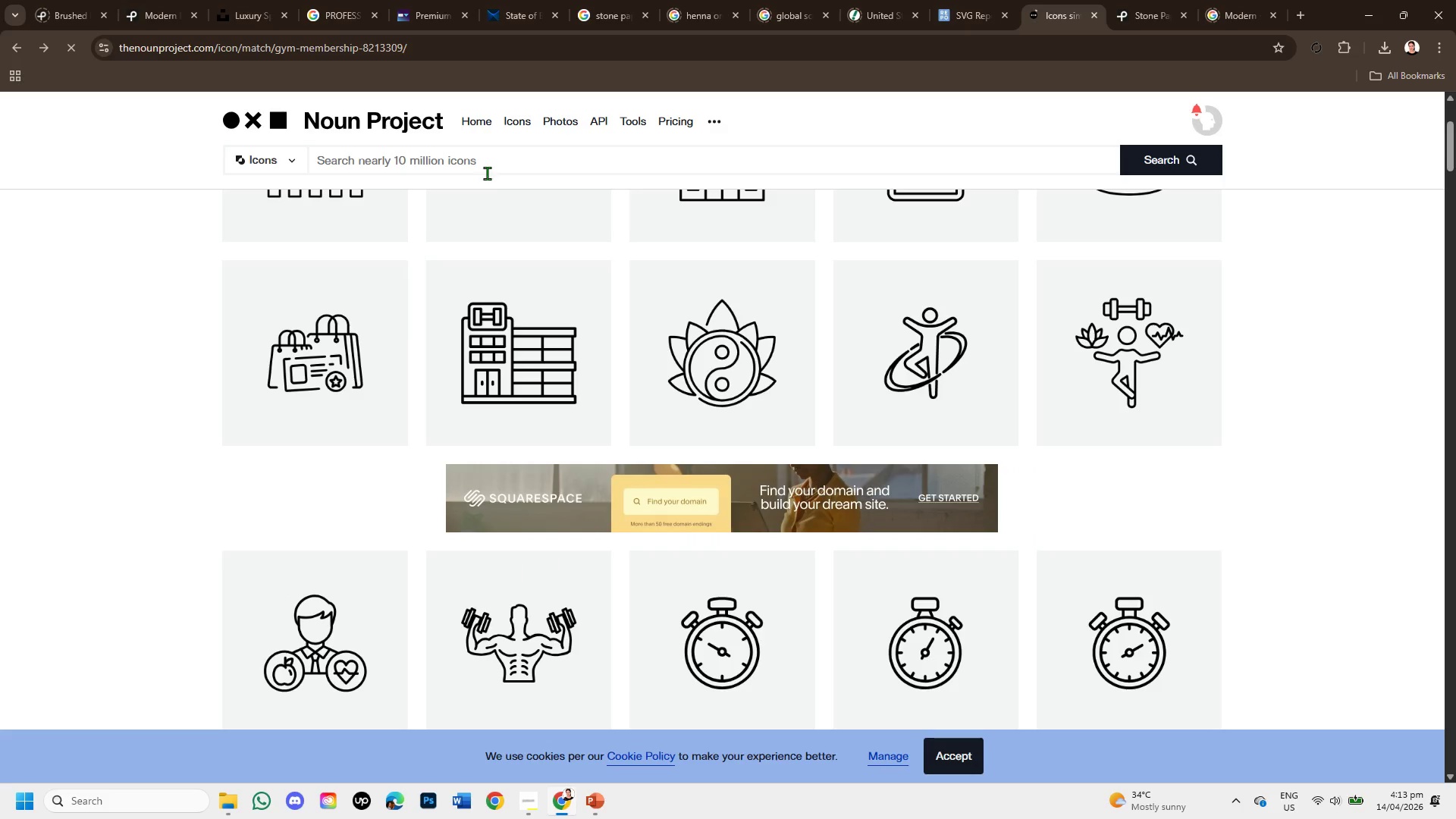 
scroll: coordinate [616, 377], scroll_direction: up, amount: 4.0
 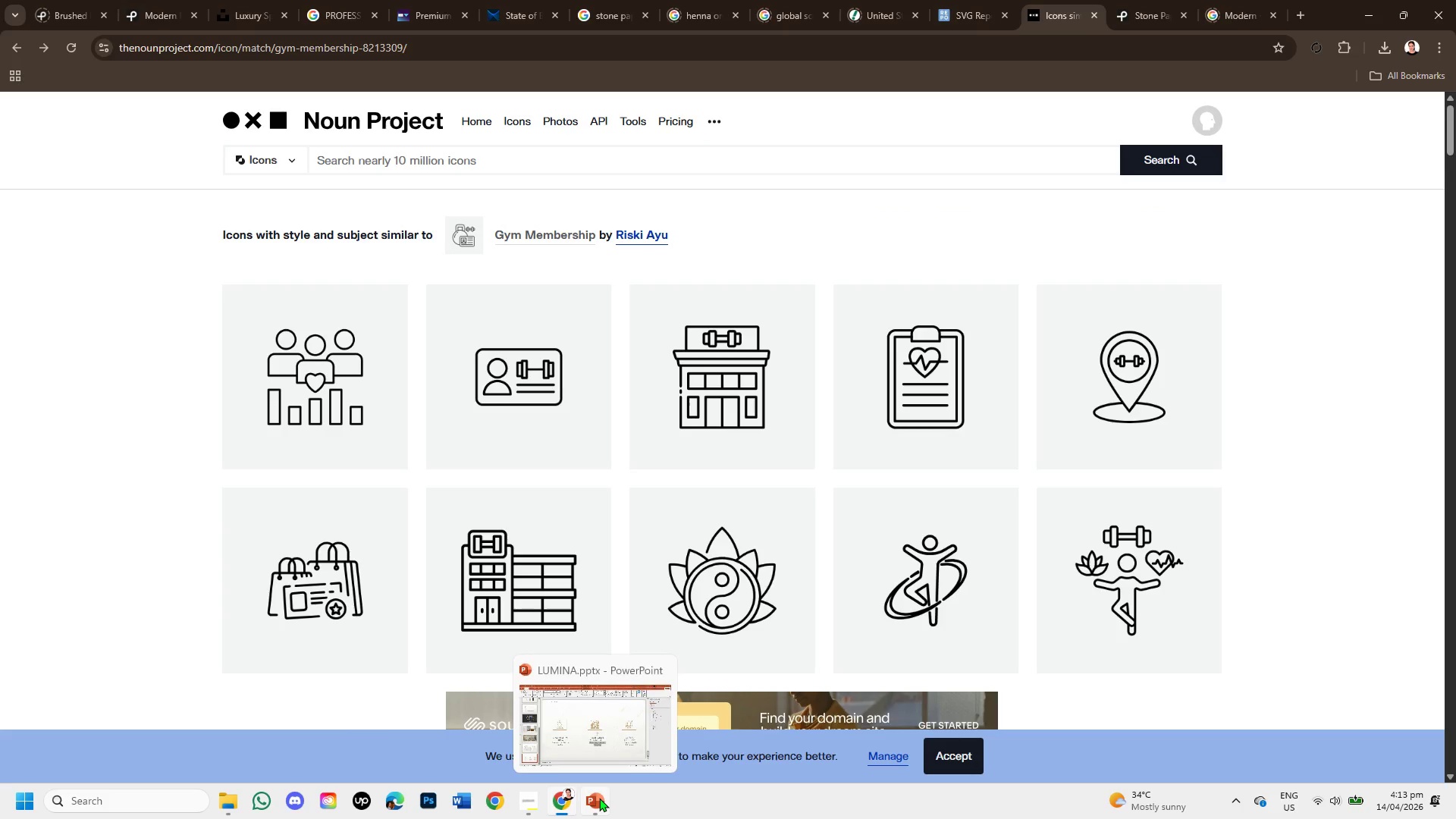 
left_click([599, 798])
 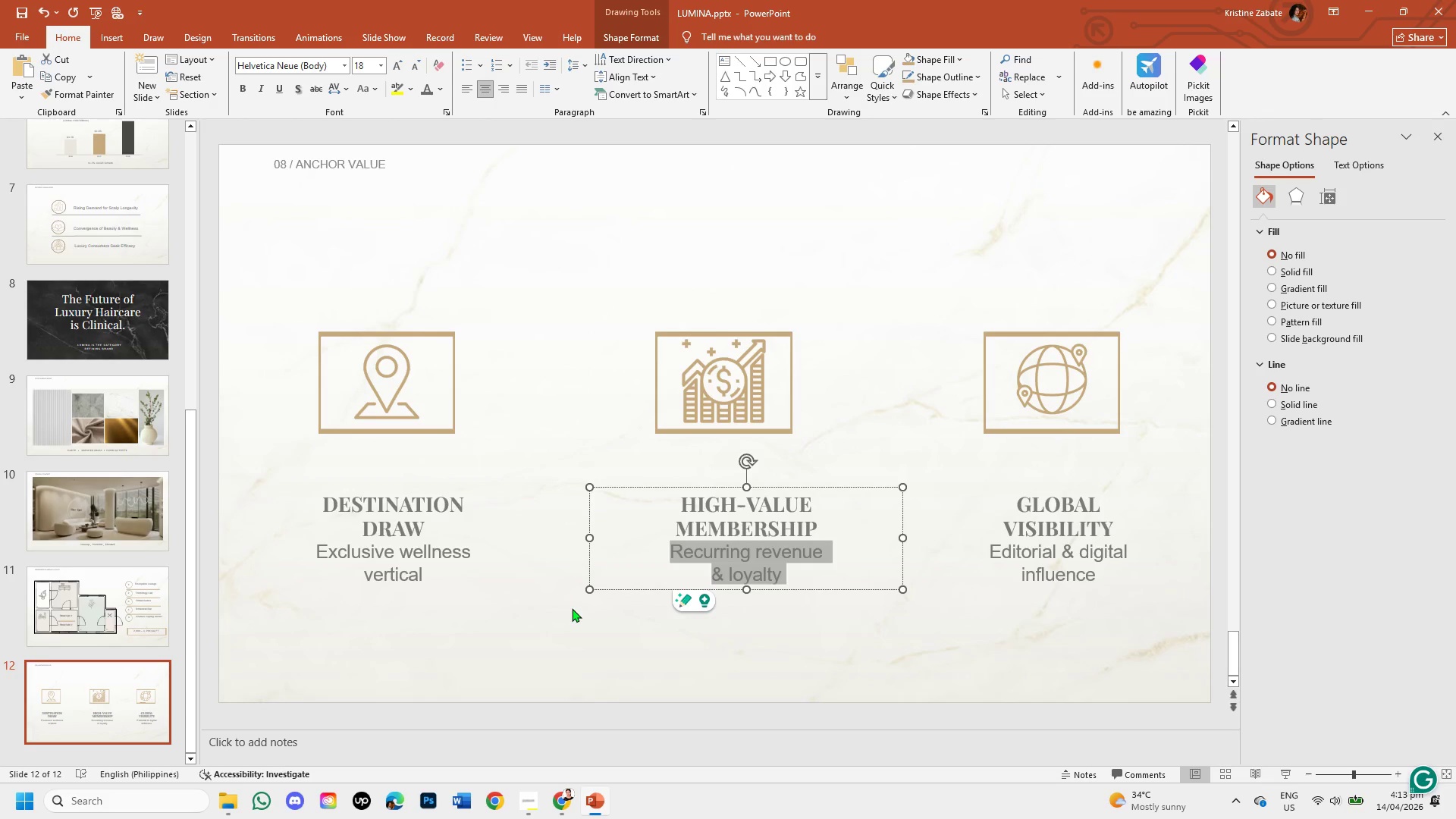 
left_click([572, 608])
 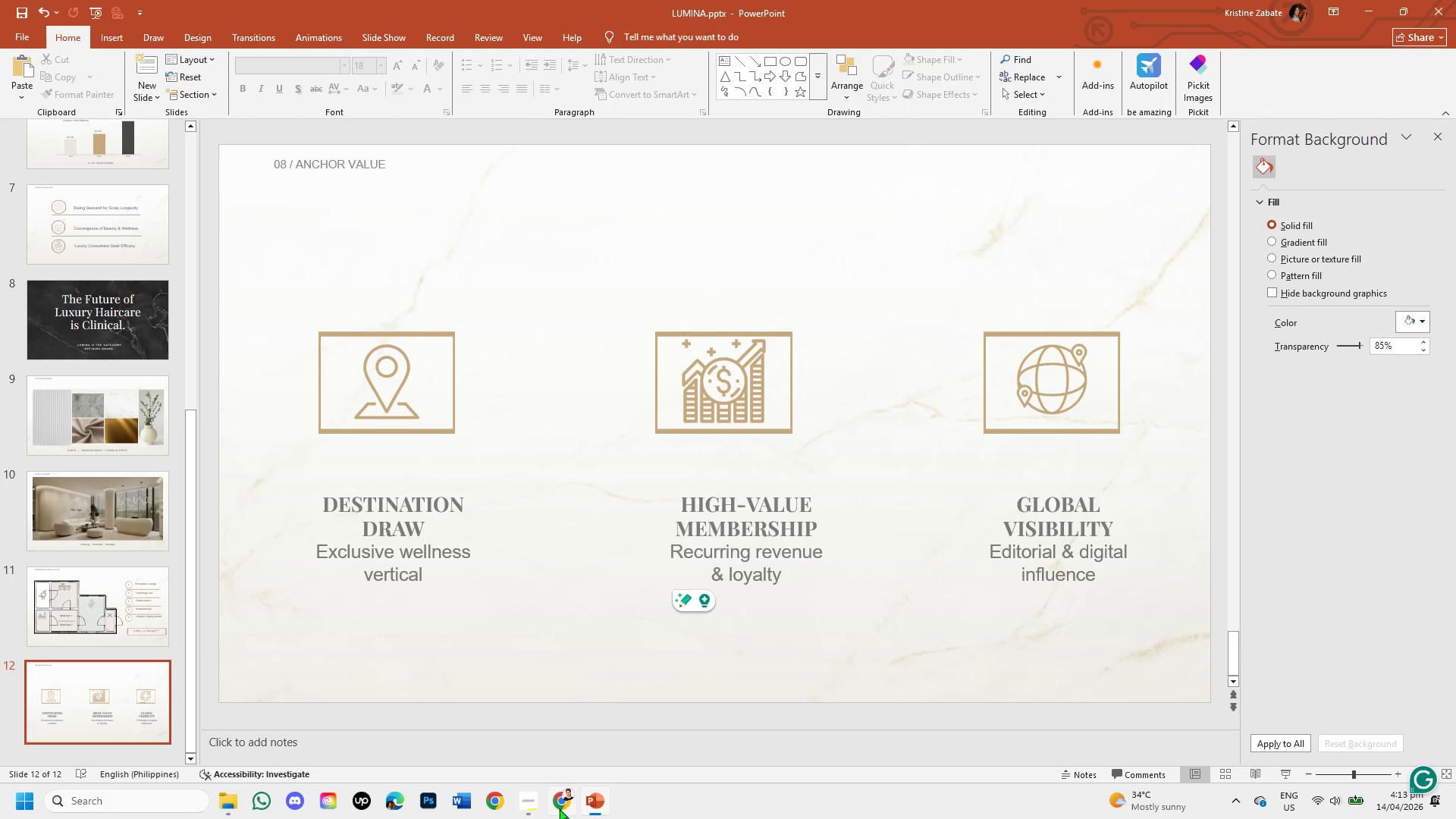 
left_click([559, 808])
 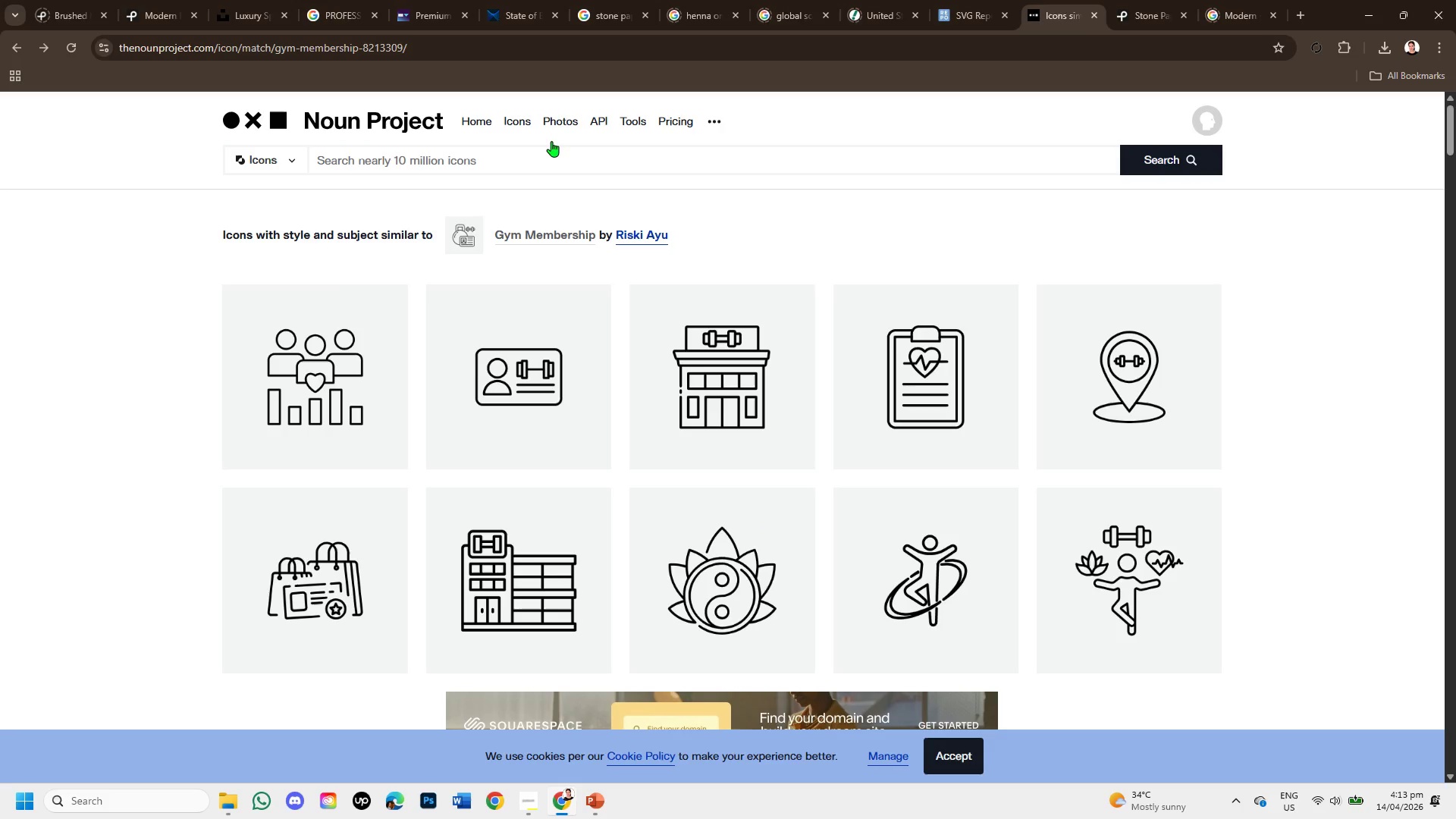 
left_click_drag(start_coordinate=[551, 141], to_coordinate=[551, 155])
 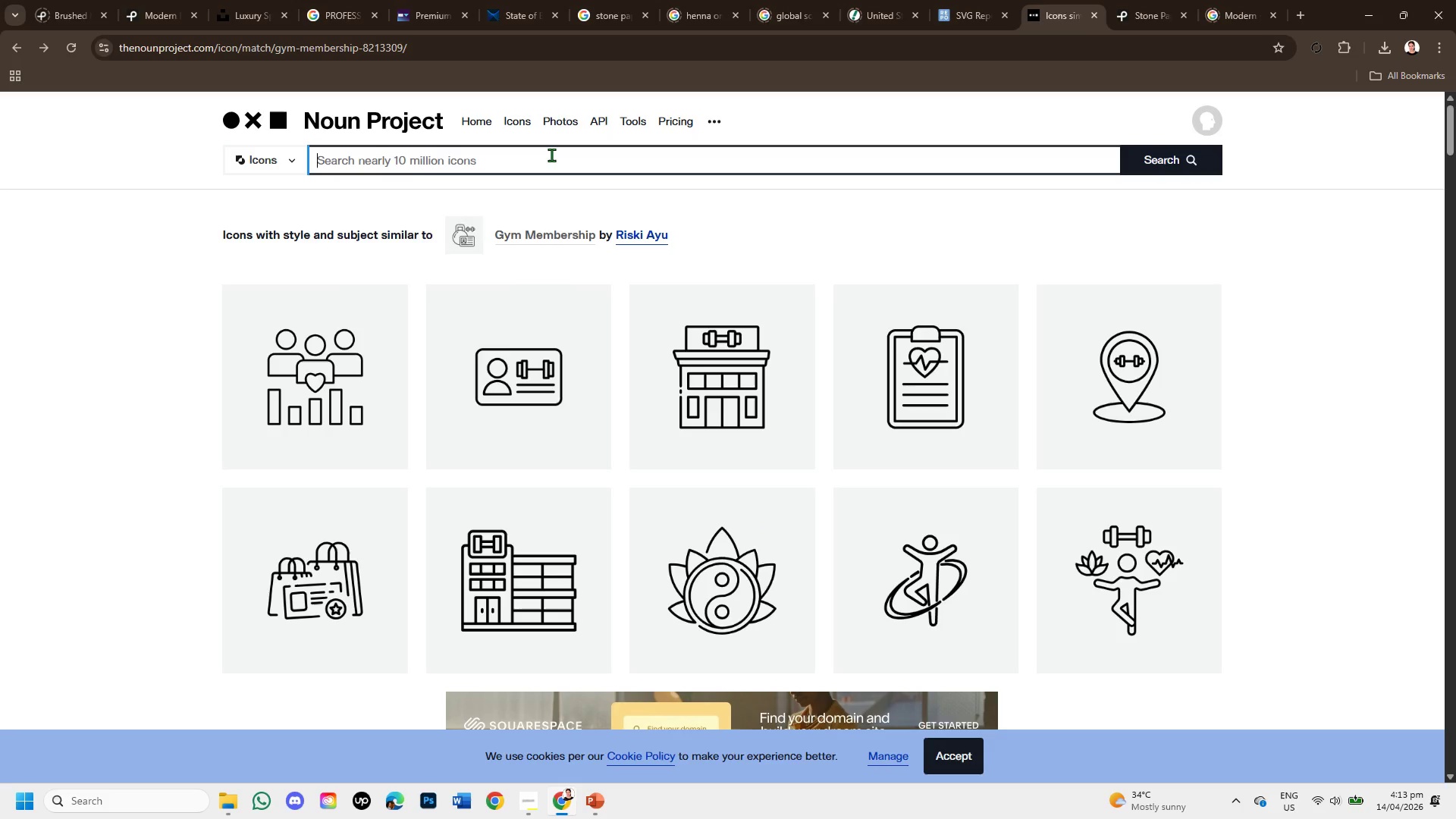 
double_click([551, 155])
 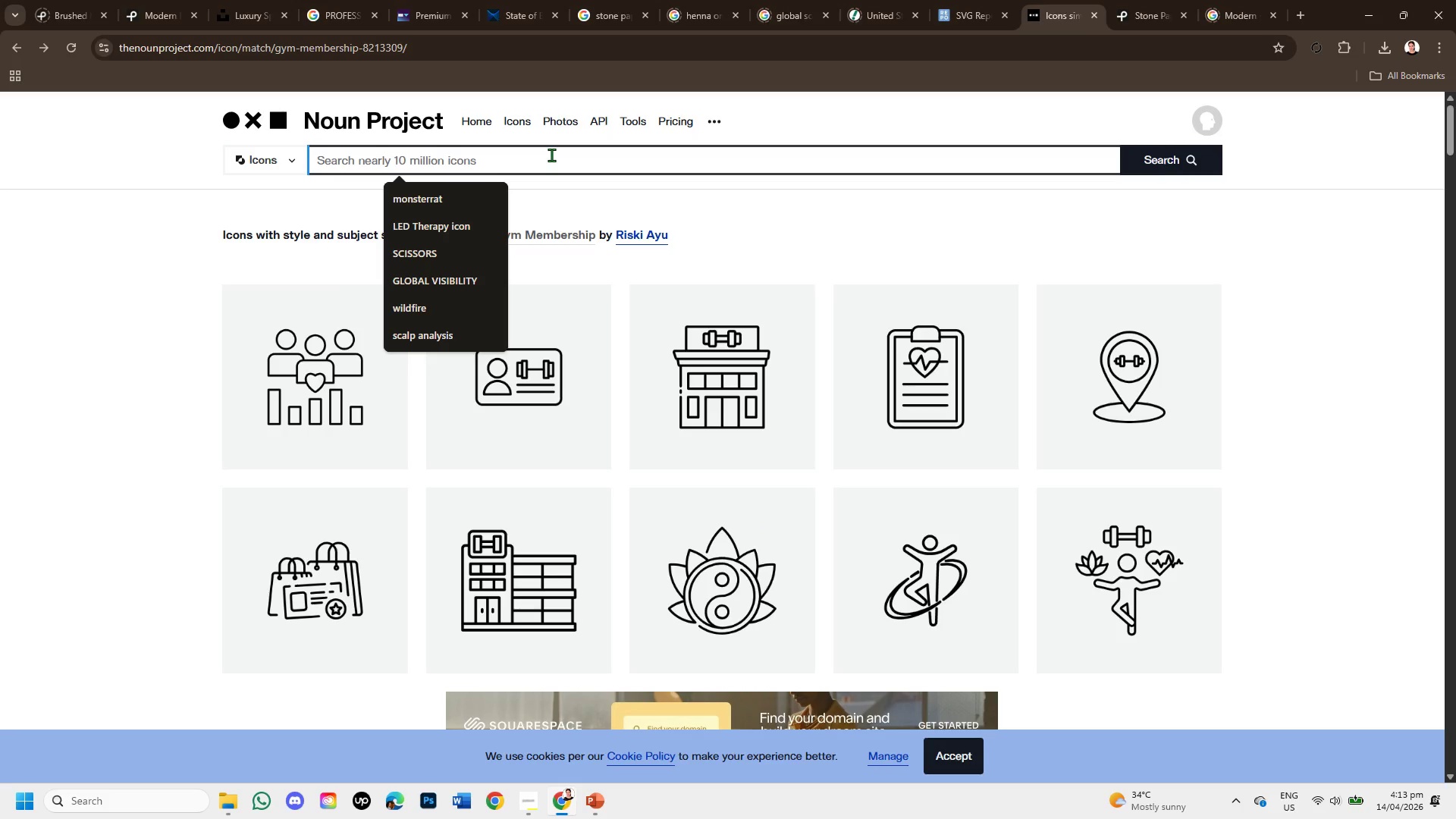 
type(membership spa )
 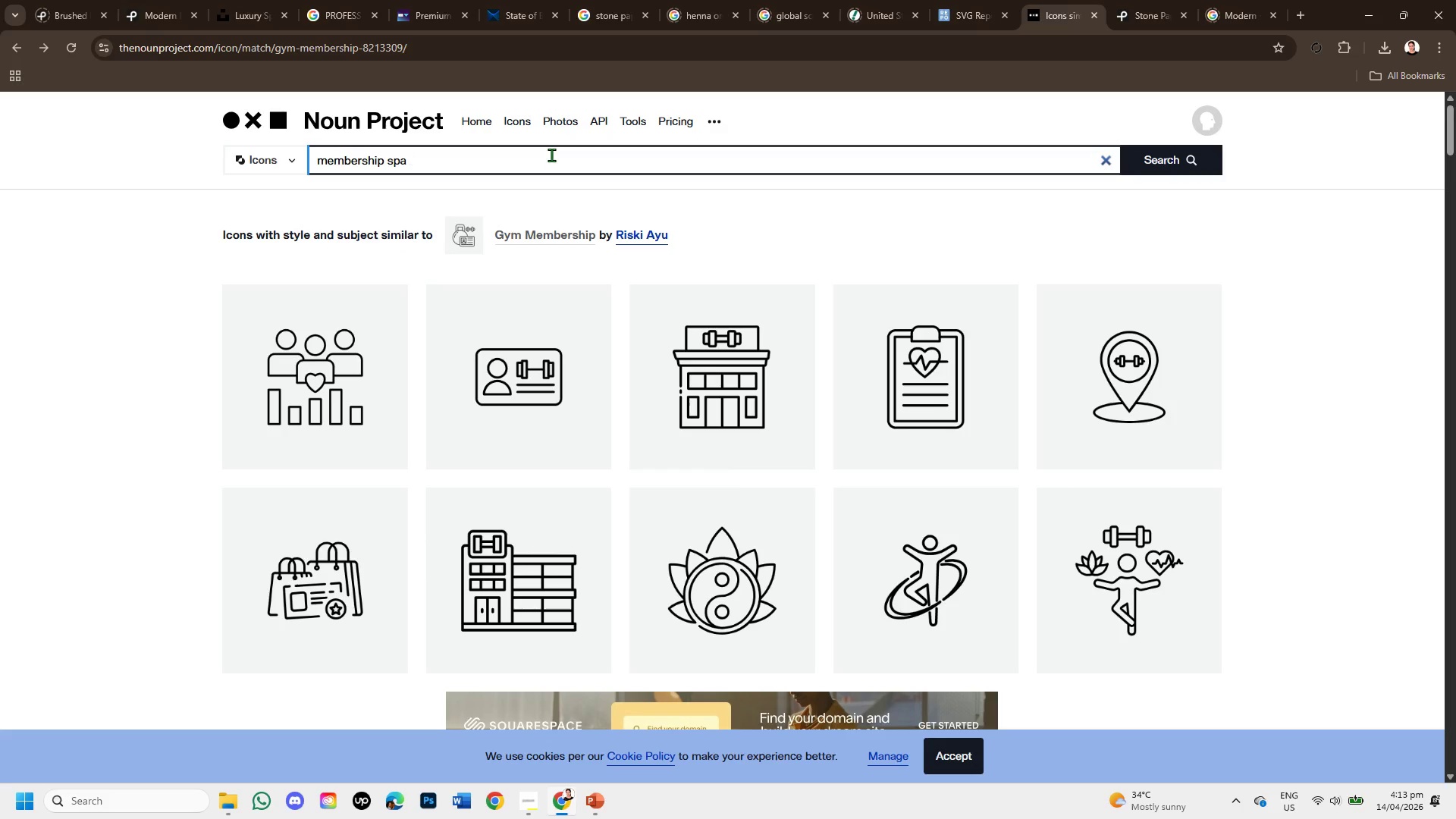 
key(Enter)
 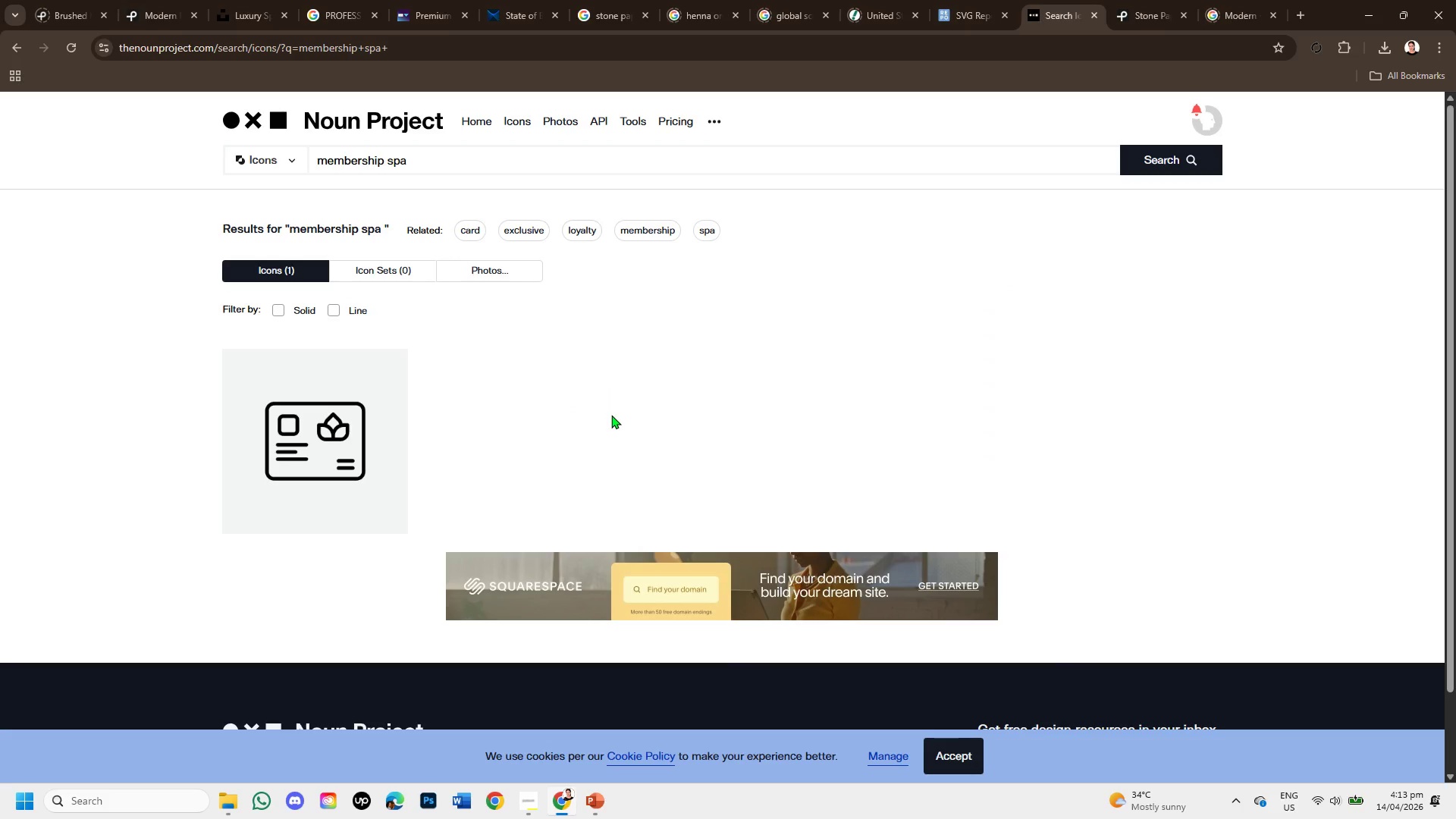 
left_click([320, 438])
 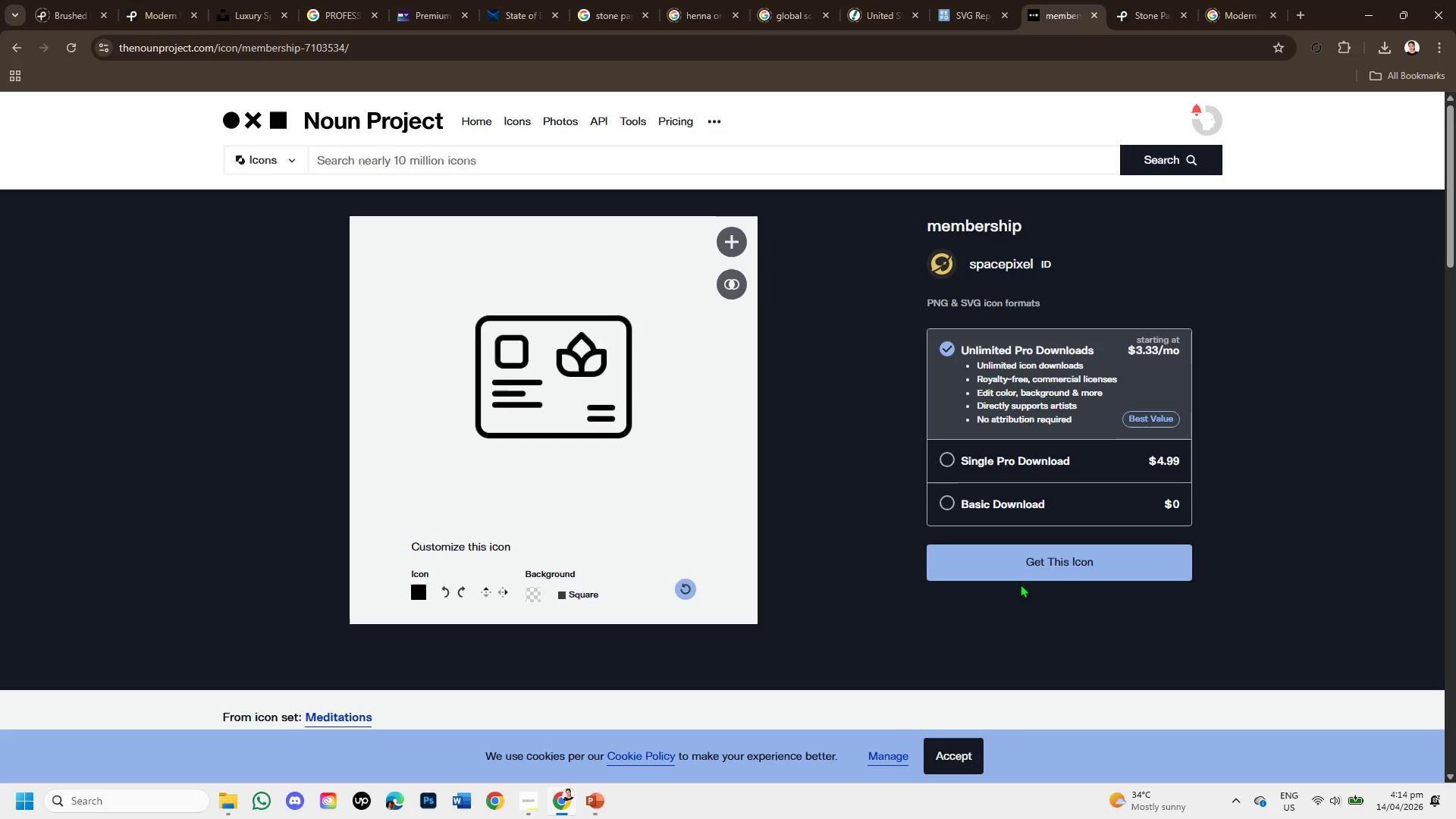 
left_click([954, 506])
 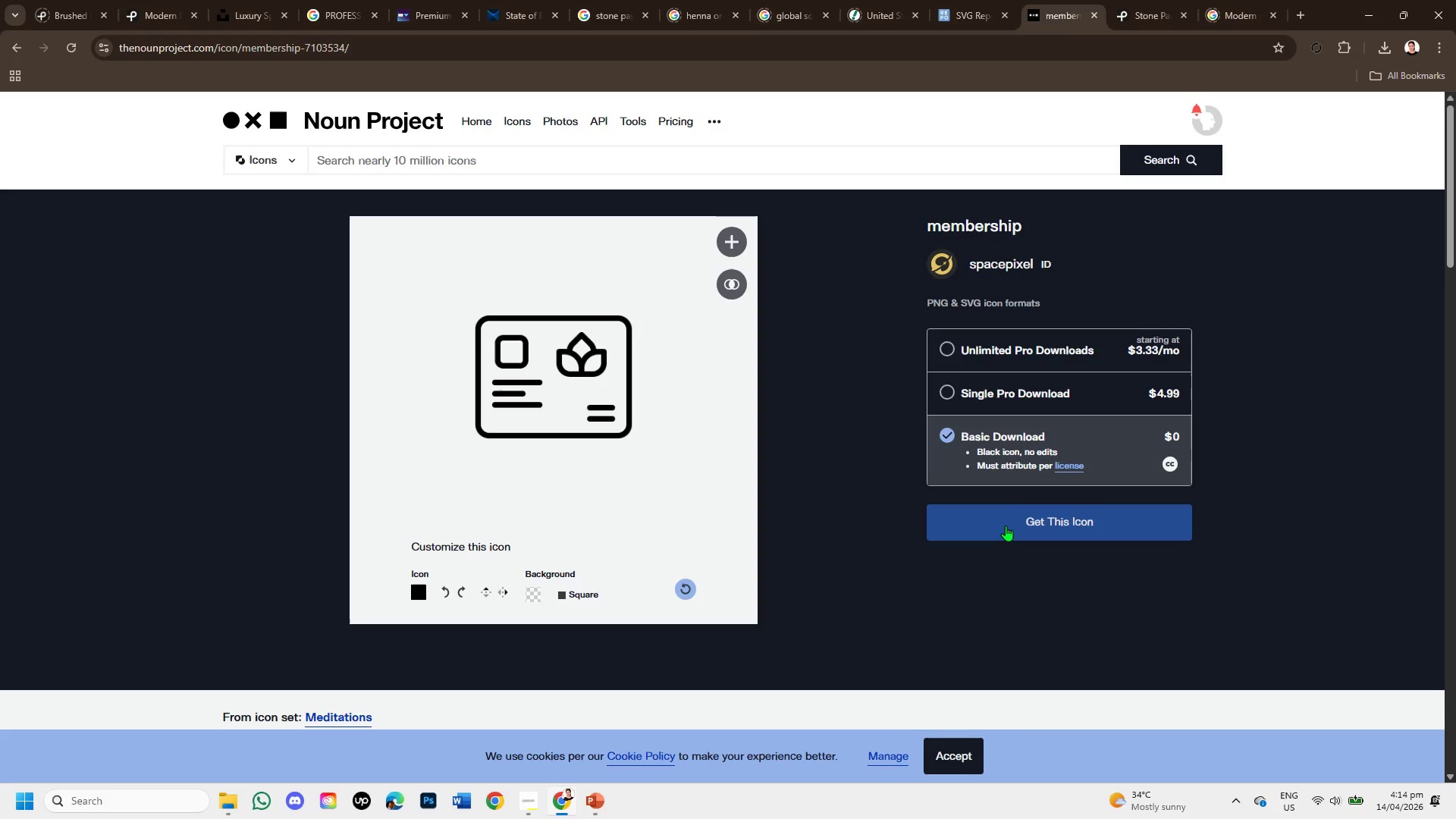 
left_click([1006, 526])
 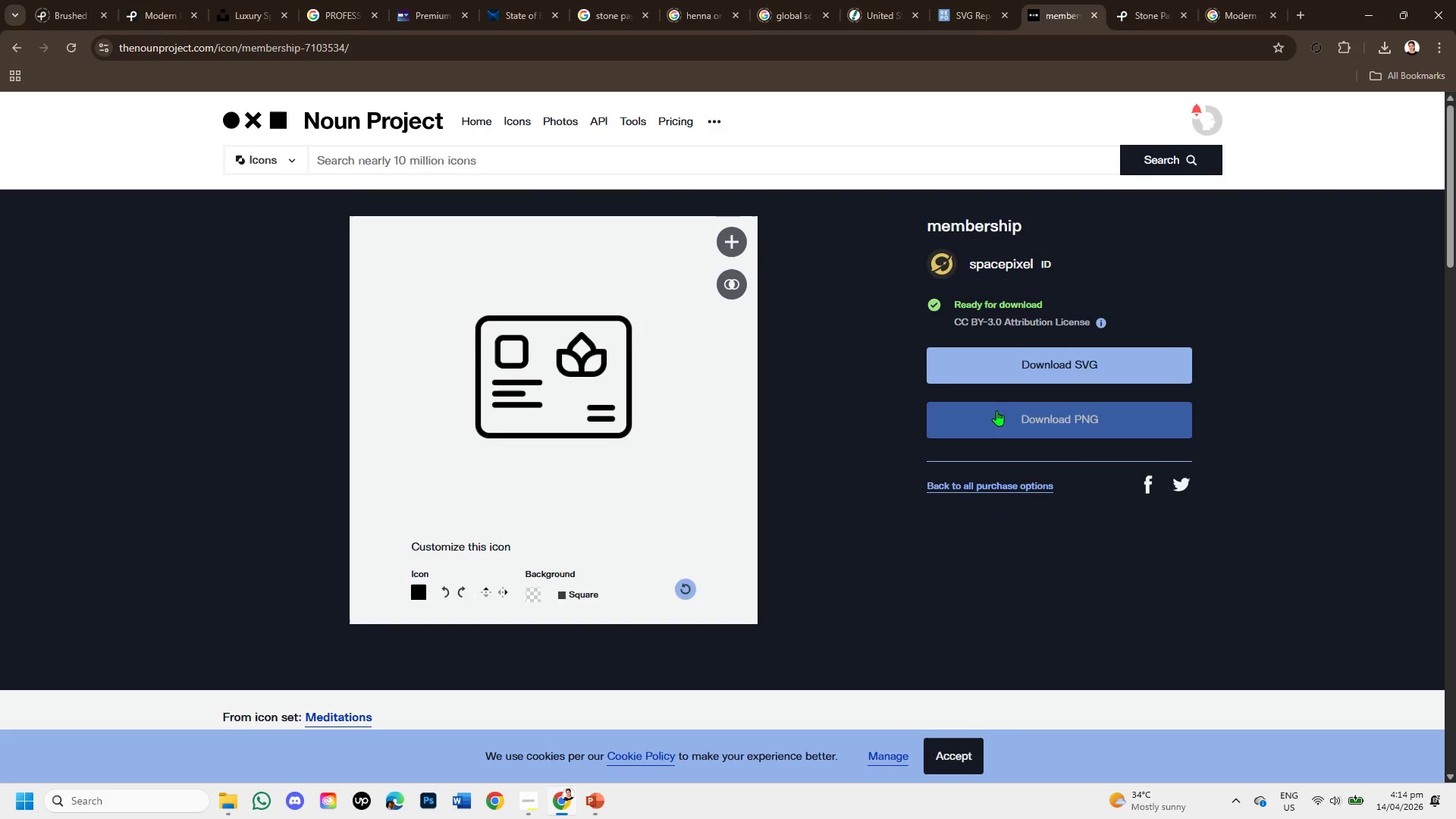 
left_click([1009, 369])
 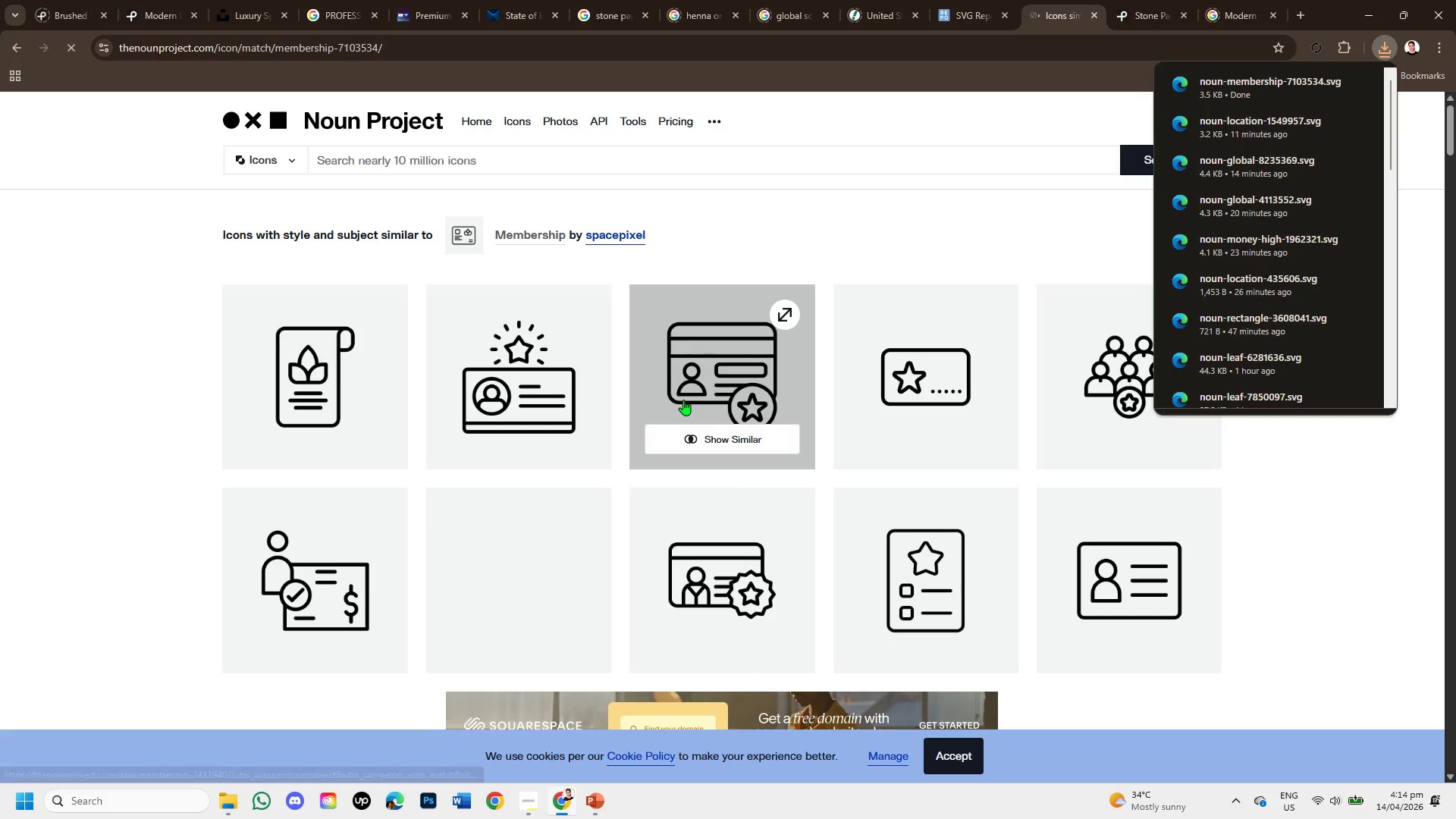 
wait(6.11)
 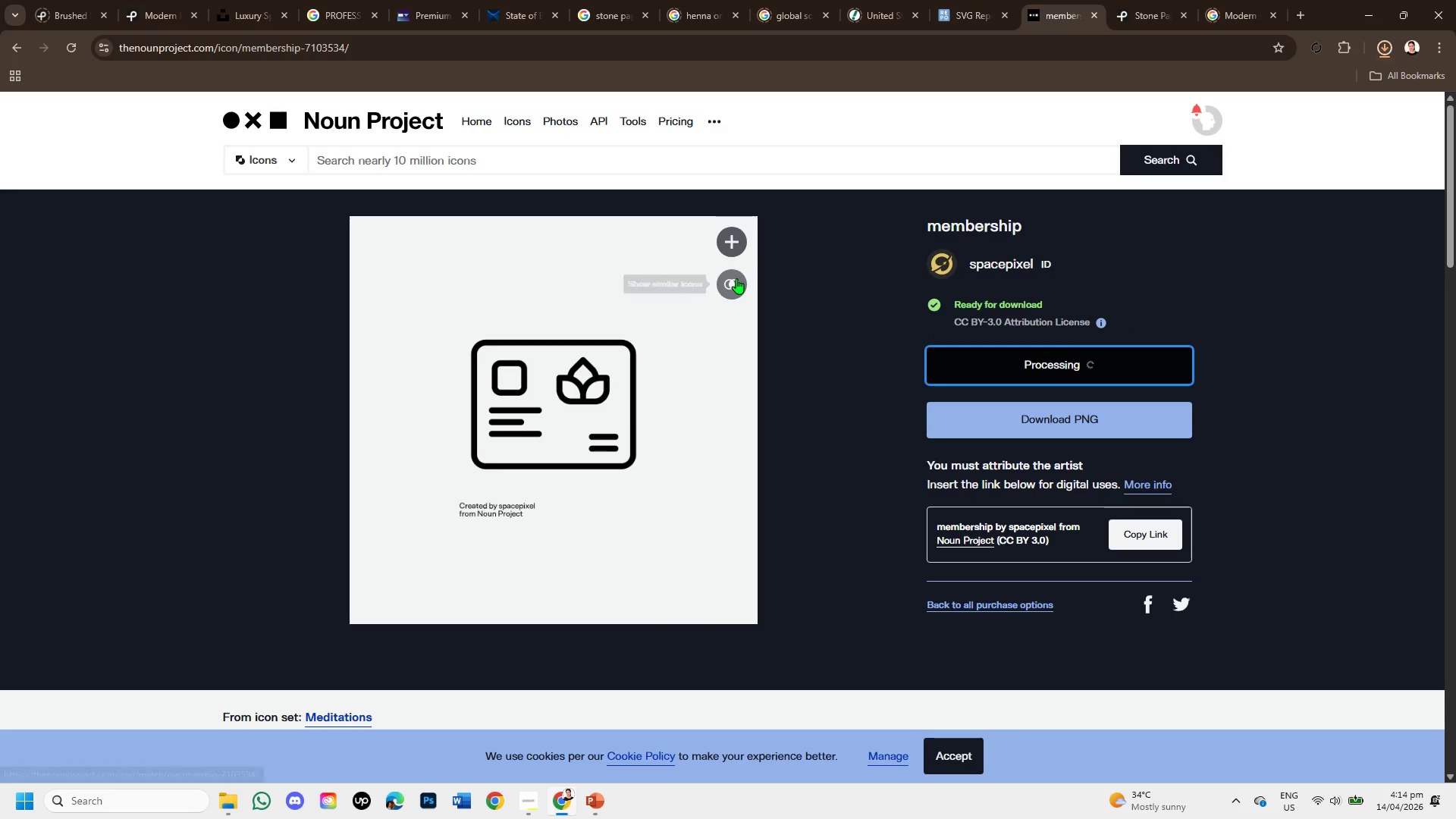 
scroll: coordinate [664, 513], scroll_direction: down, amount: 4.0
 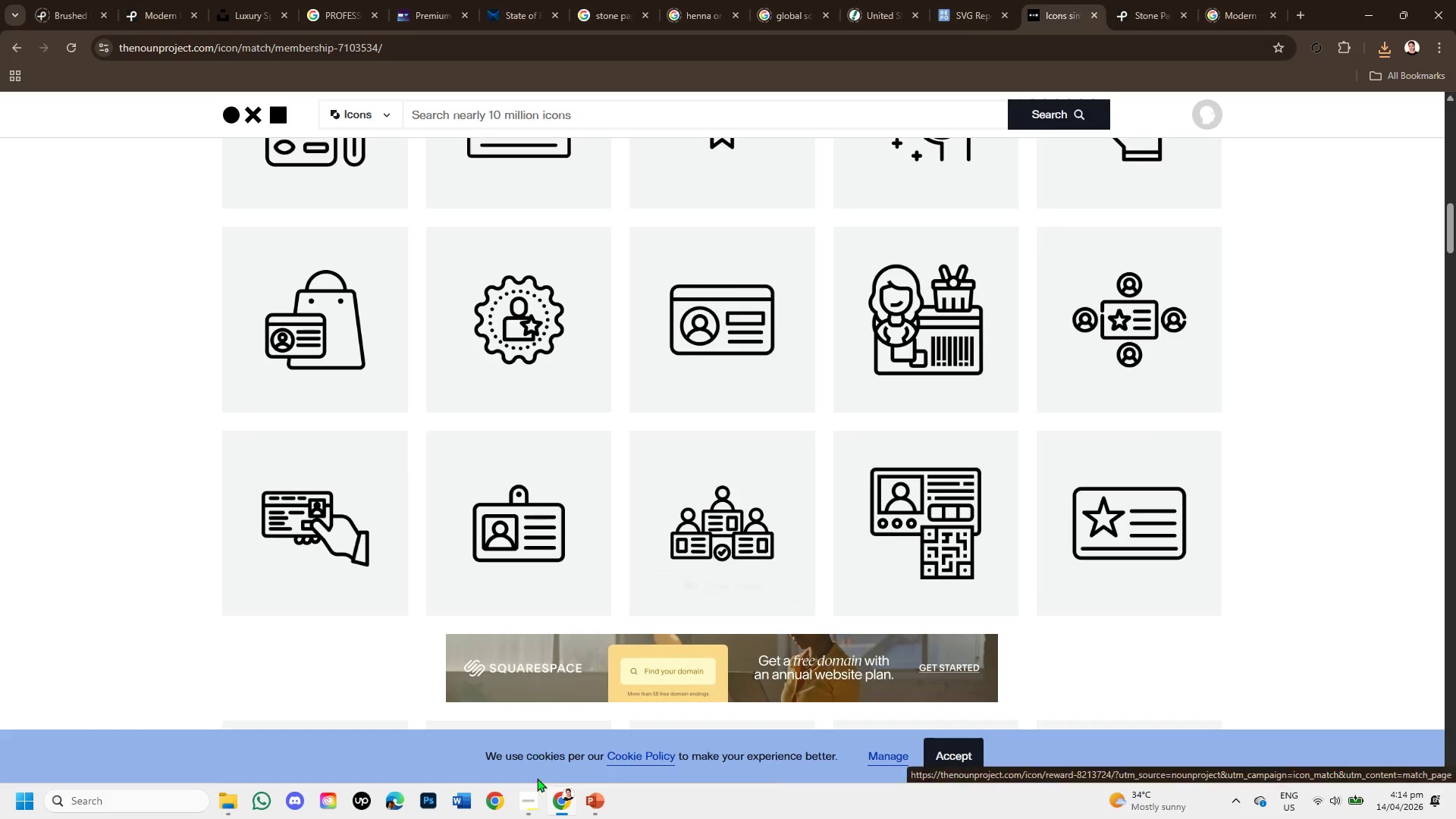 
left_click([597, 802])
 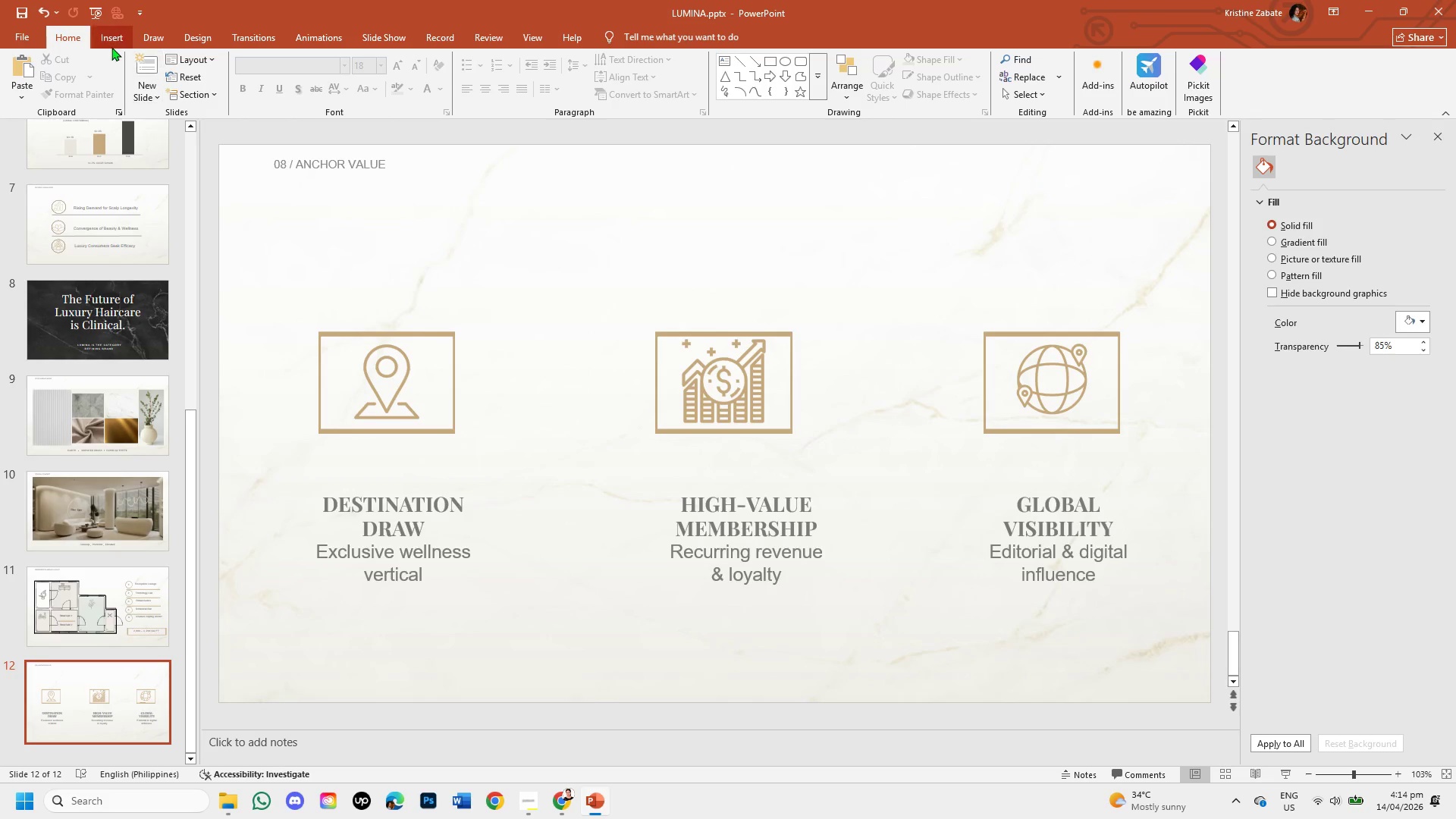 
left_click([105, 46])
 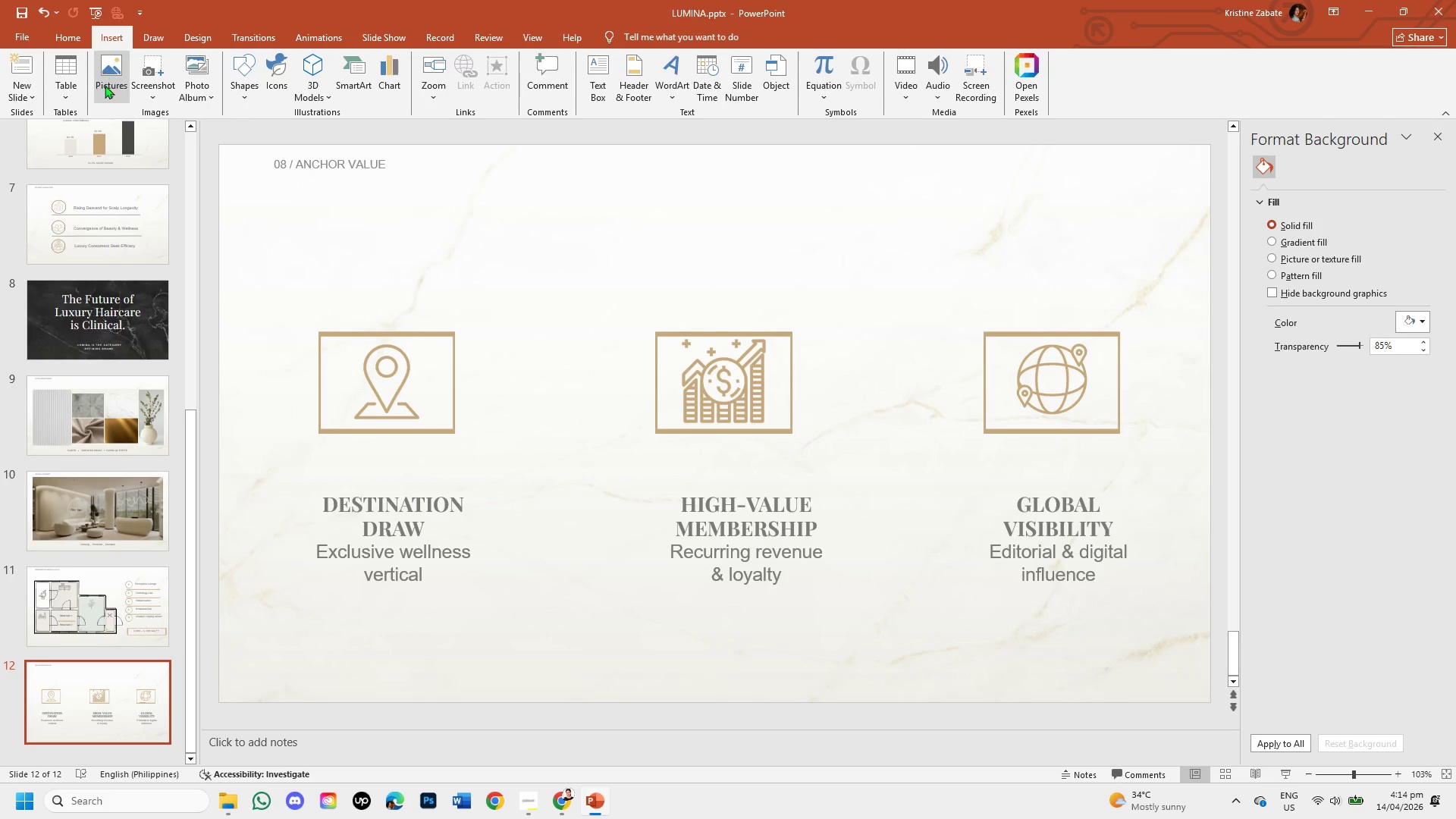 
left_click([105, 87])
 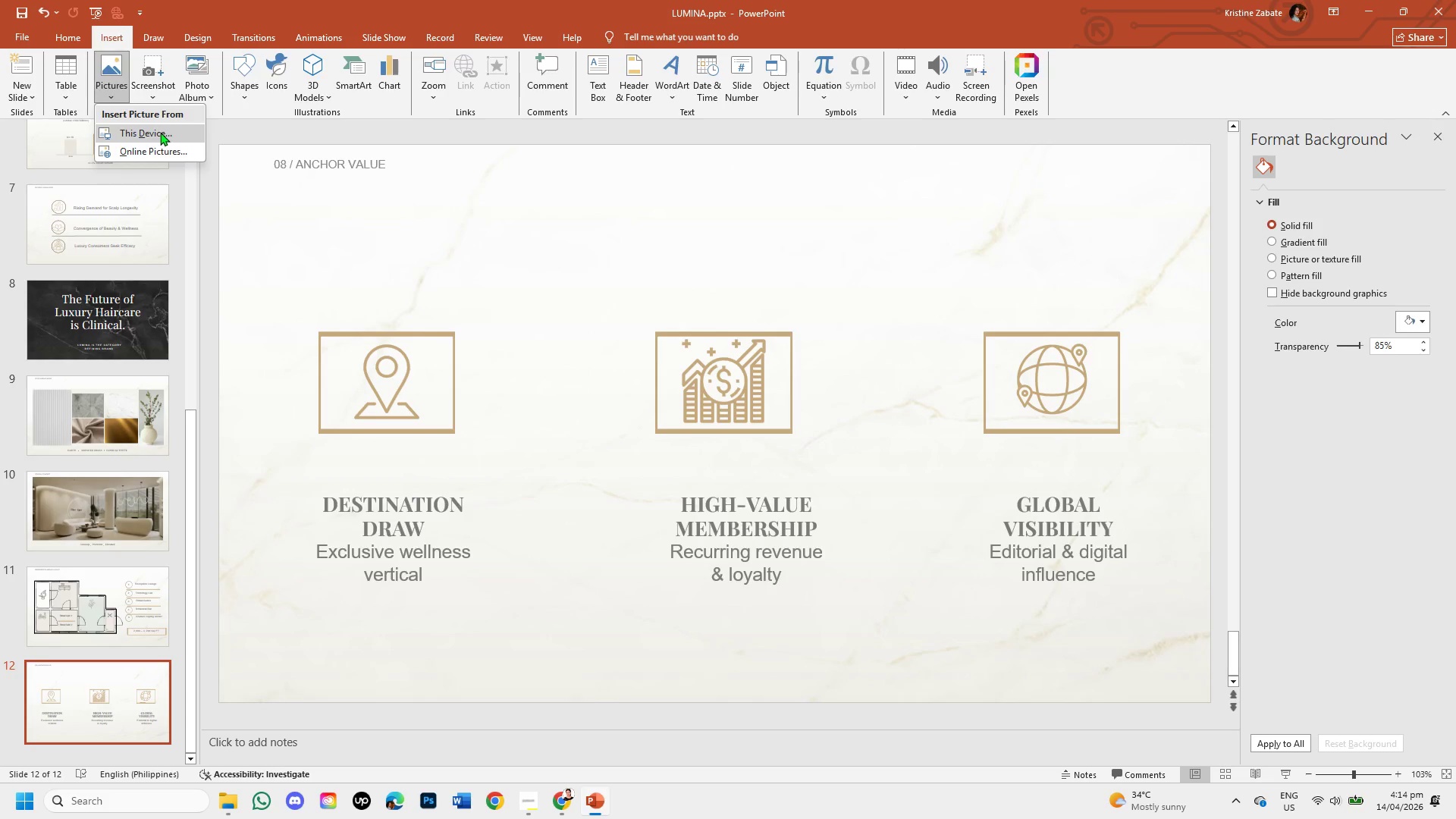 
double_click([163, 133])
 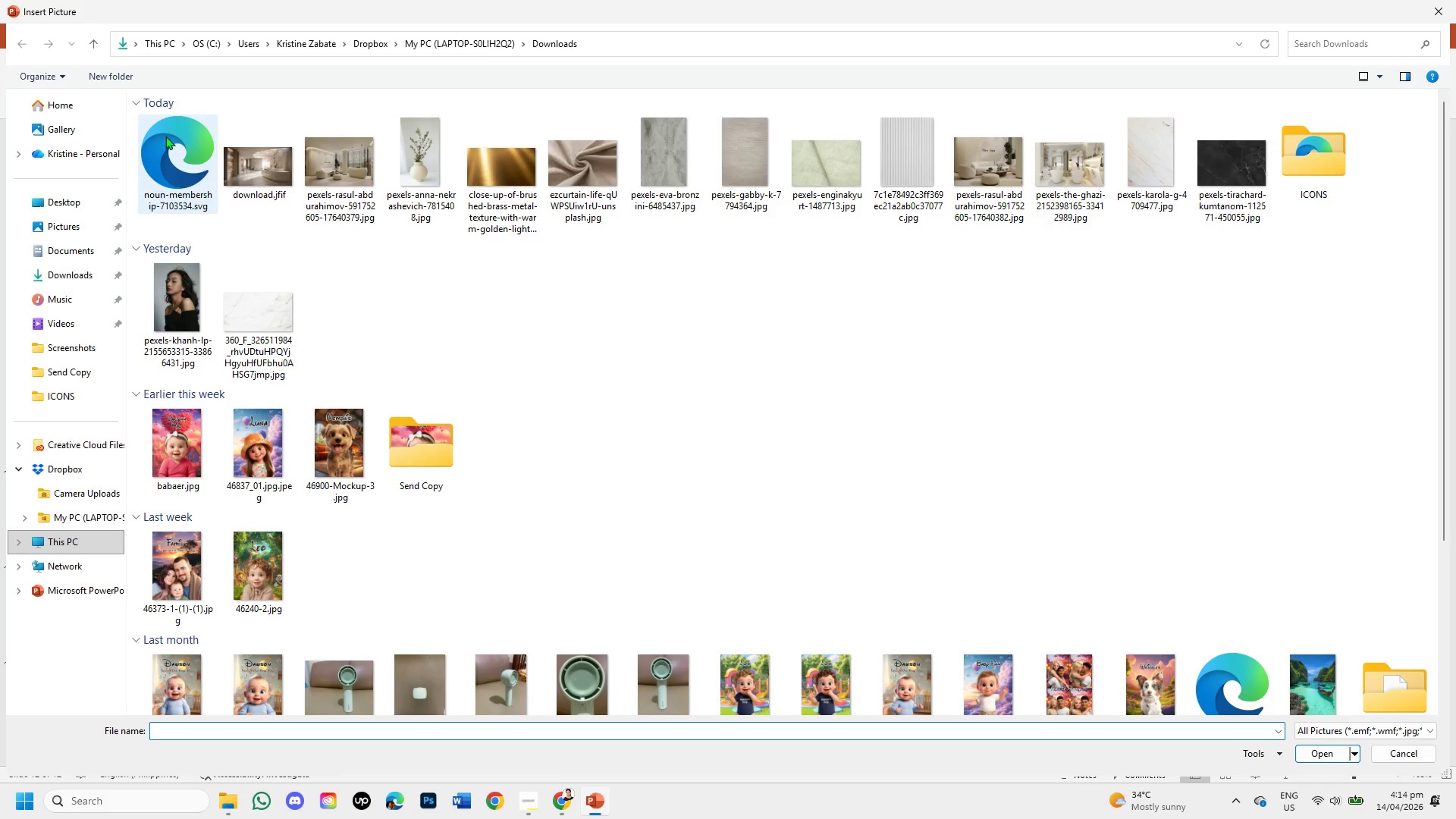 
double_click([180, 167])
 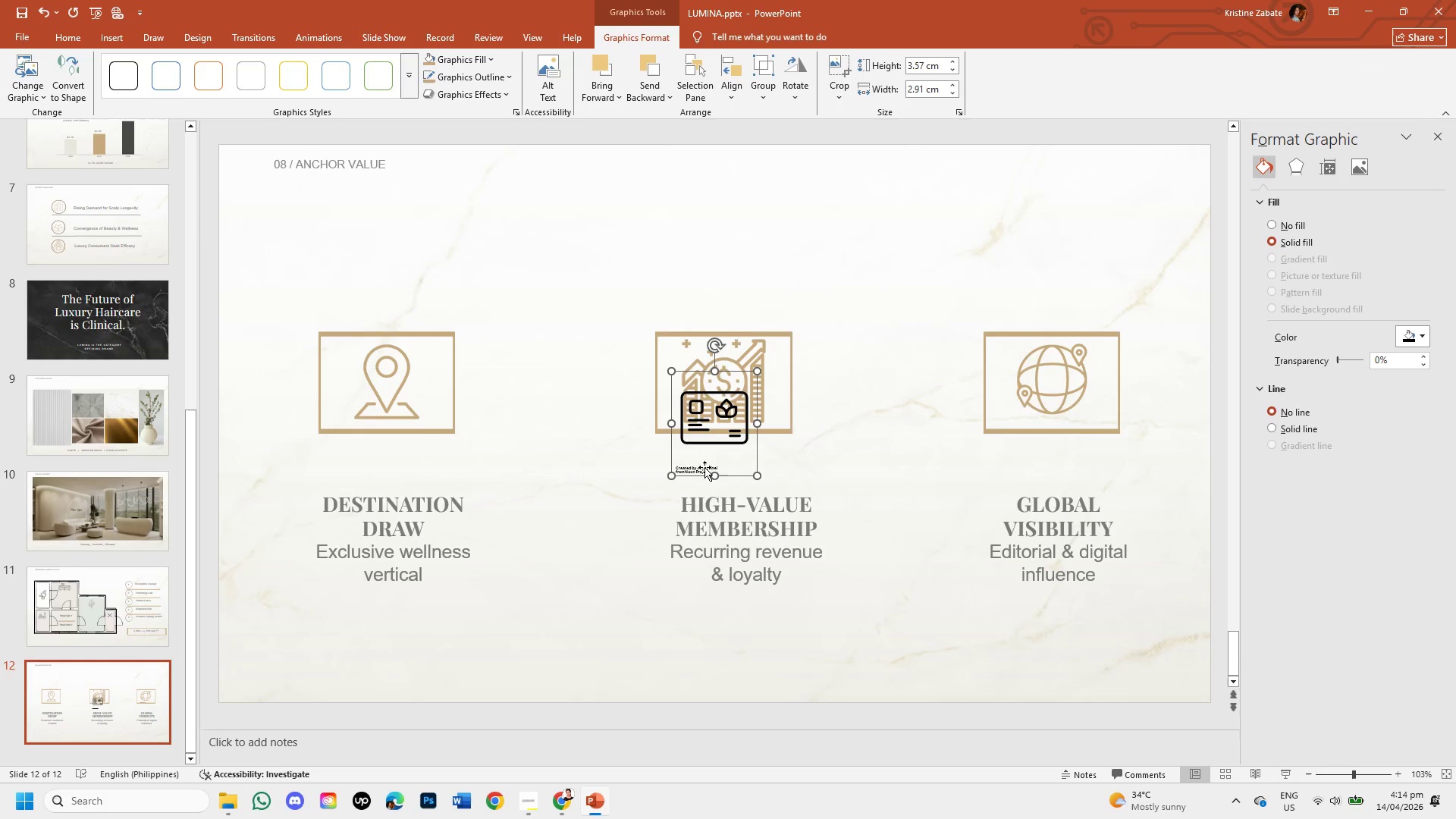 
left_click_drag(start_coordinate=[726, 474], to_coordinate=[590, 359])
 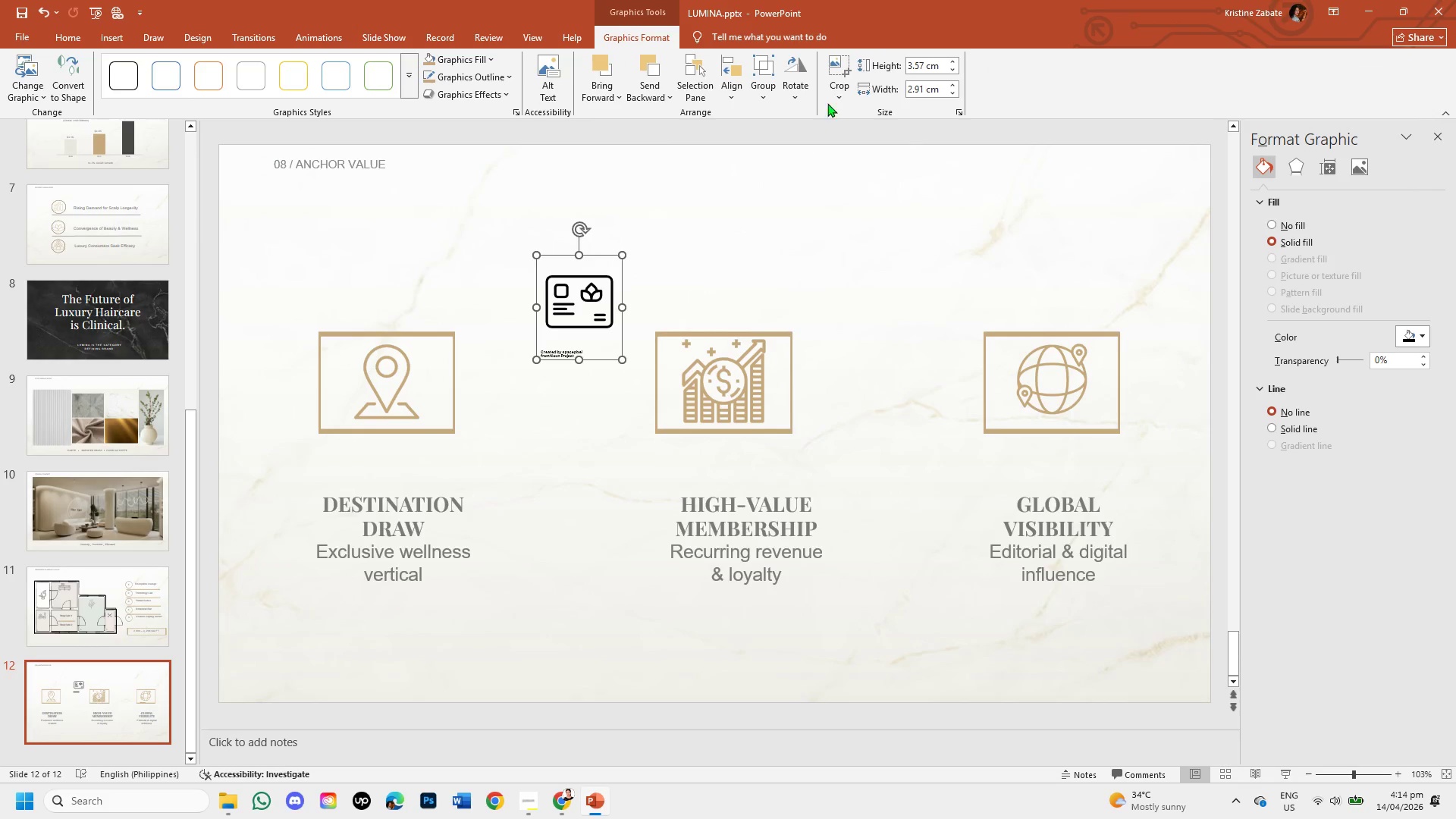 
left_click([829, 92])
 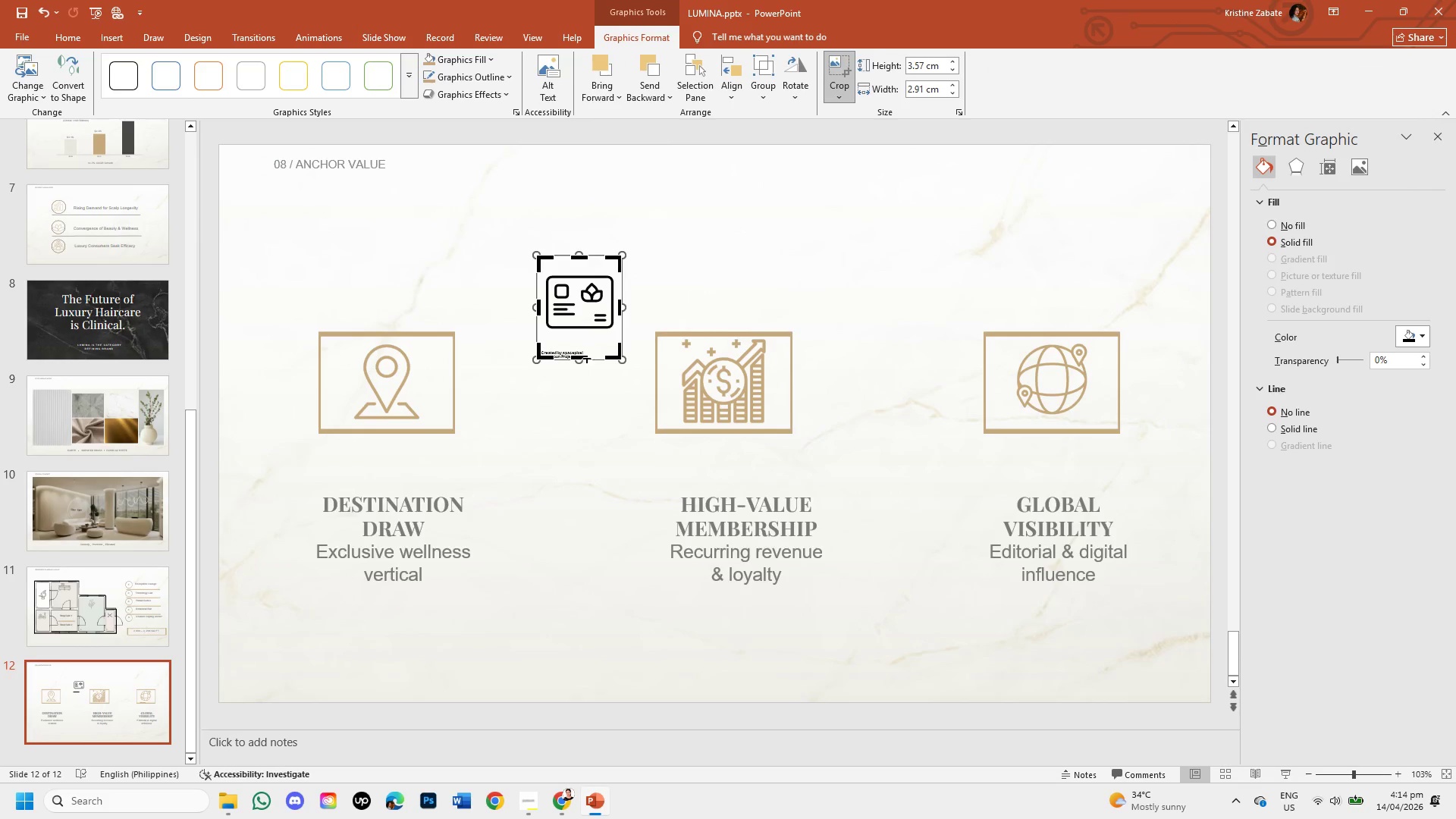 
left_click_drag(start_coordinate=[576, 354], to_coordinate=[575, 340])
 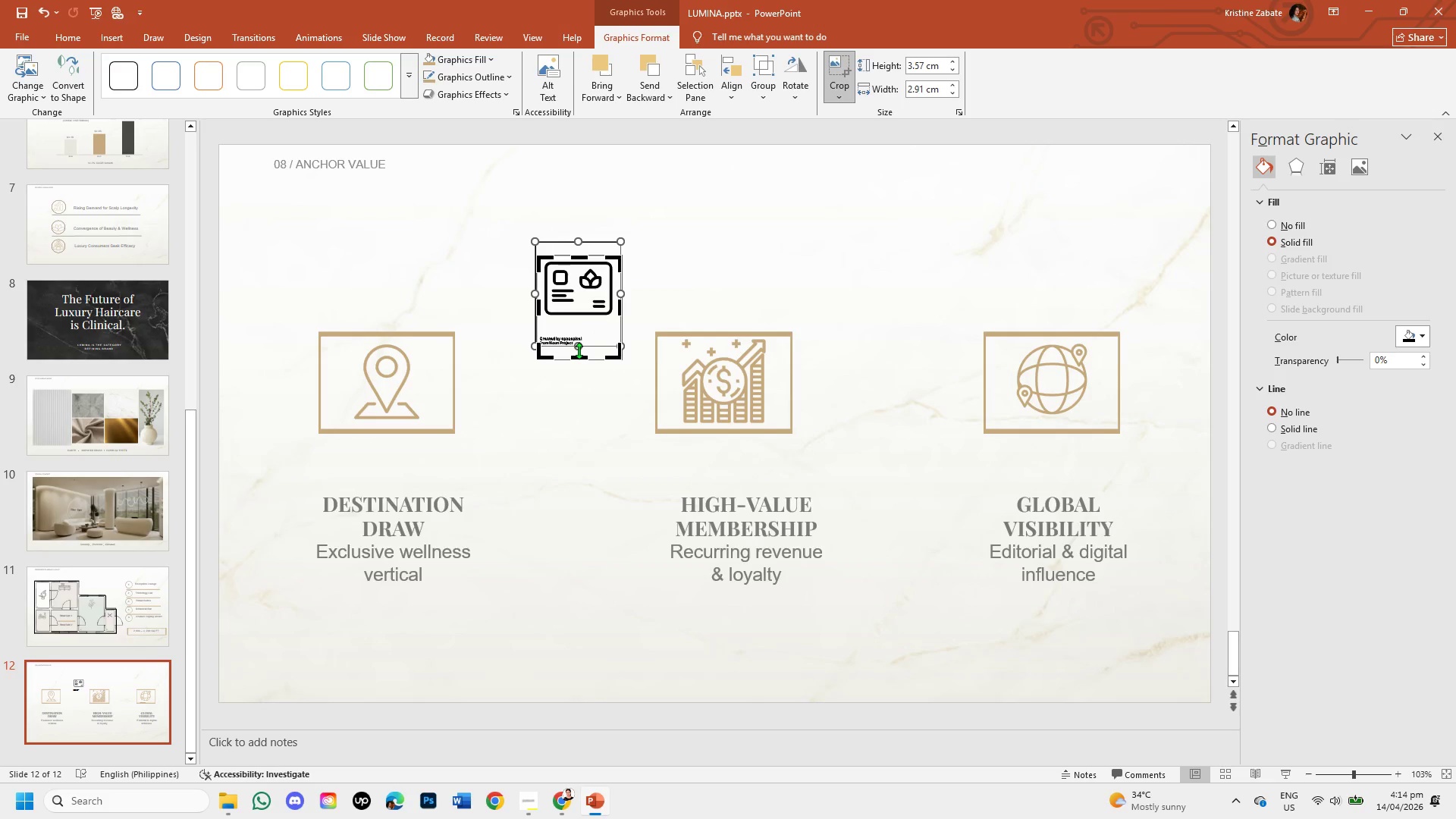 
key(Control+Z)
 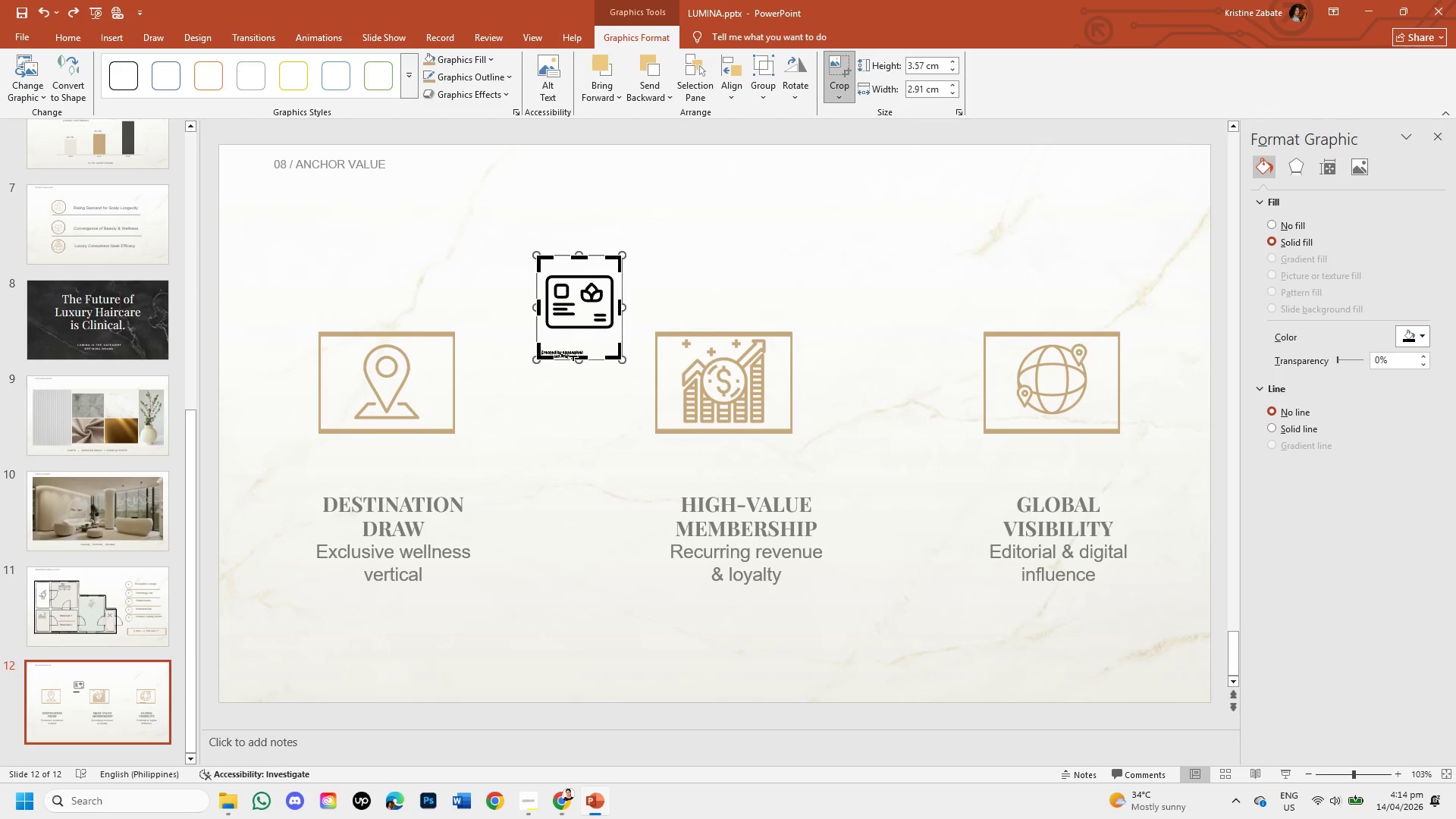 
left_click_drag(start_coordinate=[573, 356], to_coordinate=[576, 338])
 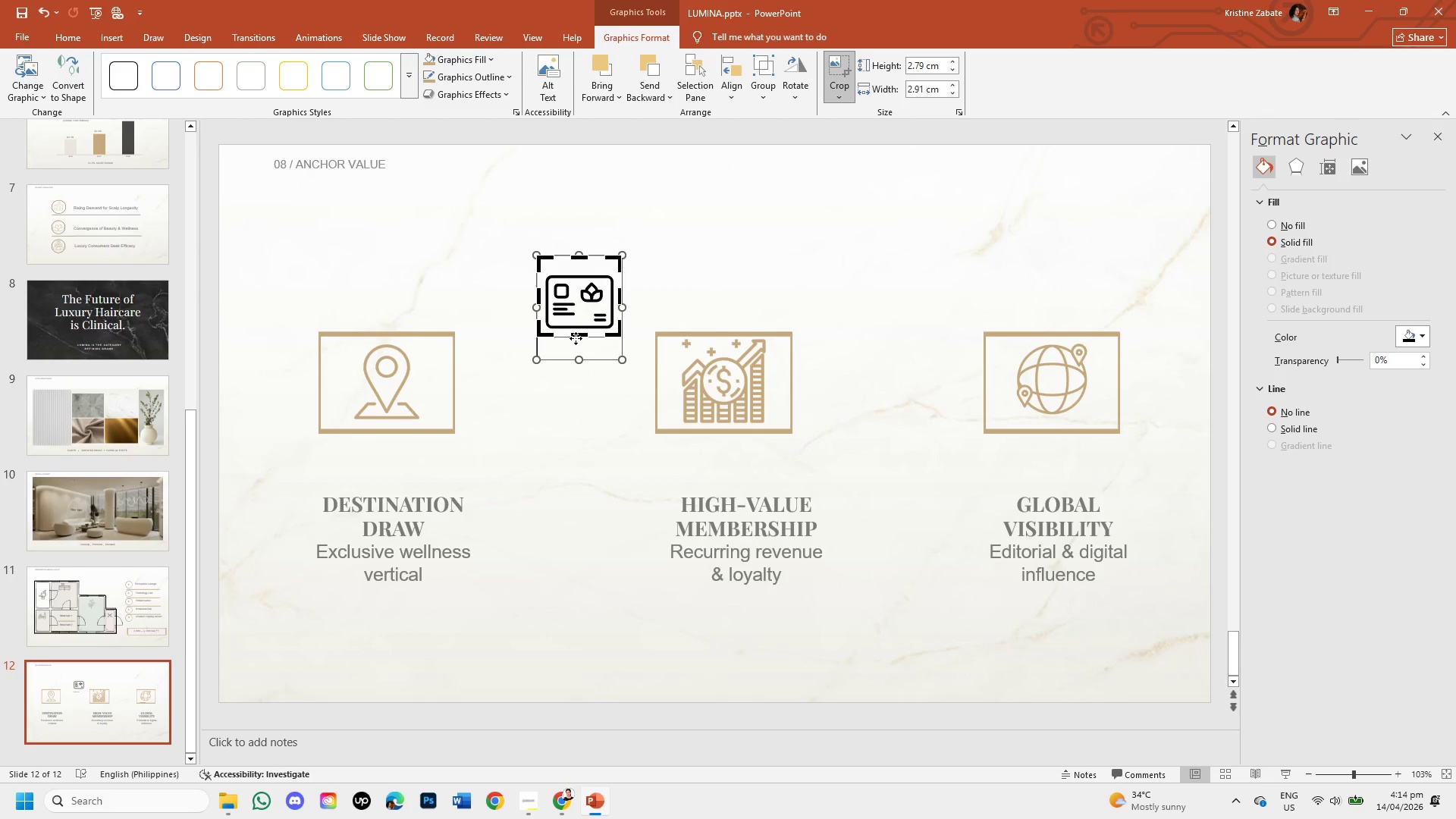 
key(Enter)
 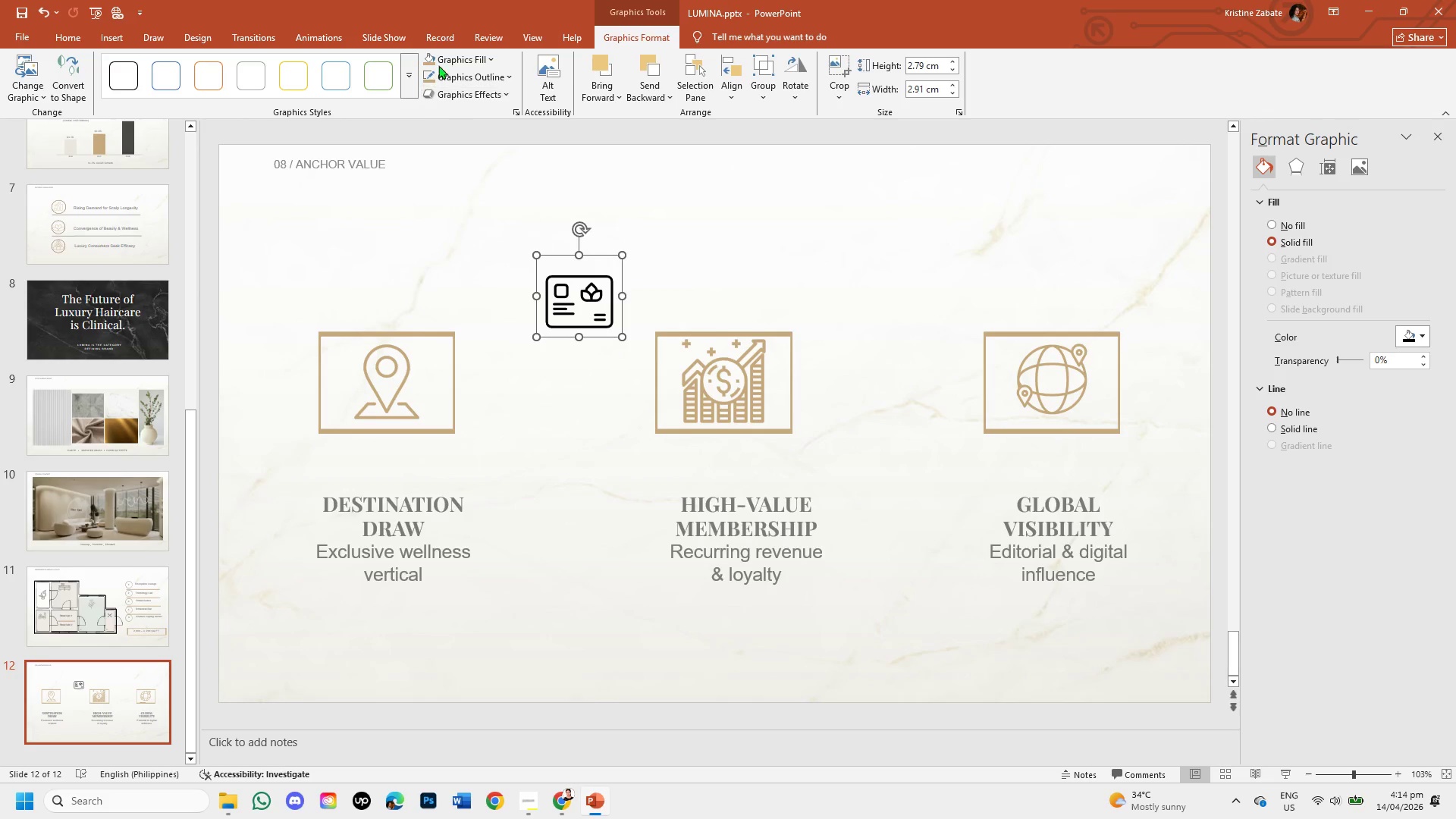 
left_click([433, 59])
 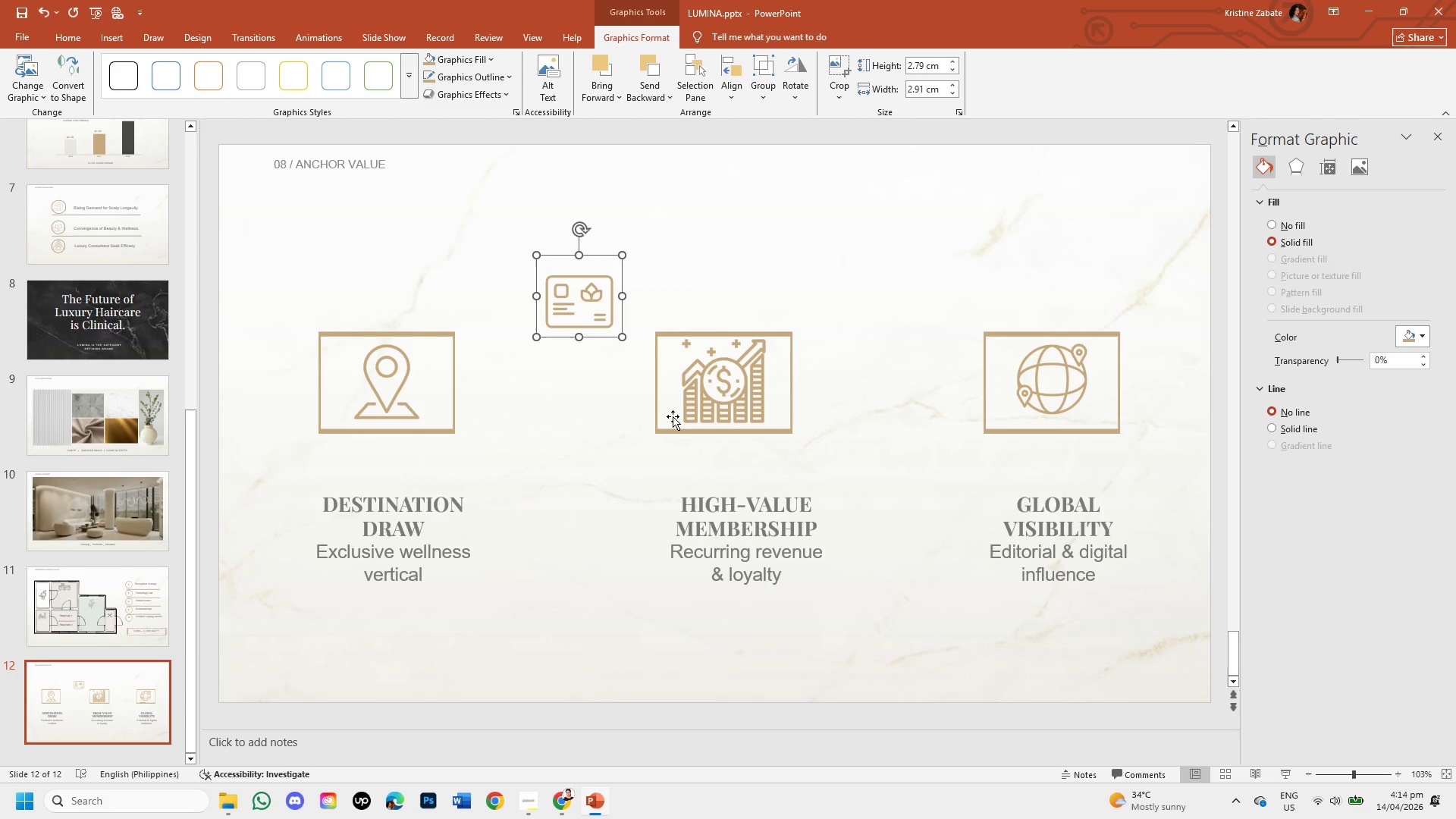 
left_click([701, 393])
 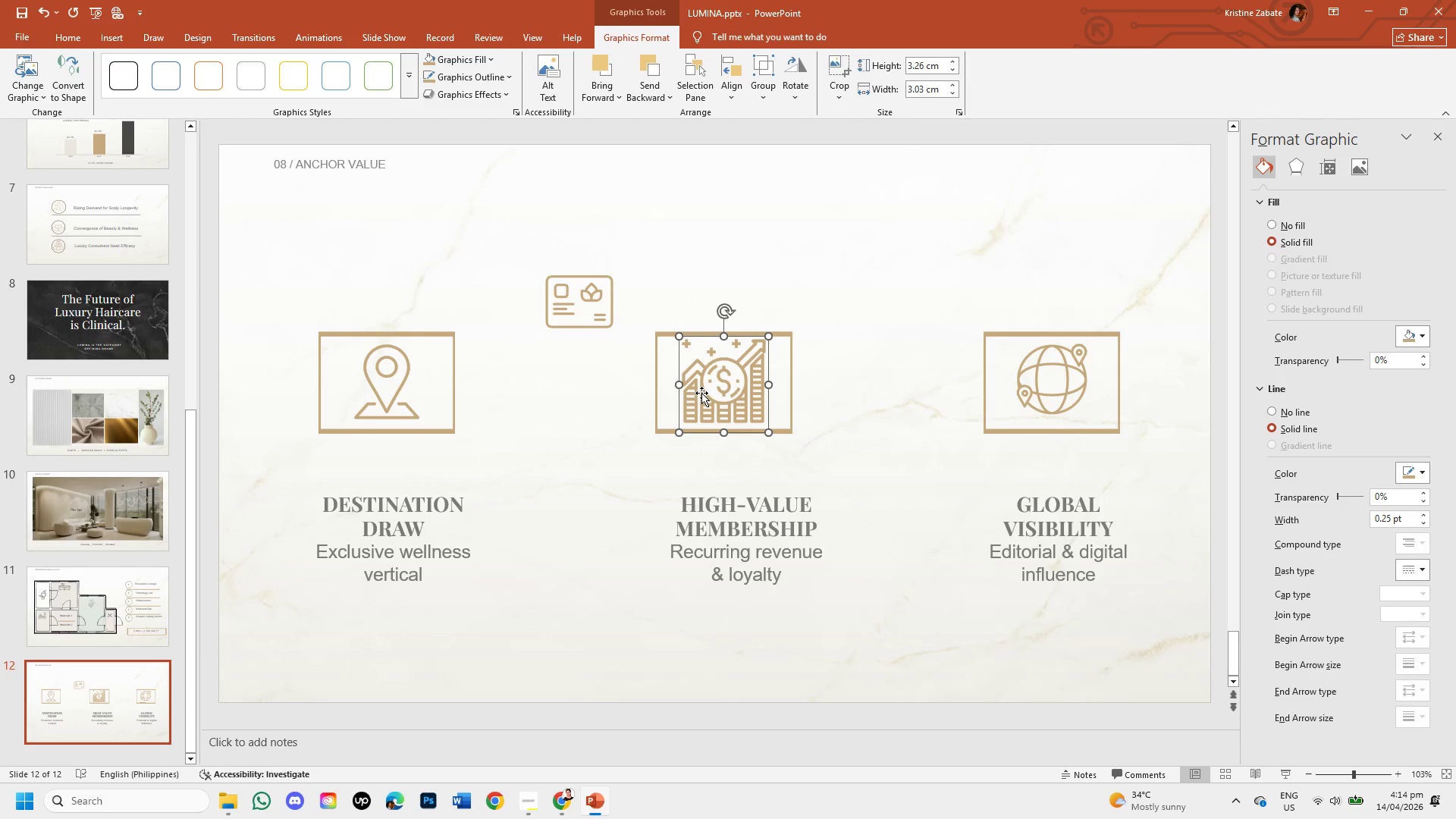 
key(Backspace)
 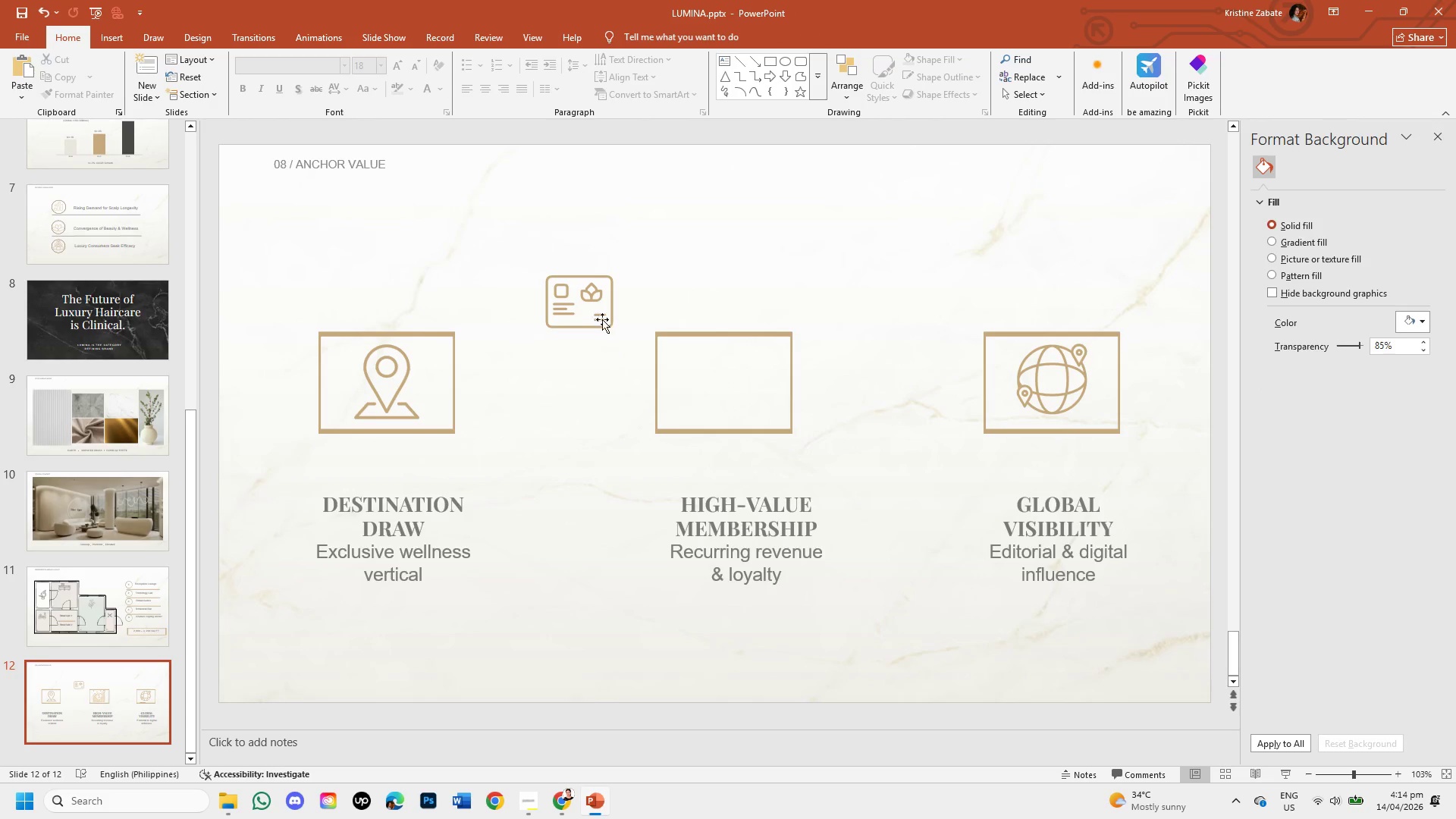 
double_click([599, 317])
 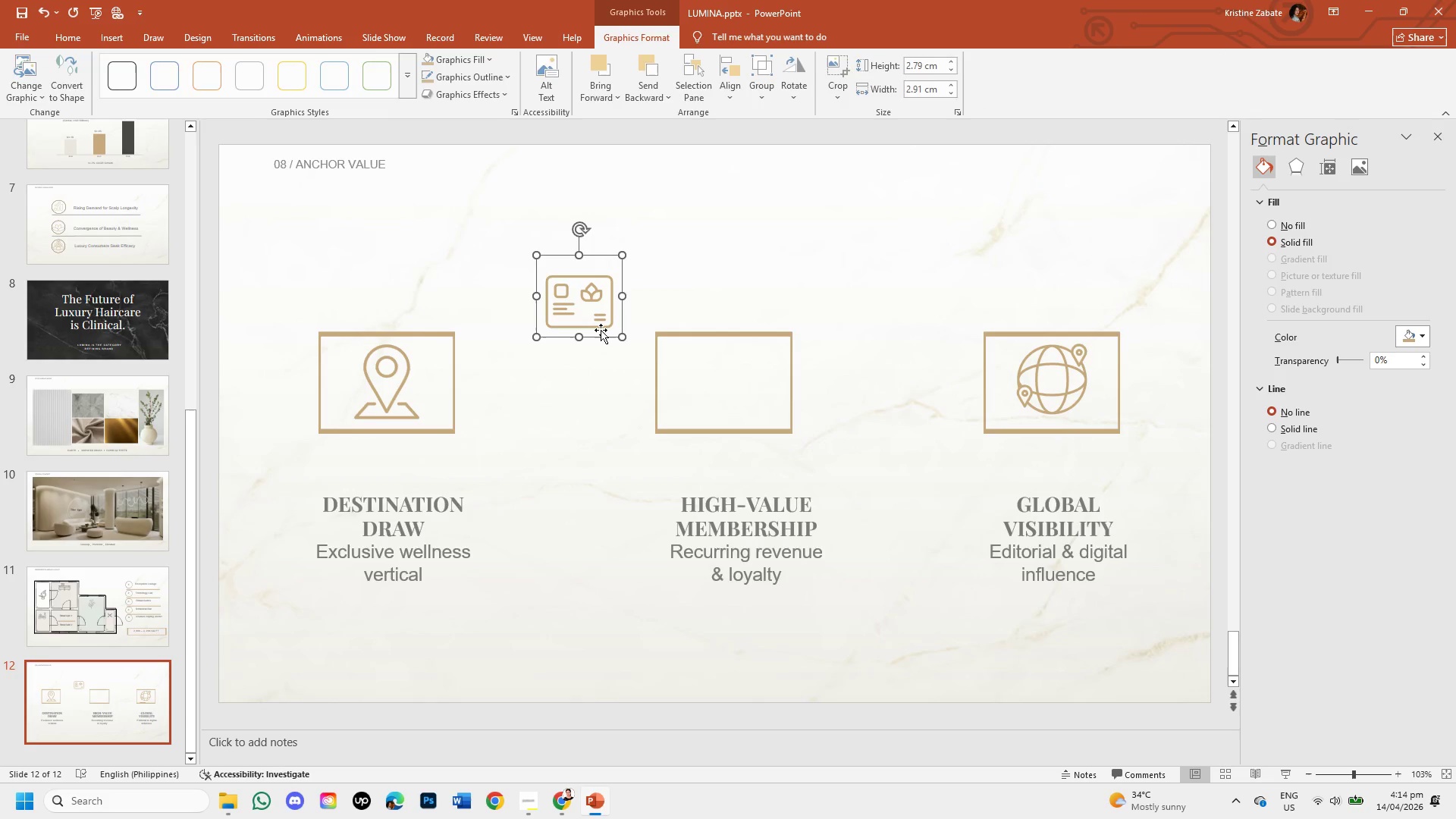 
left_click_drag(start_coordinate=[601, 330], to_coordinate=[741, 409])
 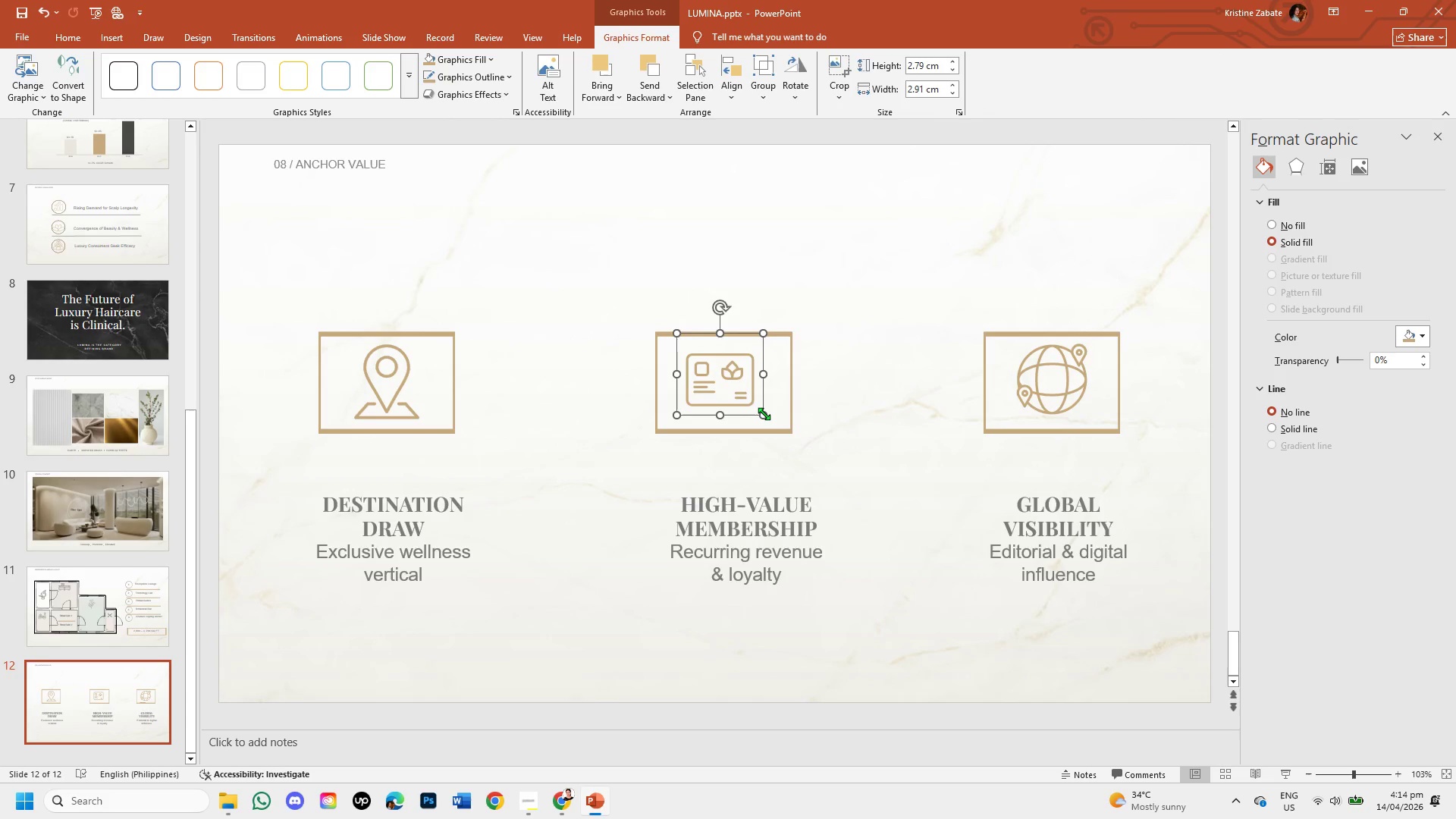 
left_click_drag(start_coordinate=[764, 413], to_coordinate=[789, 431])
 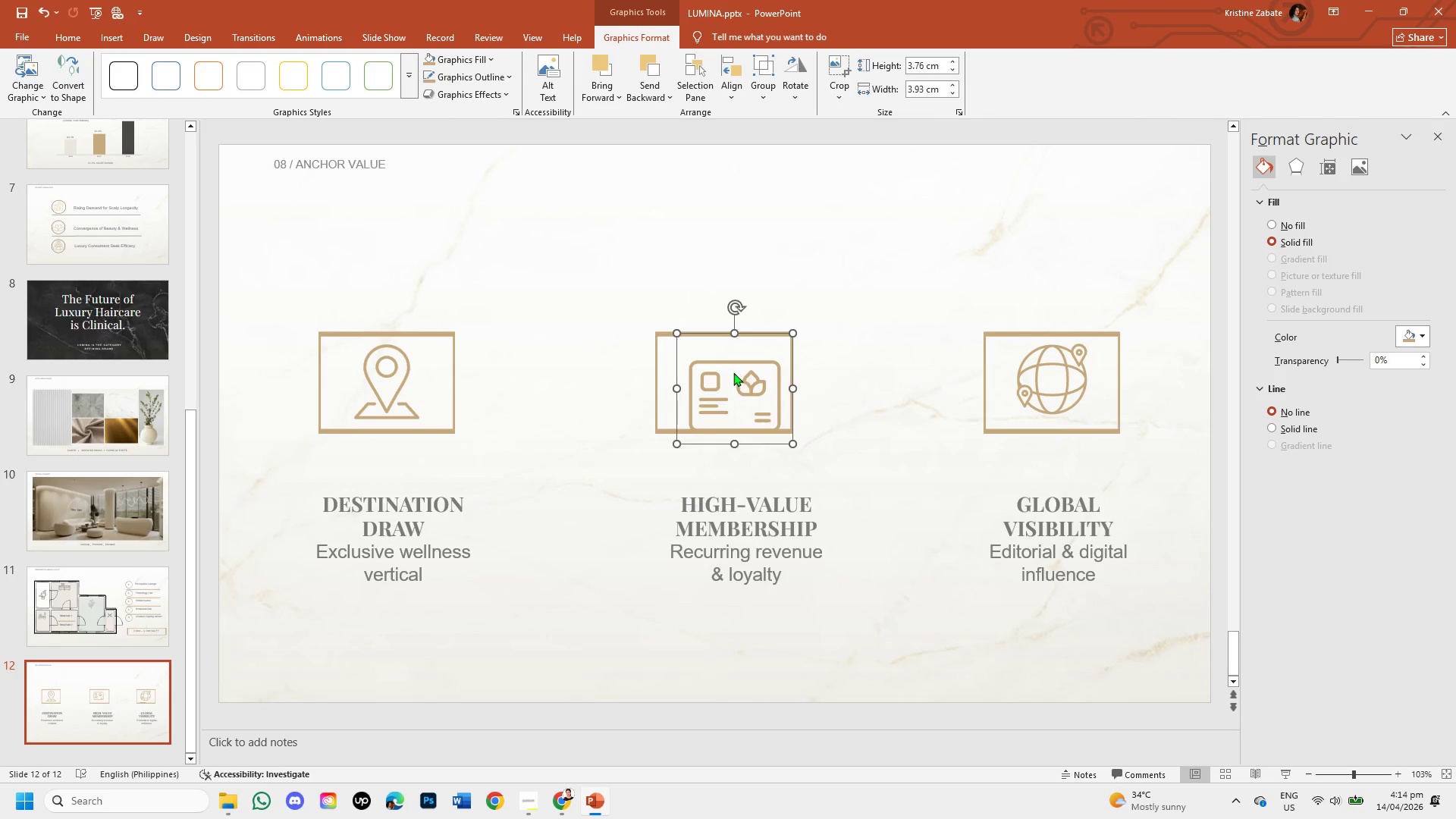 
left_click_drag(start_coordinate=[733, 369], to_coordinate=[727, 366])
 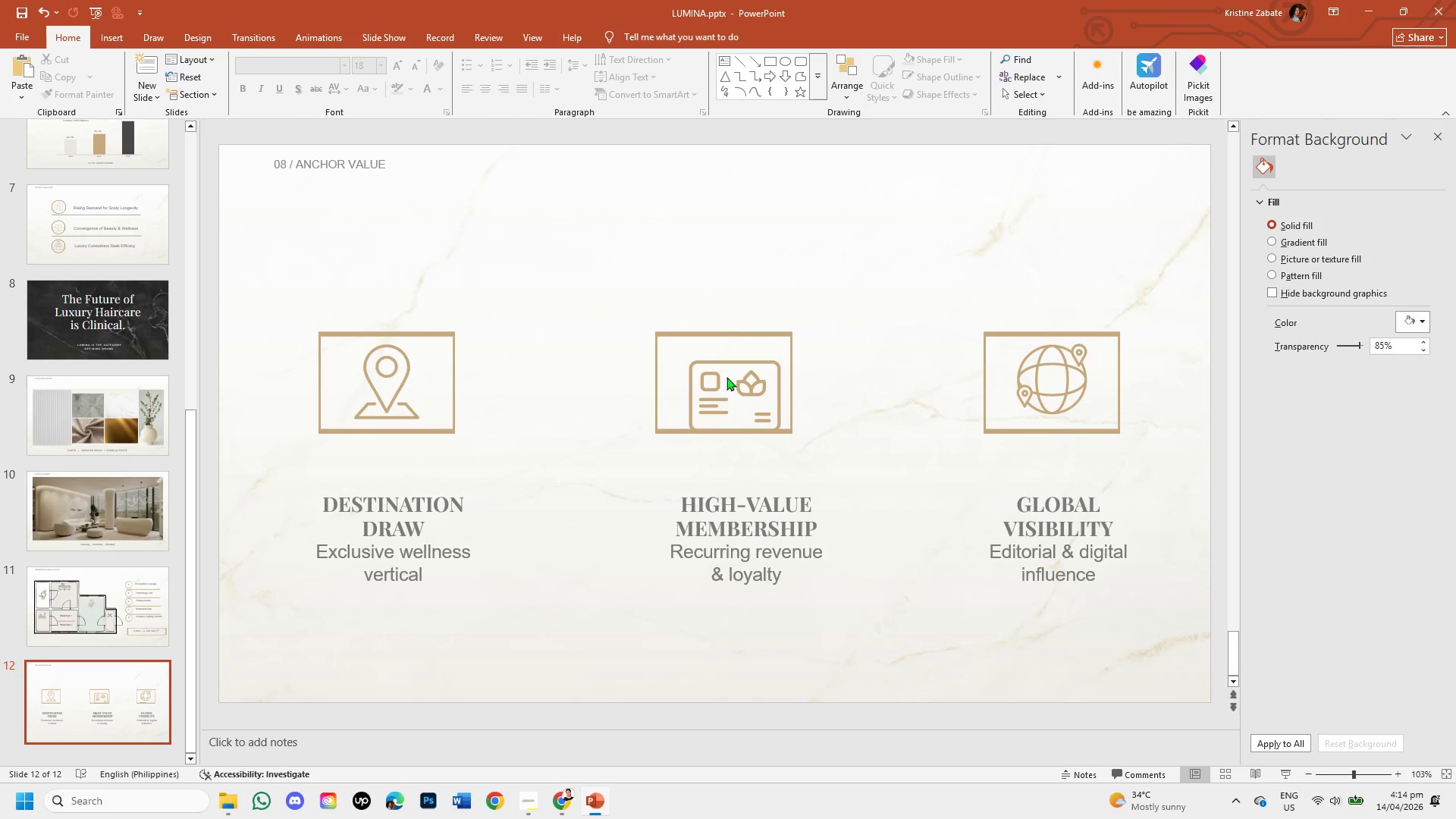 
left_click([726, 377])
 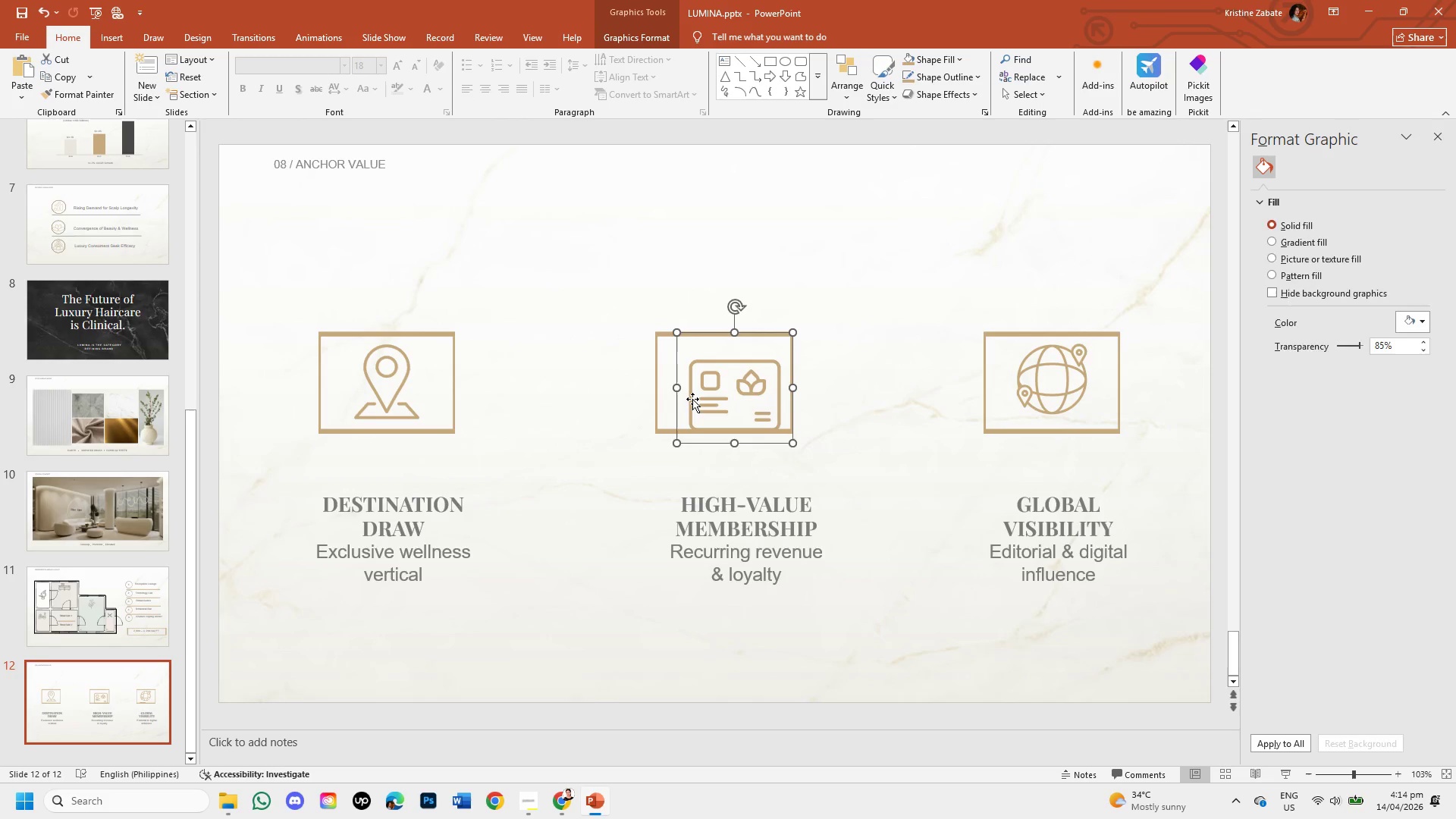 
left_click_drag(start_coordinate=[692, 399], to_coordinate=[682, 387])
 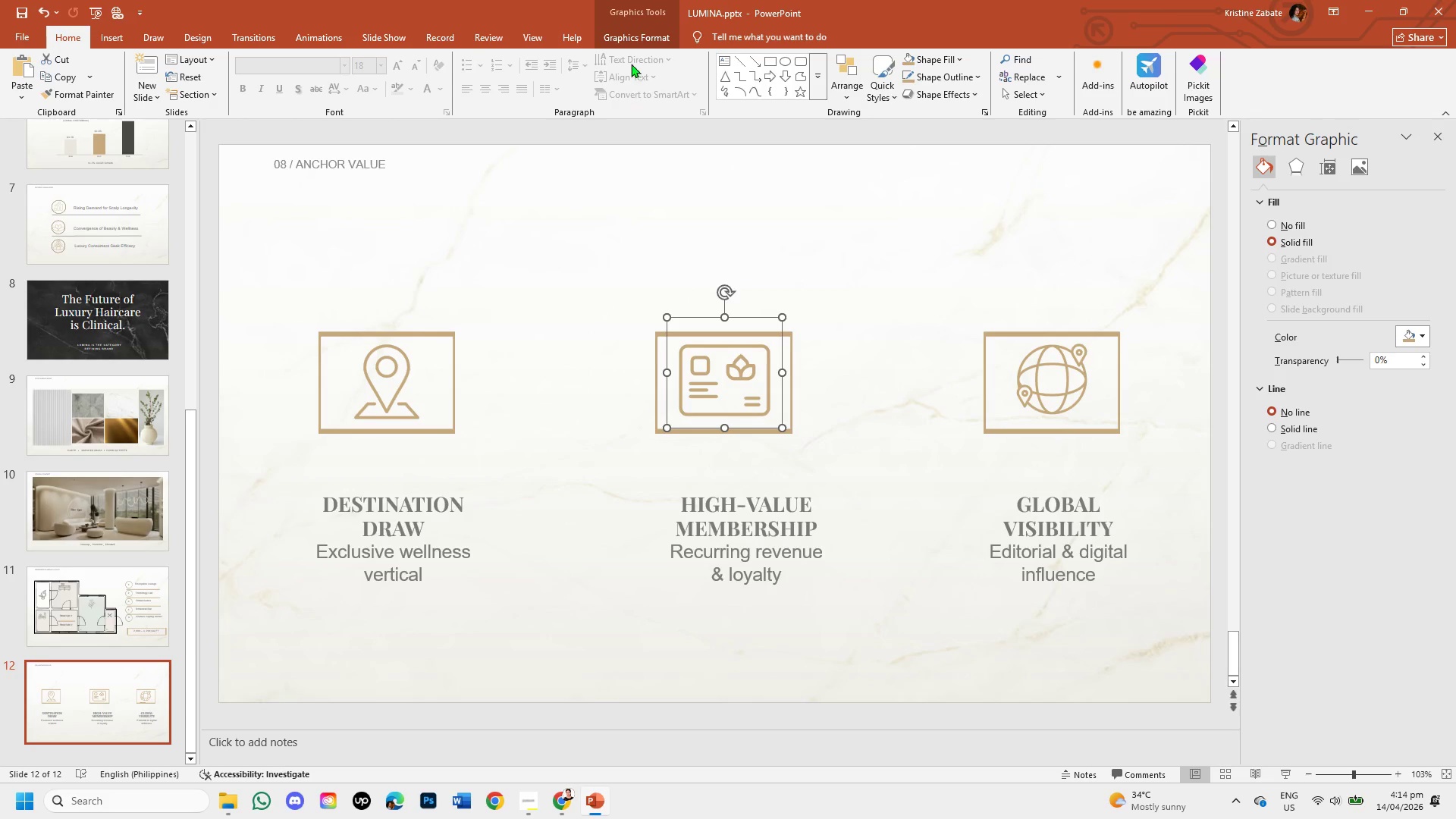 
left_click([629, 40])
 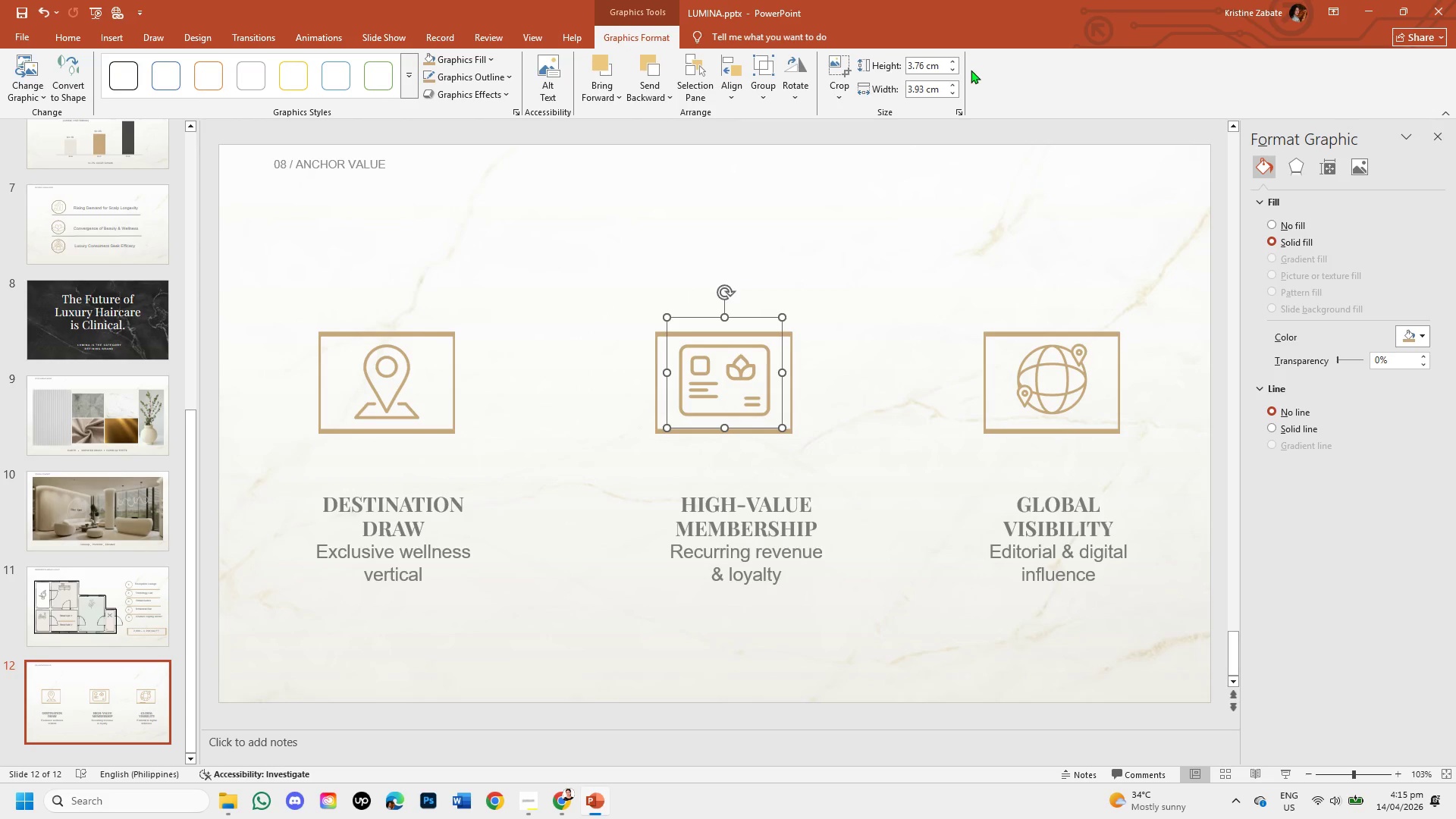 
double_click([952, 67])
 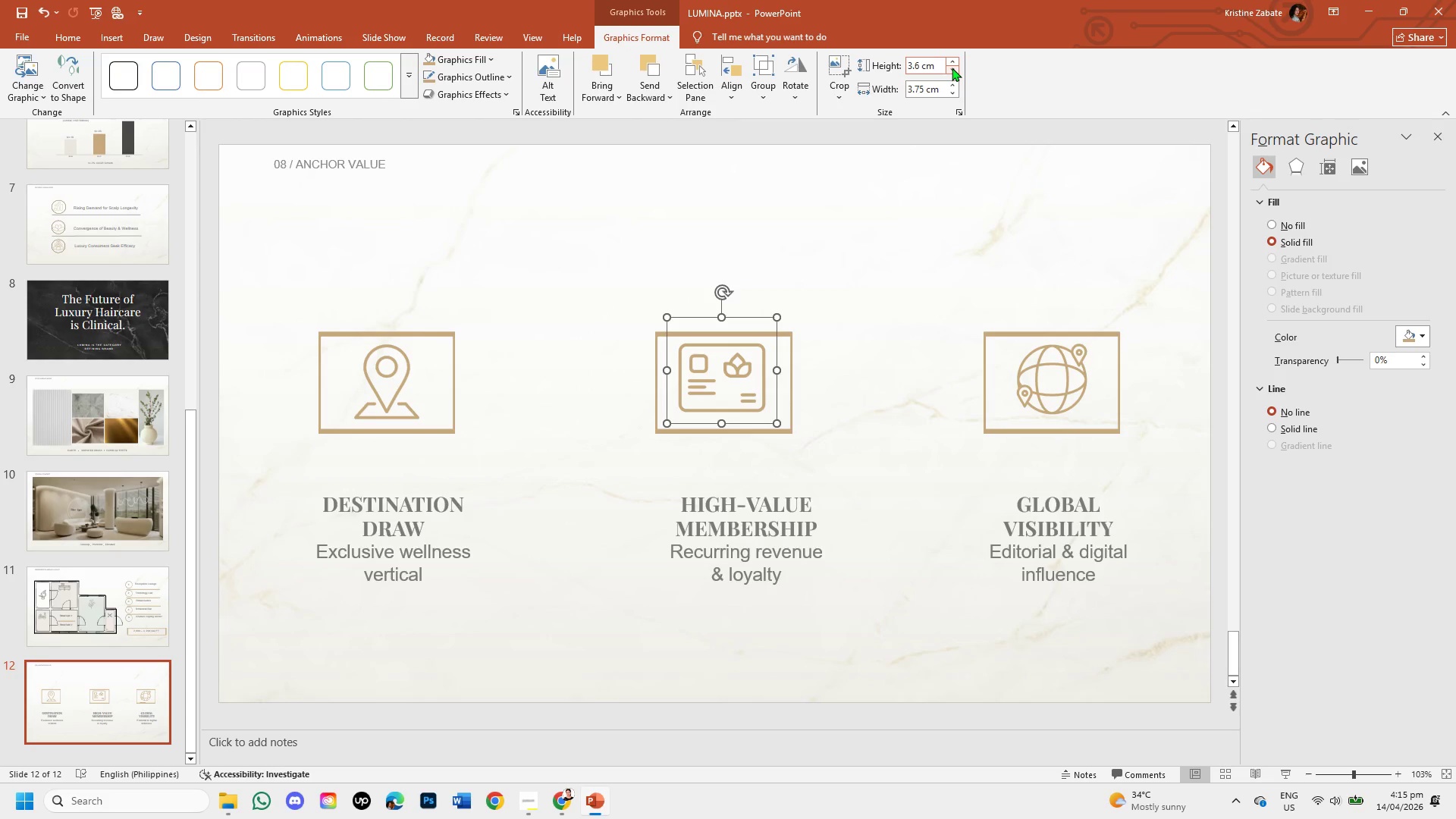 
left_click([952, 67])
 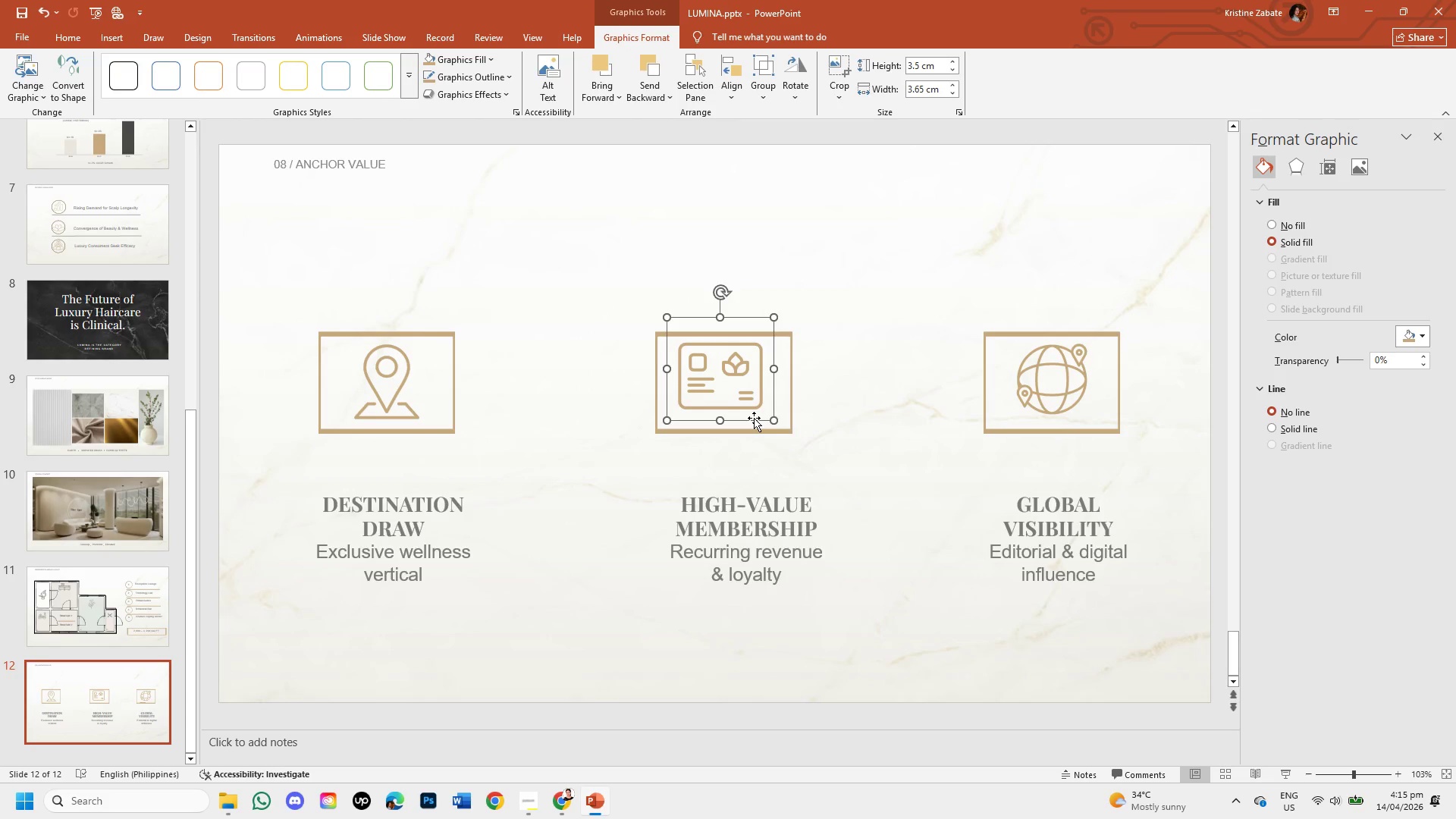 
left_click_drag(start_coordinate=[752, 422], to_coordinate=[756, 428])
 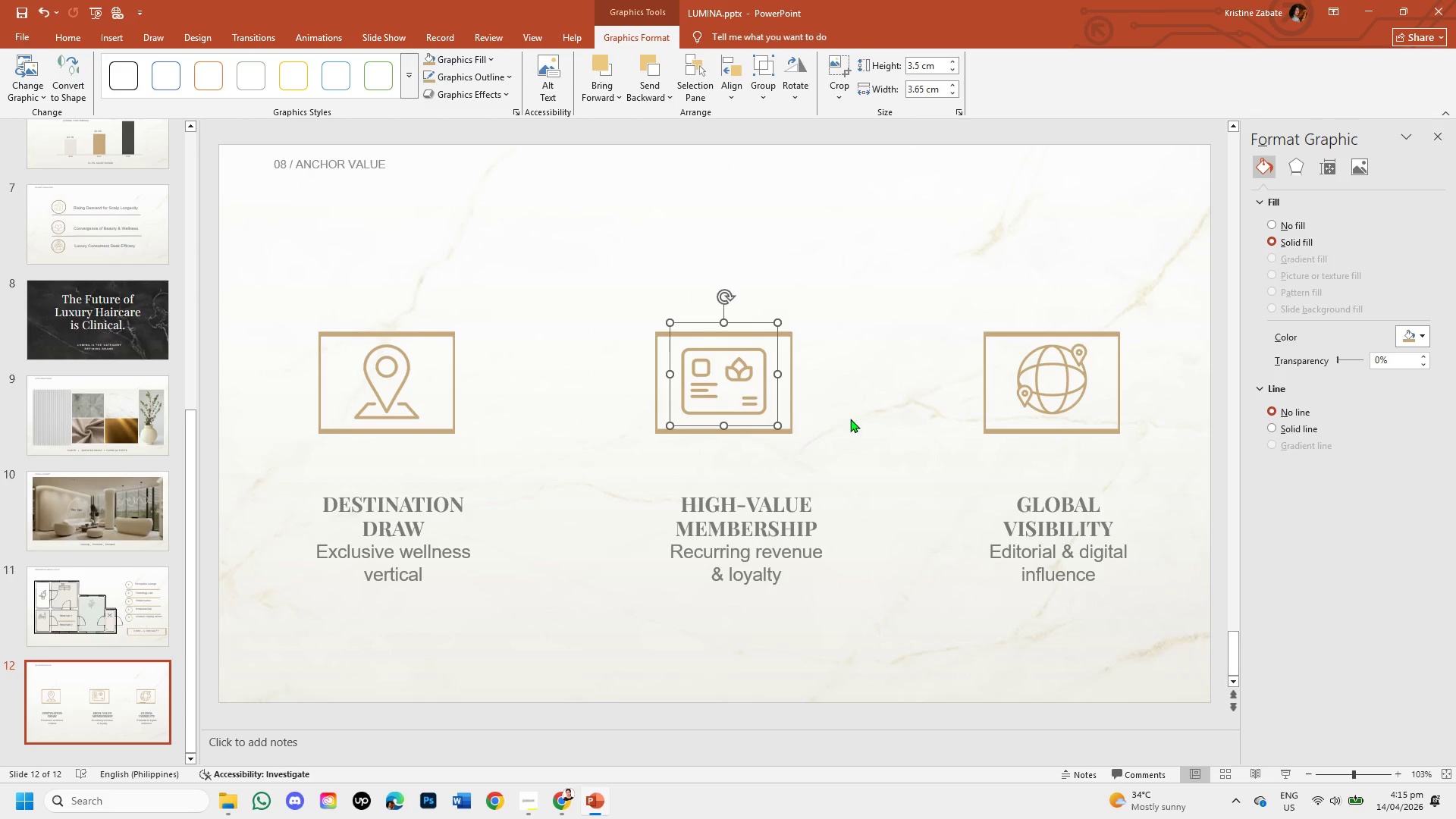 
left_click([850, 419])
 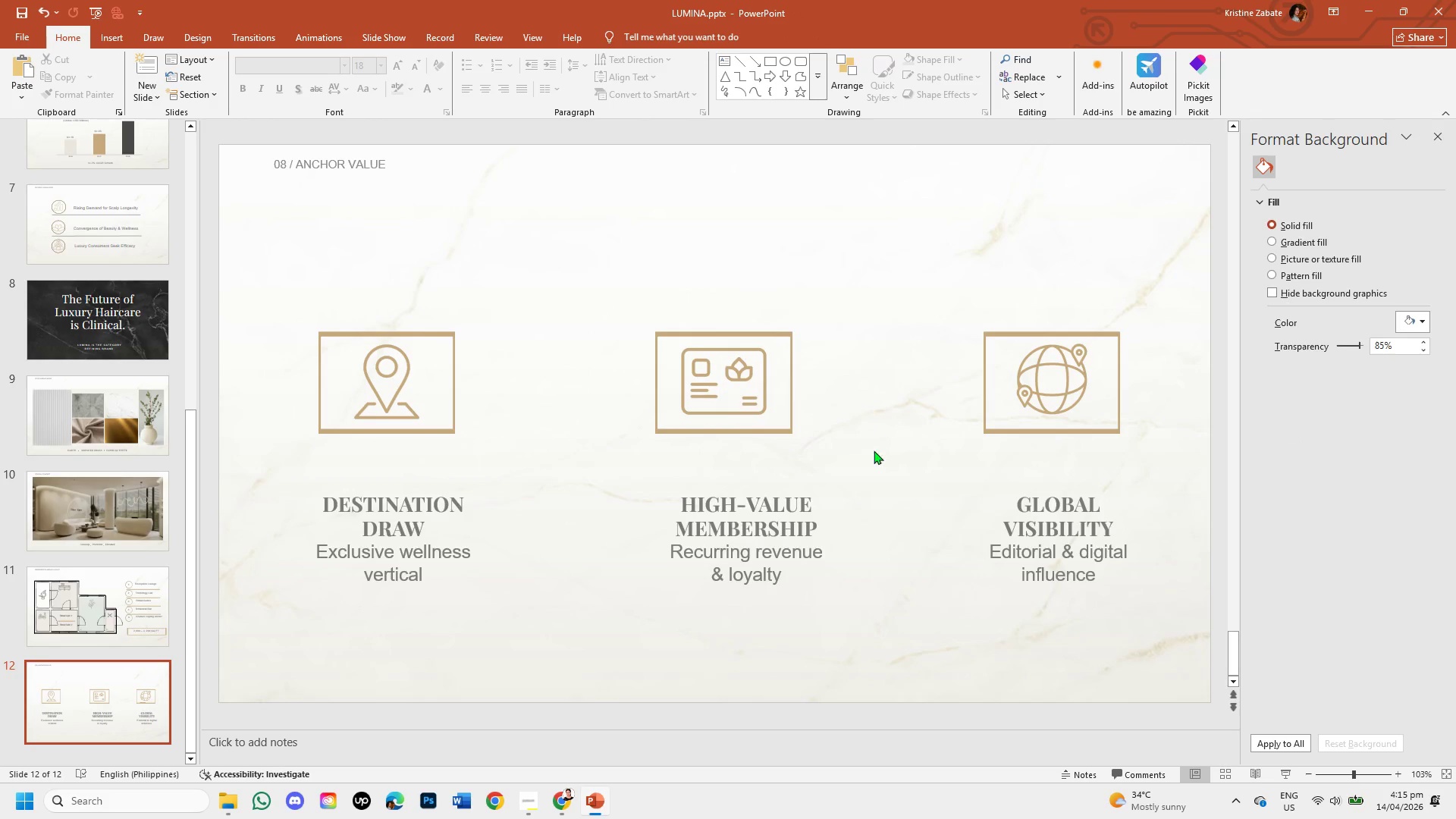 
wait(6.73)
 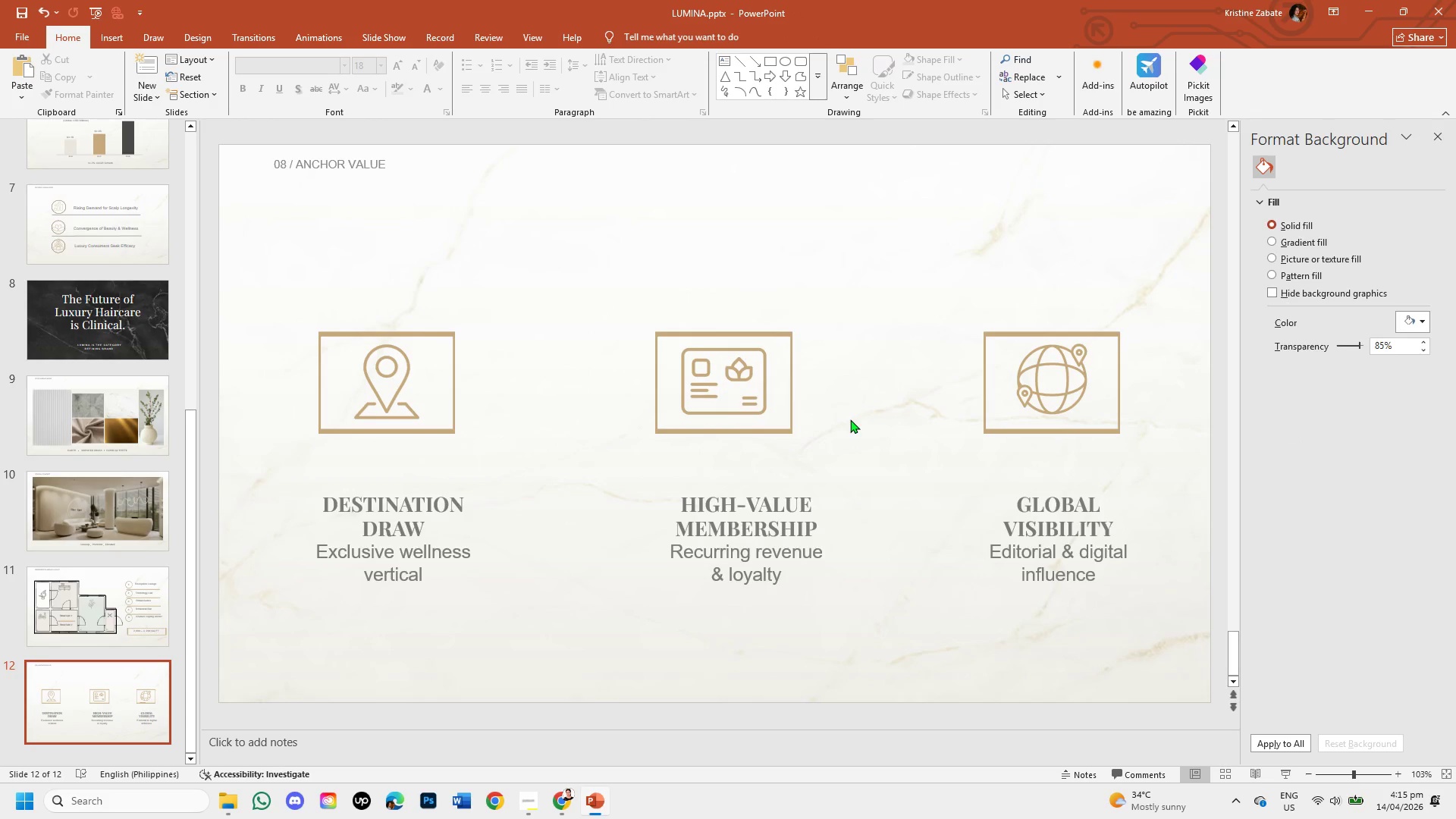 
left_click_drag(start_coordinate=[993, 548], to_coordinate=[1093, 572])
 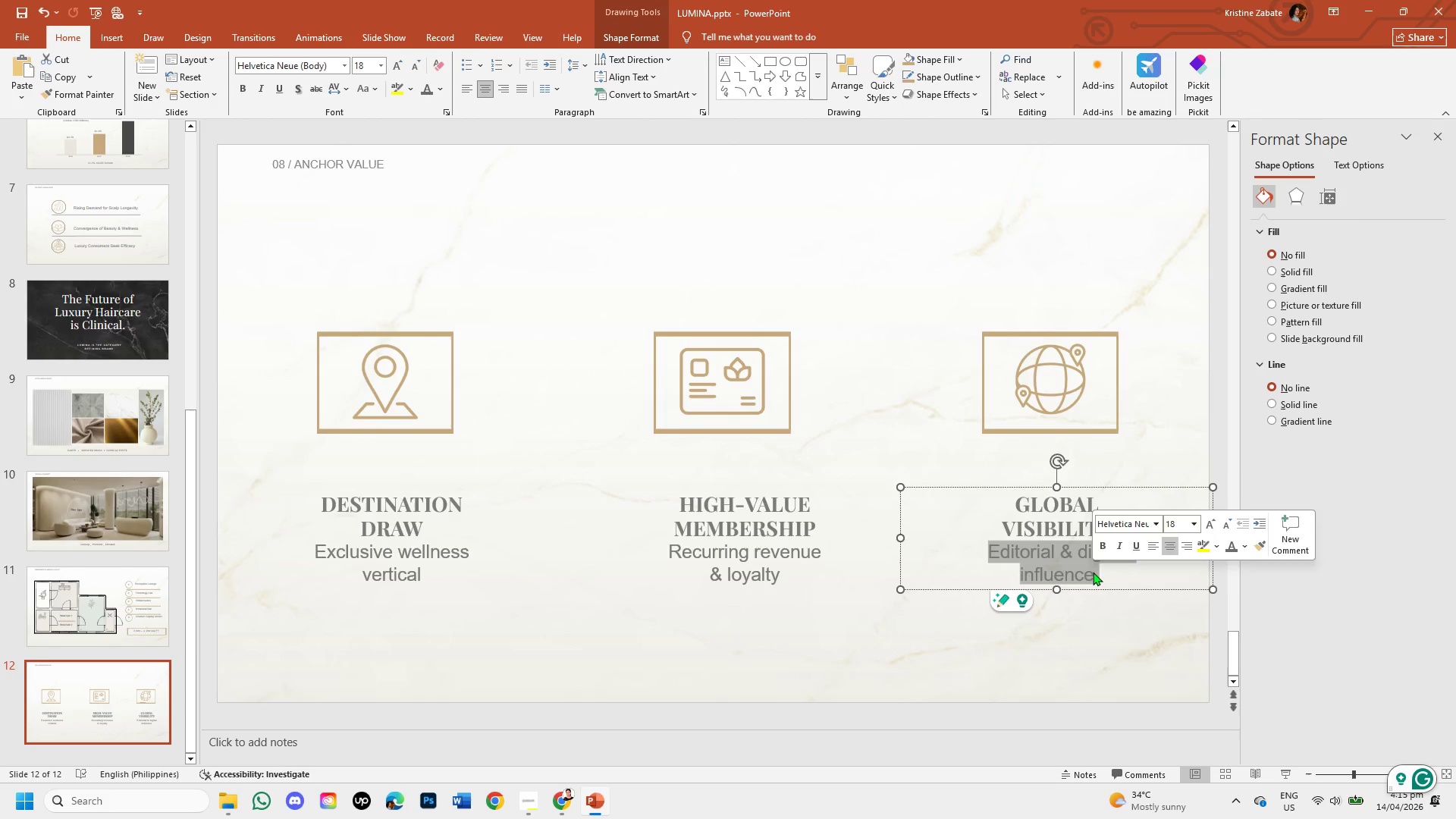 
key(Control+C)
 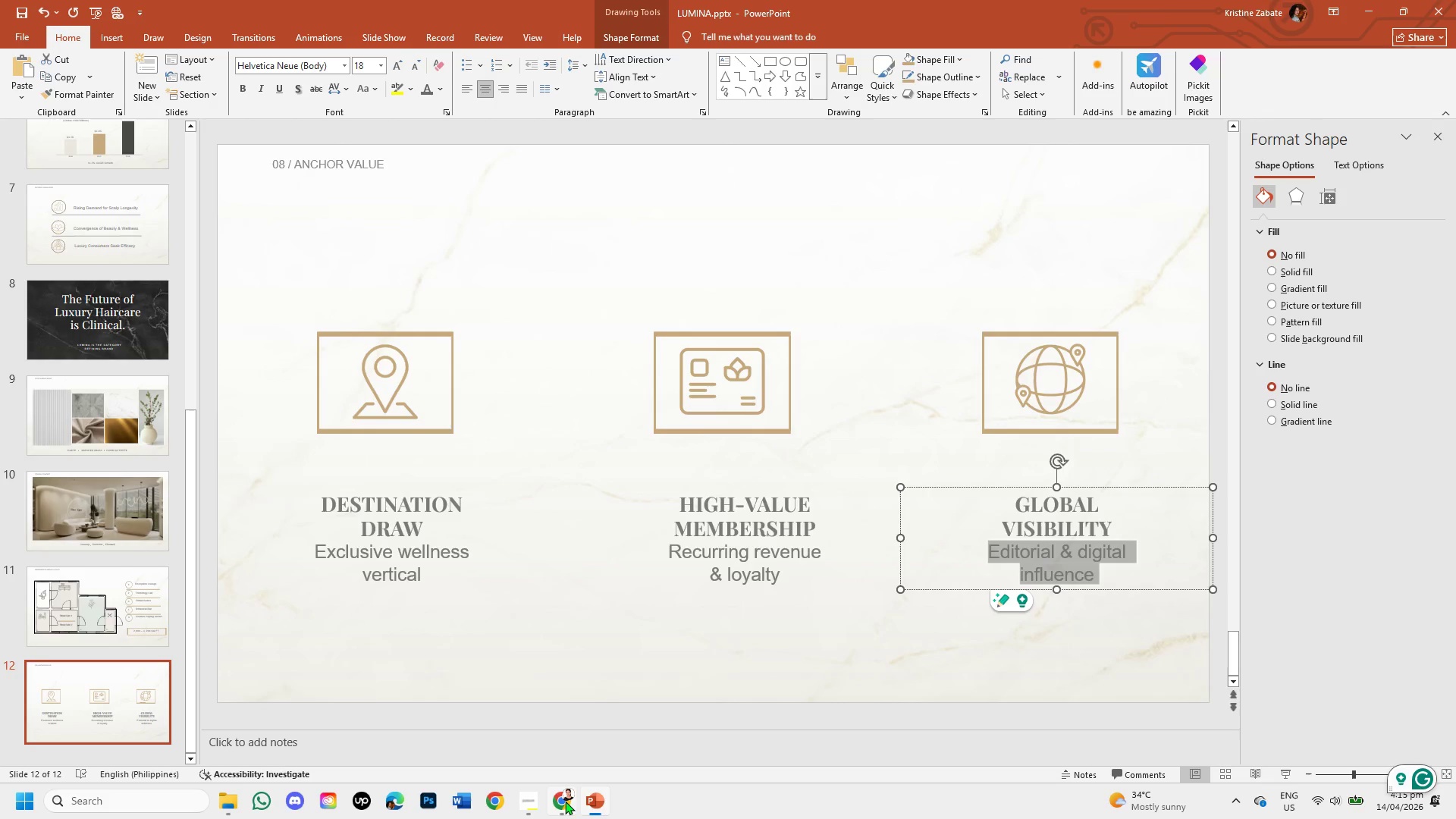 
left_click([565, 801])
 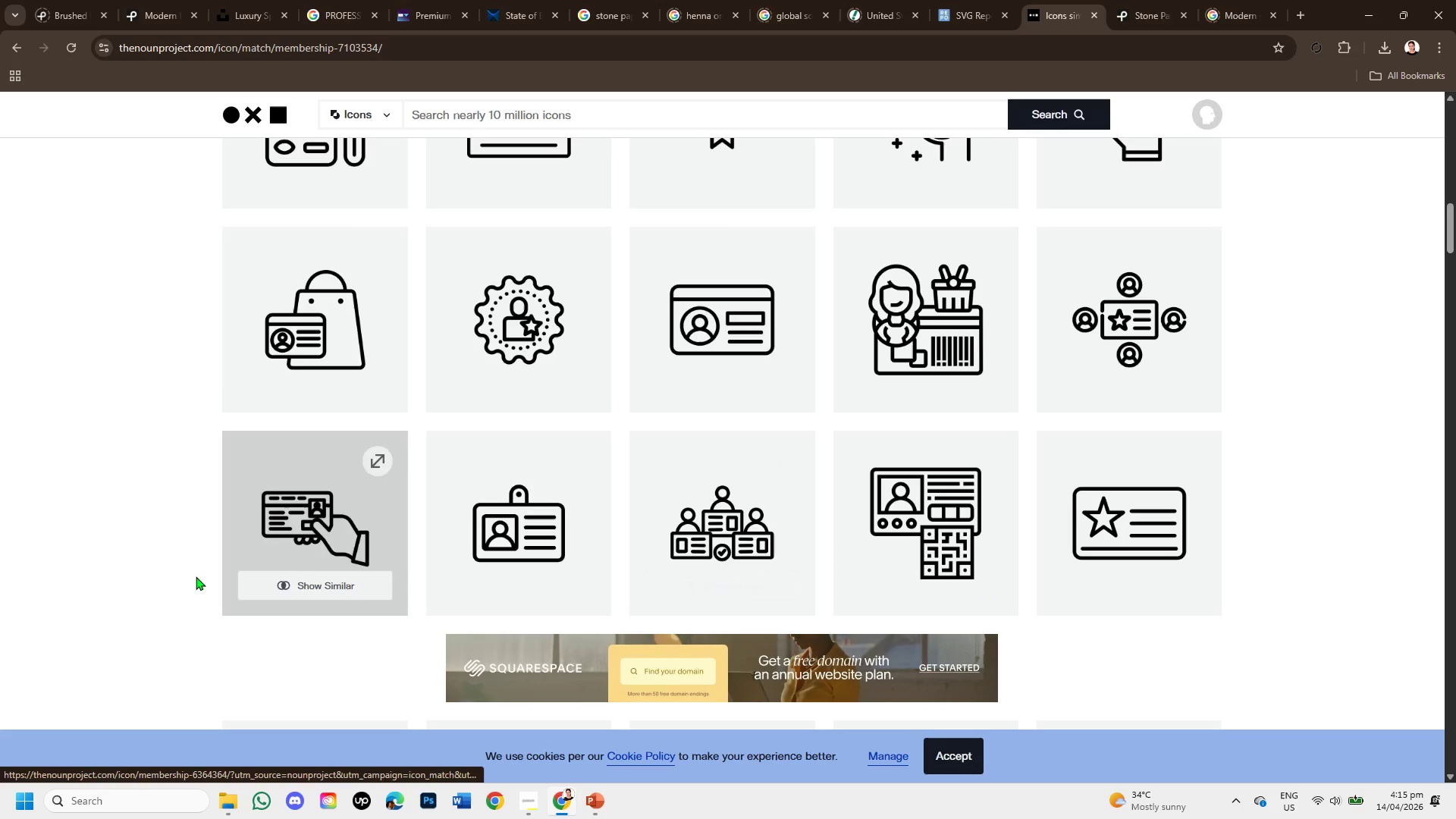 
scroll: coordinate [50, 582], scroll_direction: down, amount: 4.0
 